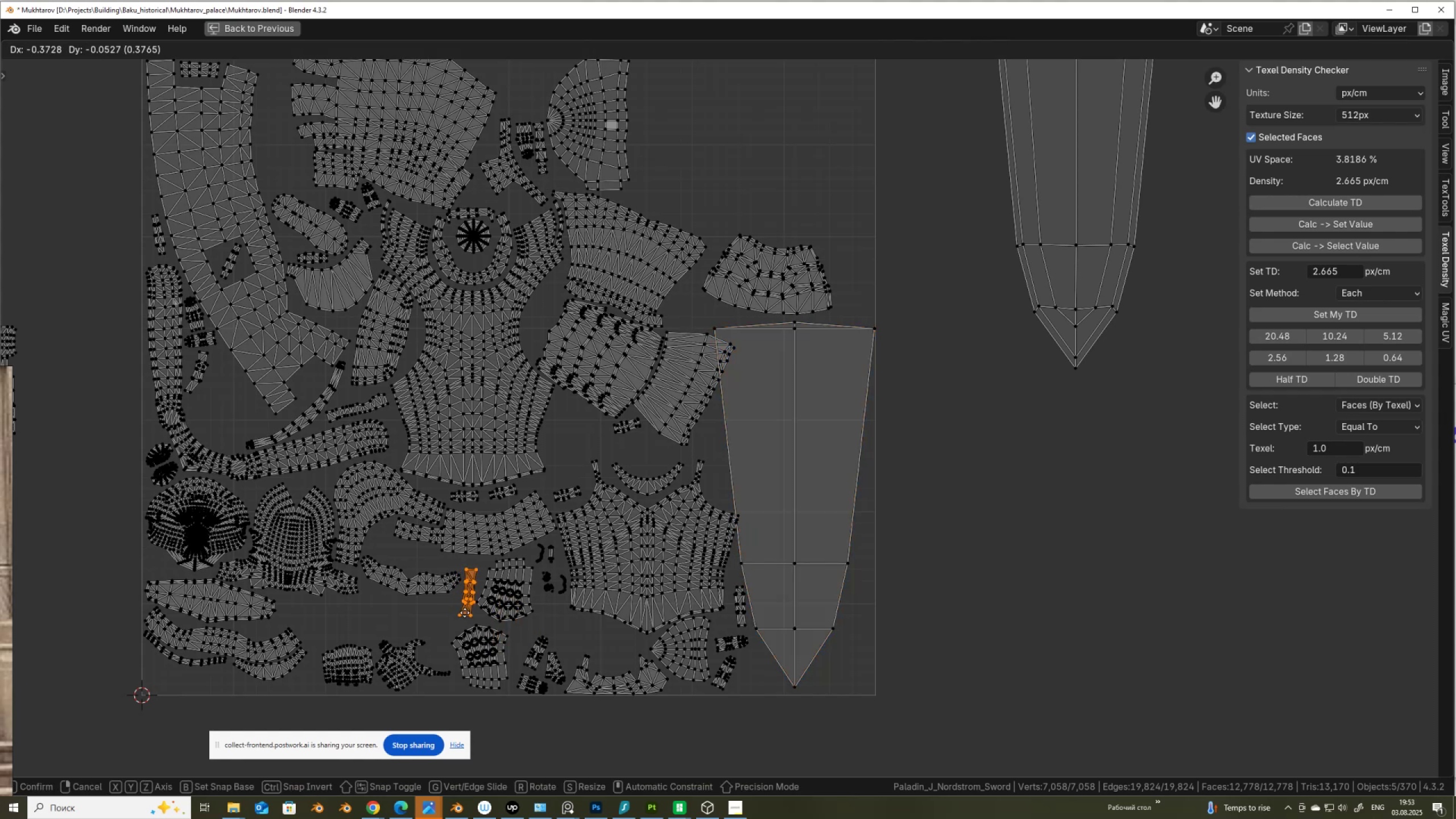 
left_click([465, 613])
 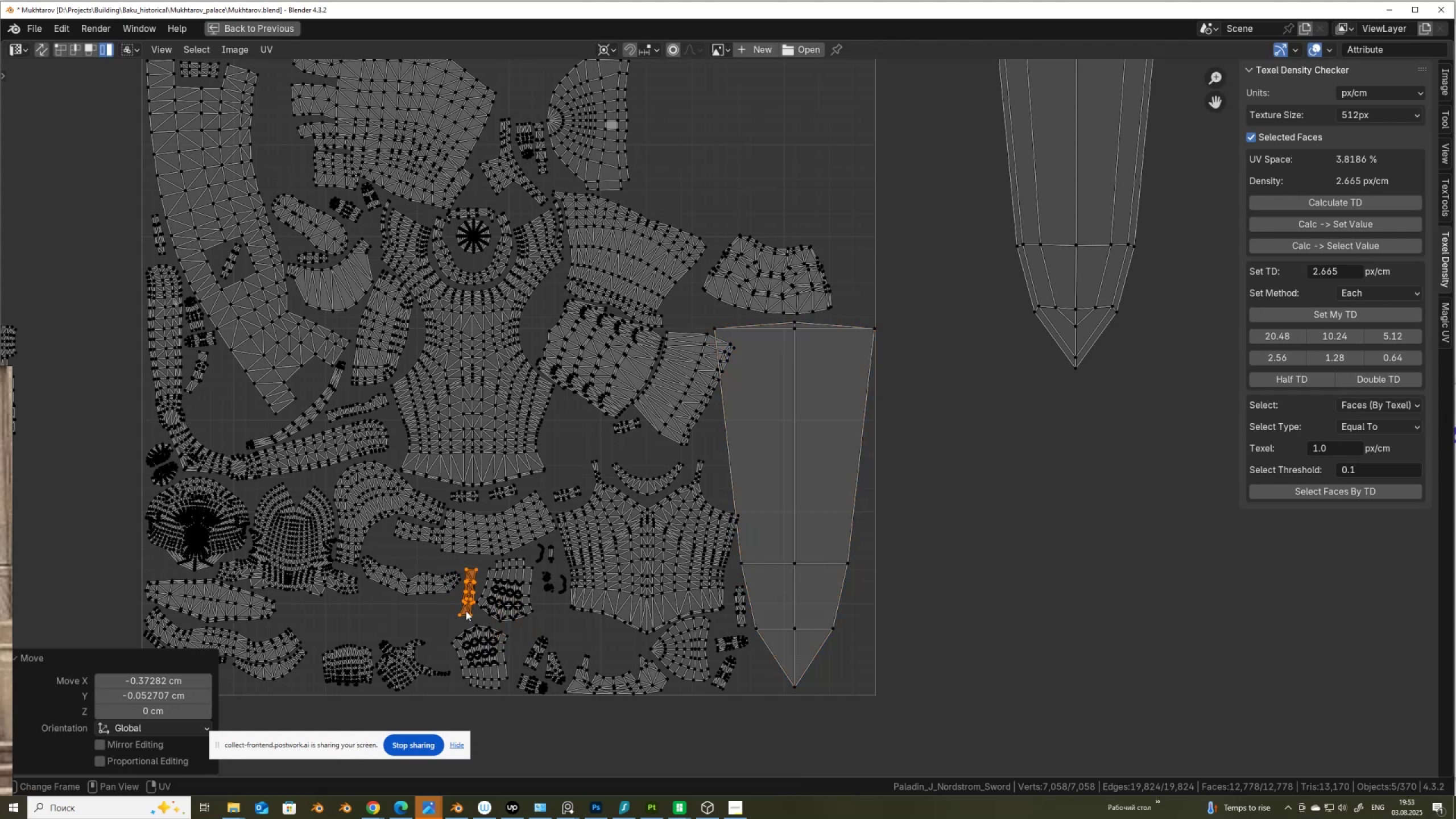 
scroll: coordinate [466, 610], scroll_direction: none, amount: 0.0
 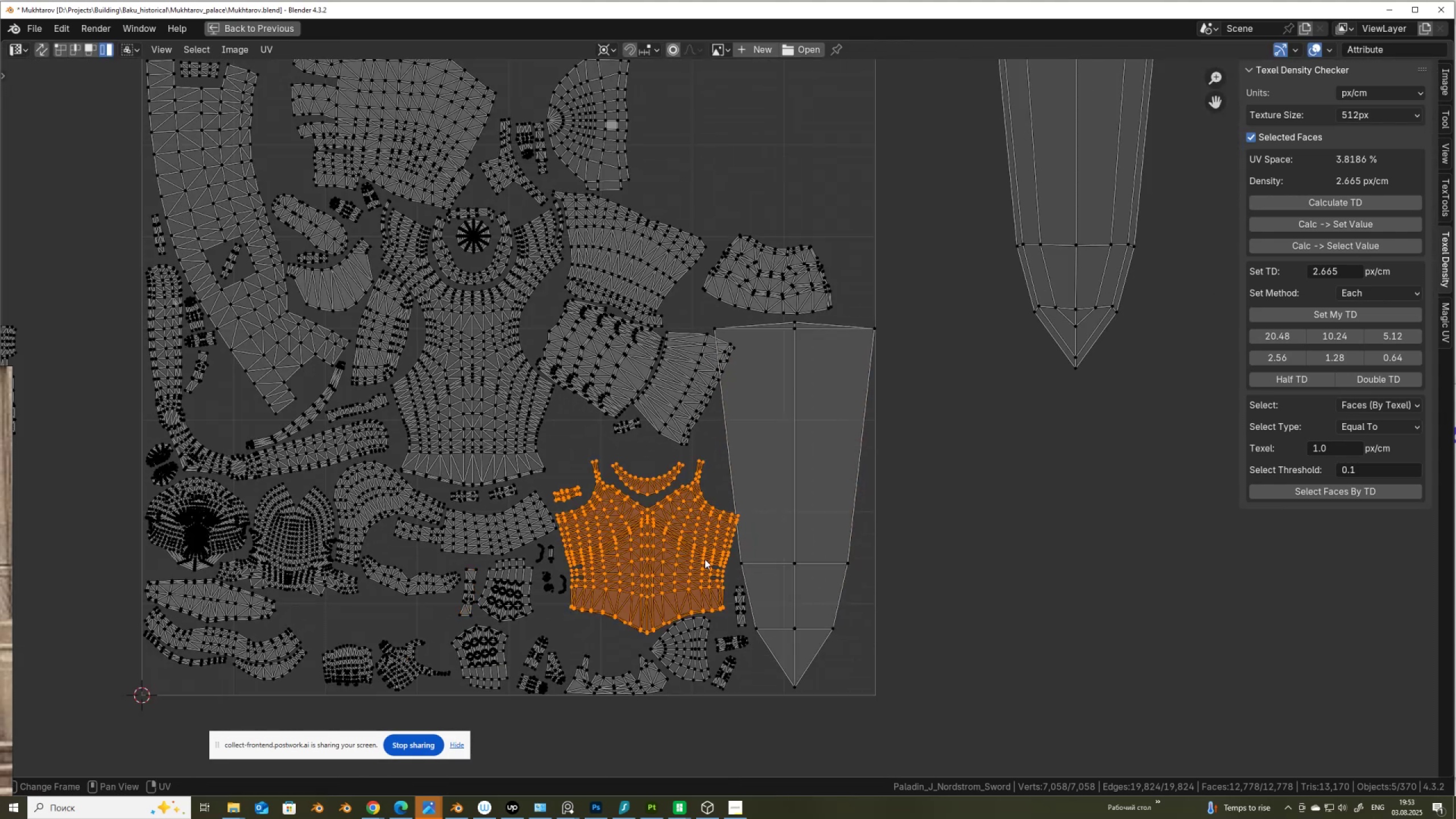 
key(G)
 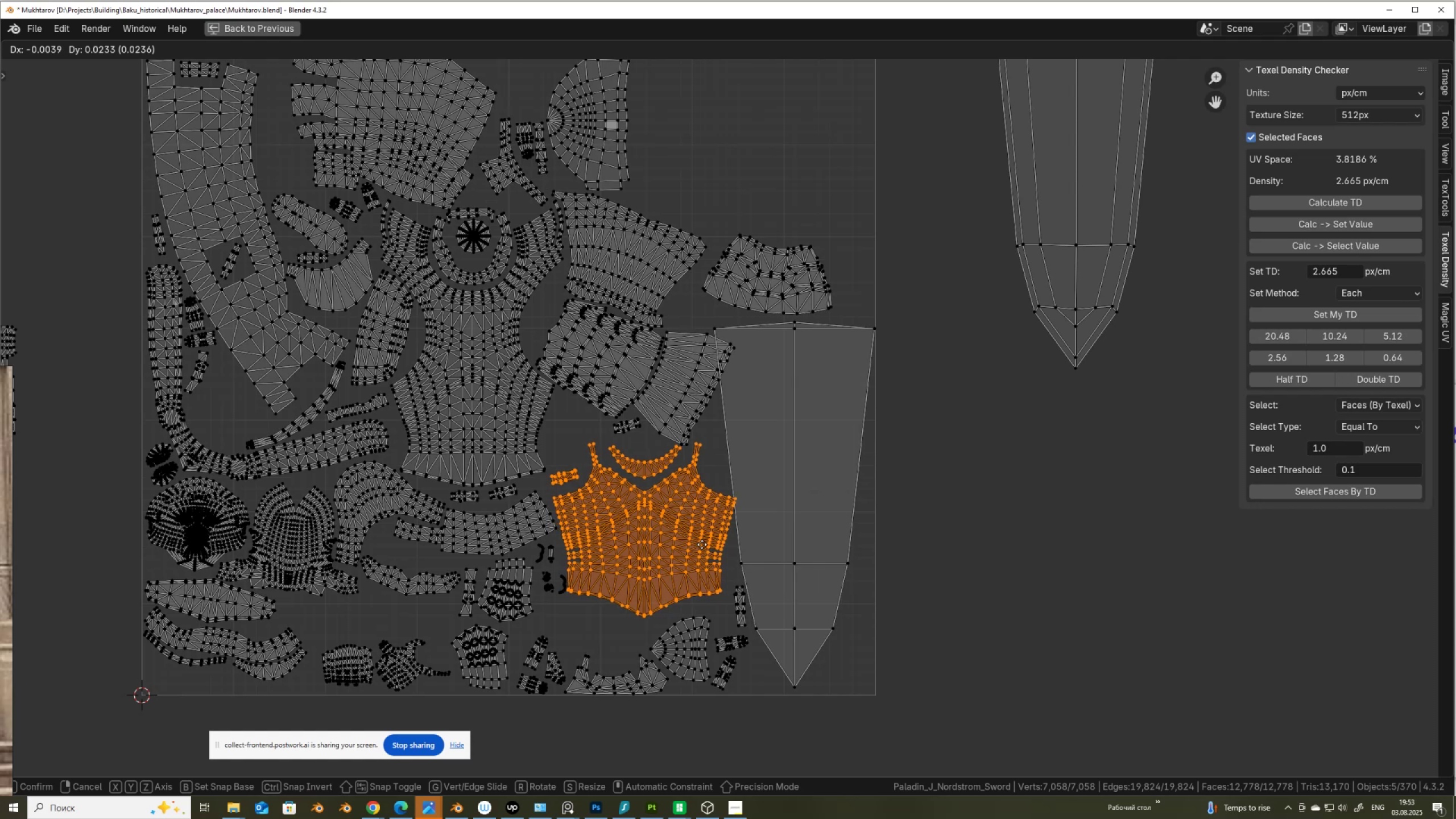 
left_click([702, 544])
 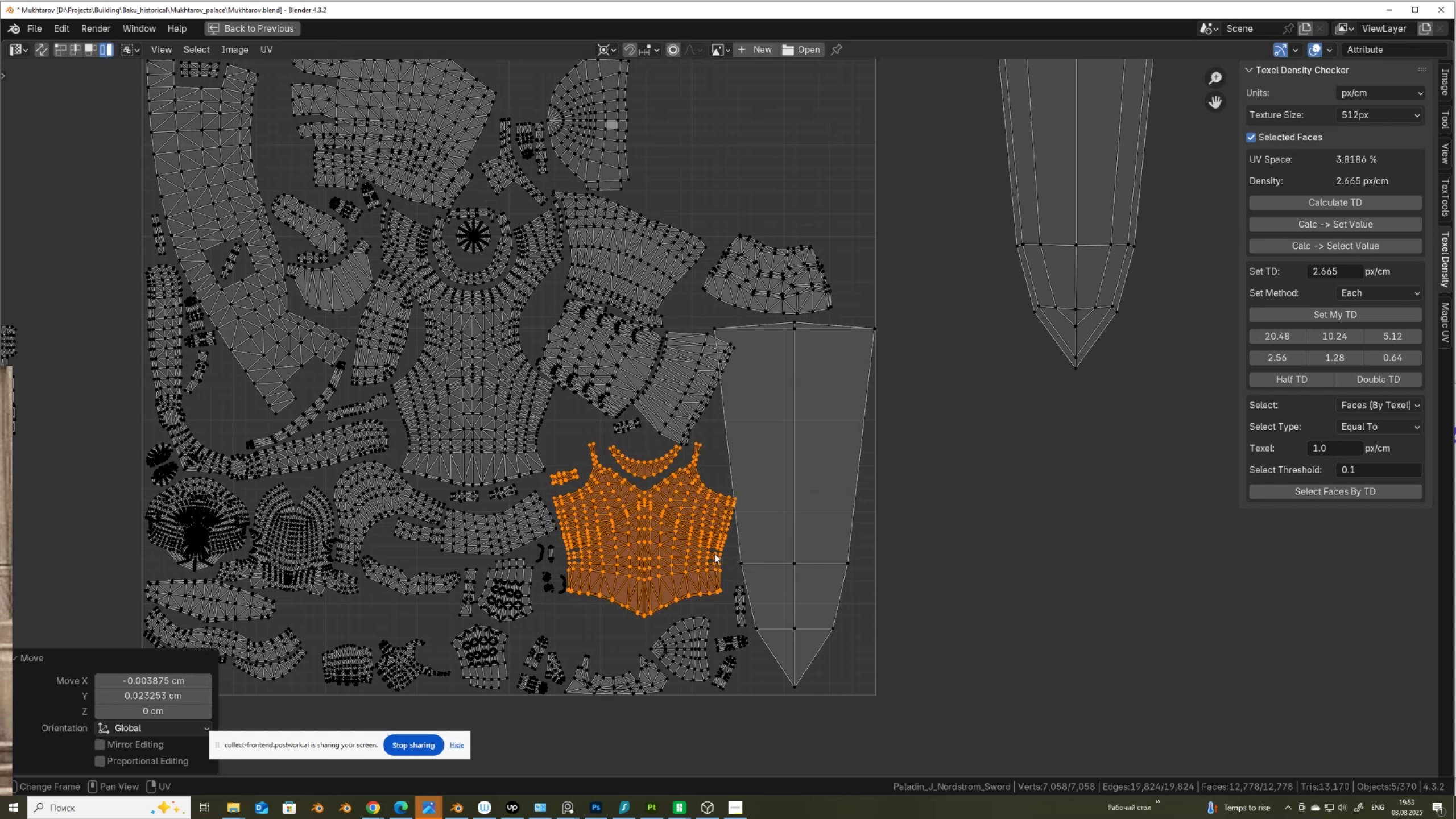 
key(G)
 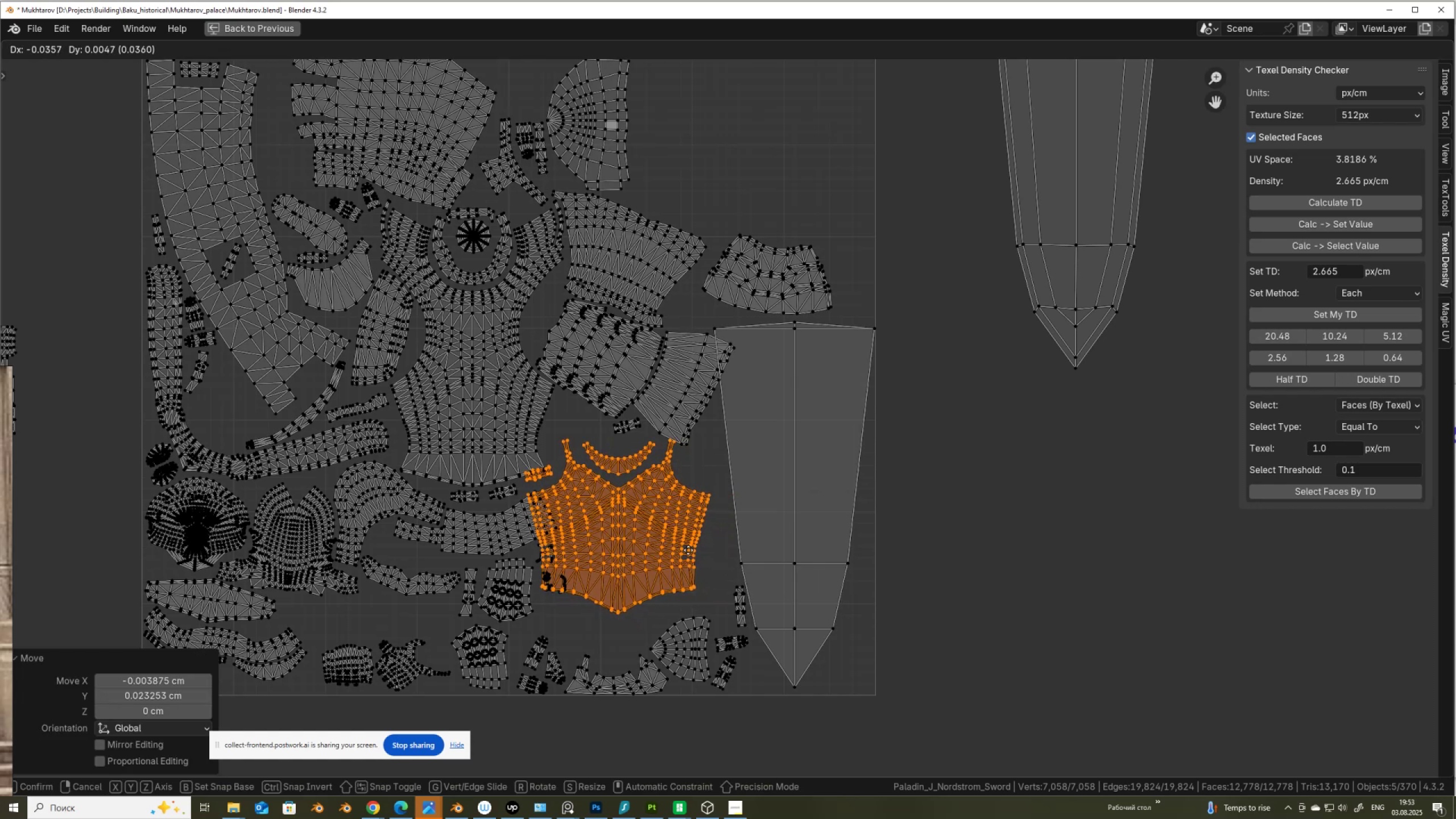 
left_click([688, 552])
 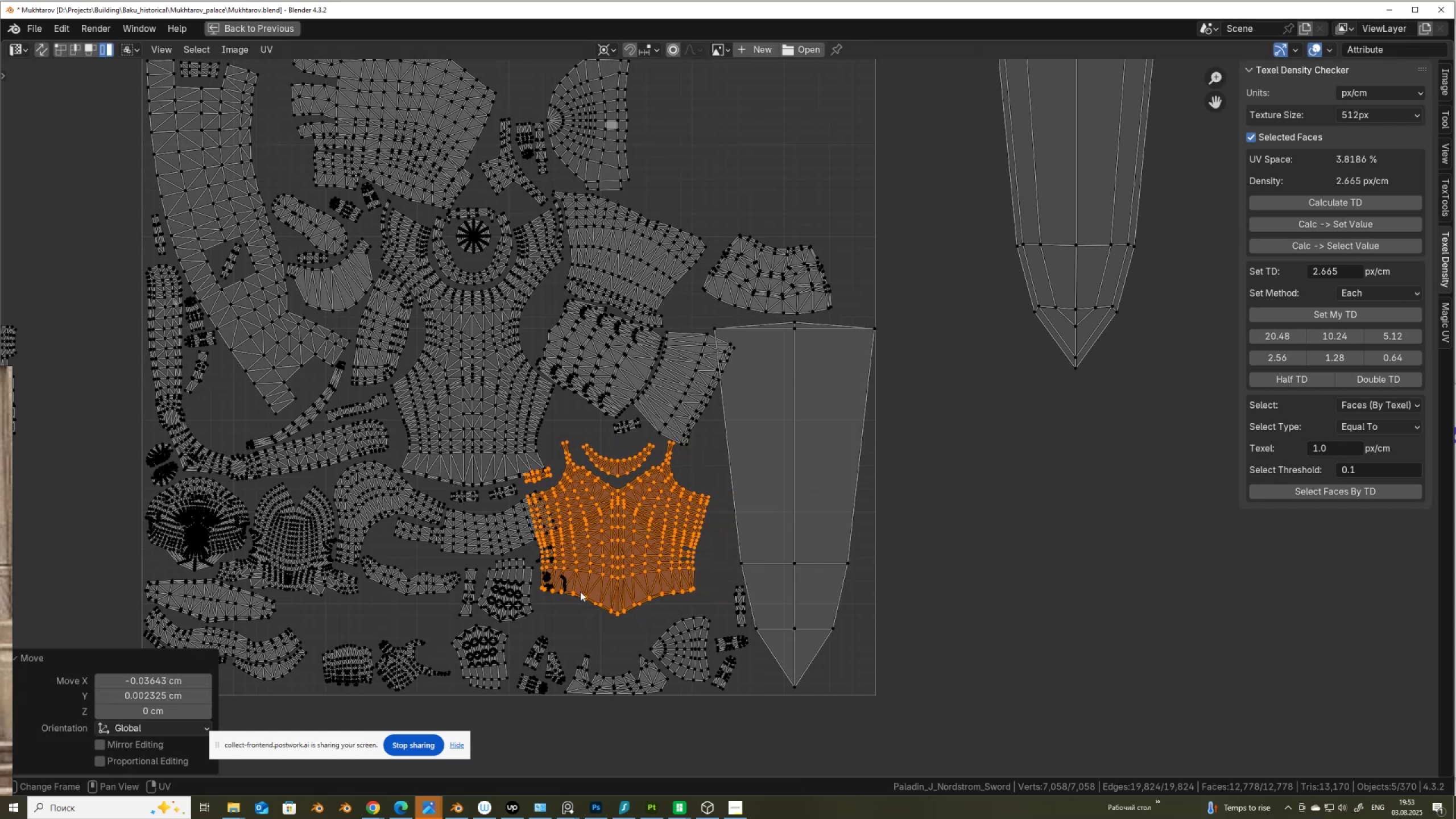 
key(G)
 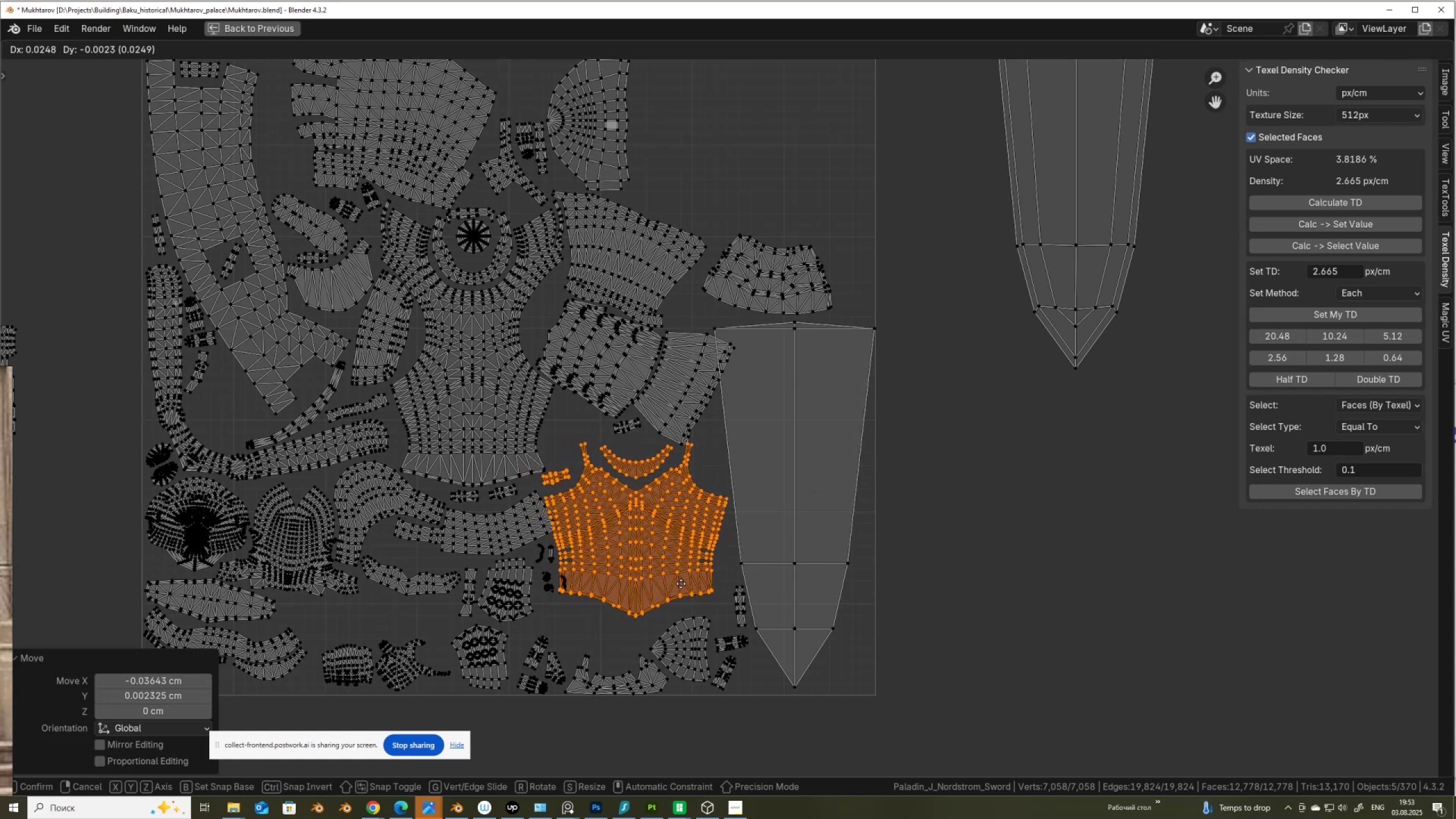 
right_click([681, 584])
 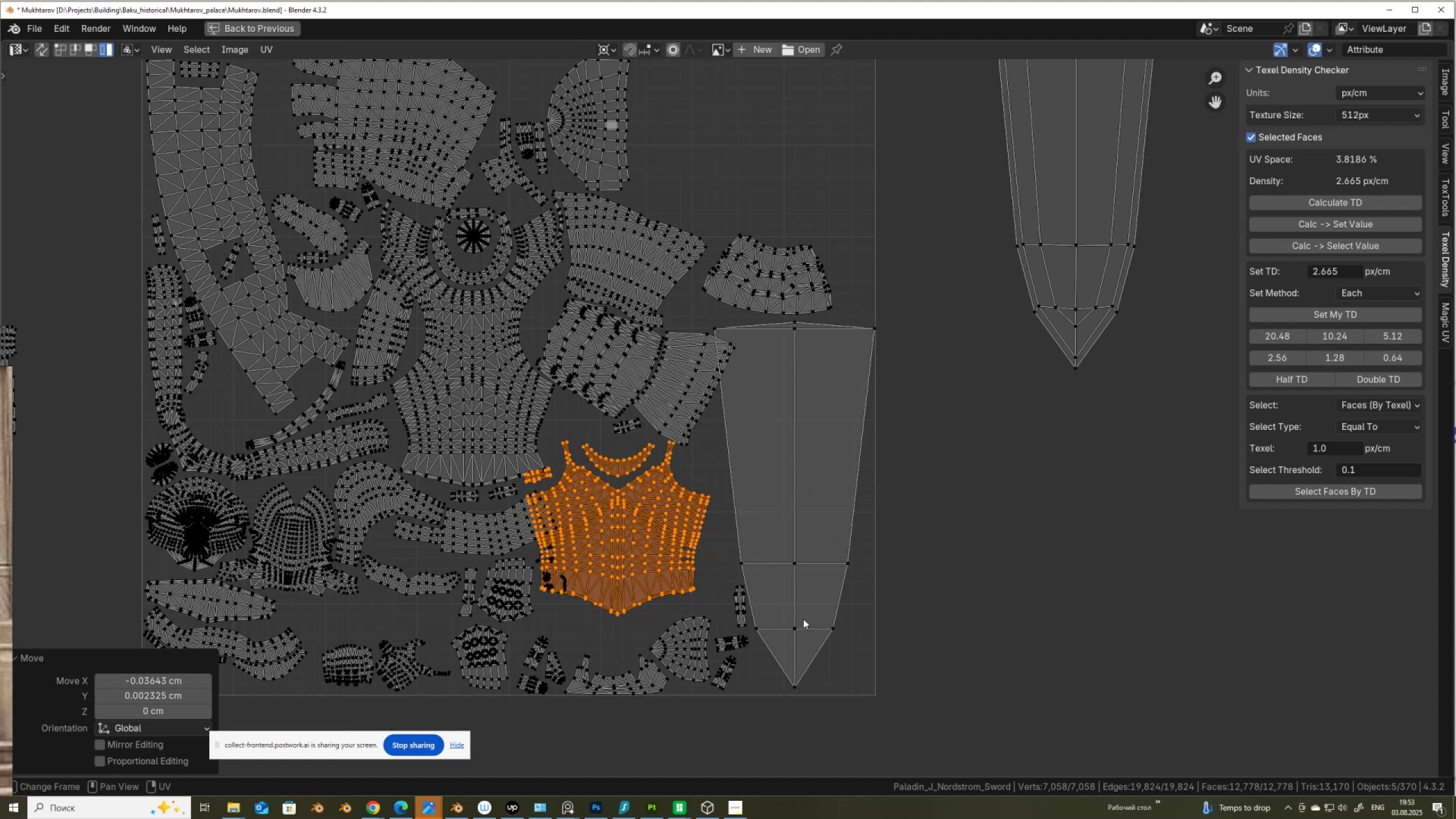 
hold_key(key=ControlLeft, duration=0.6)
 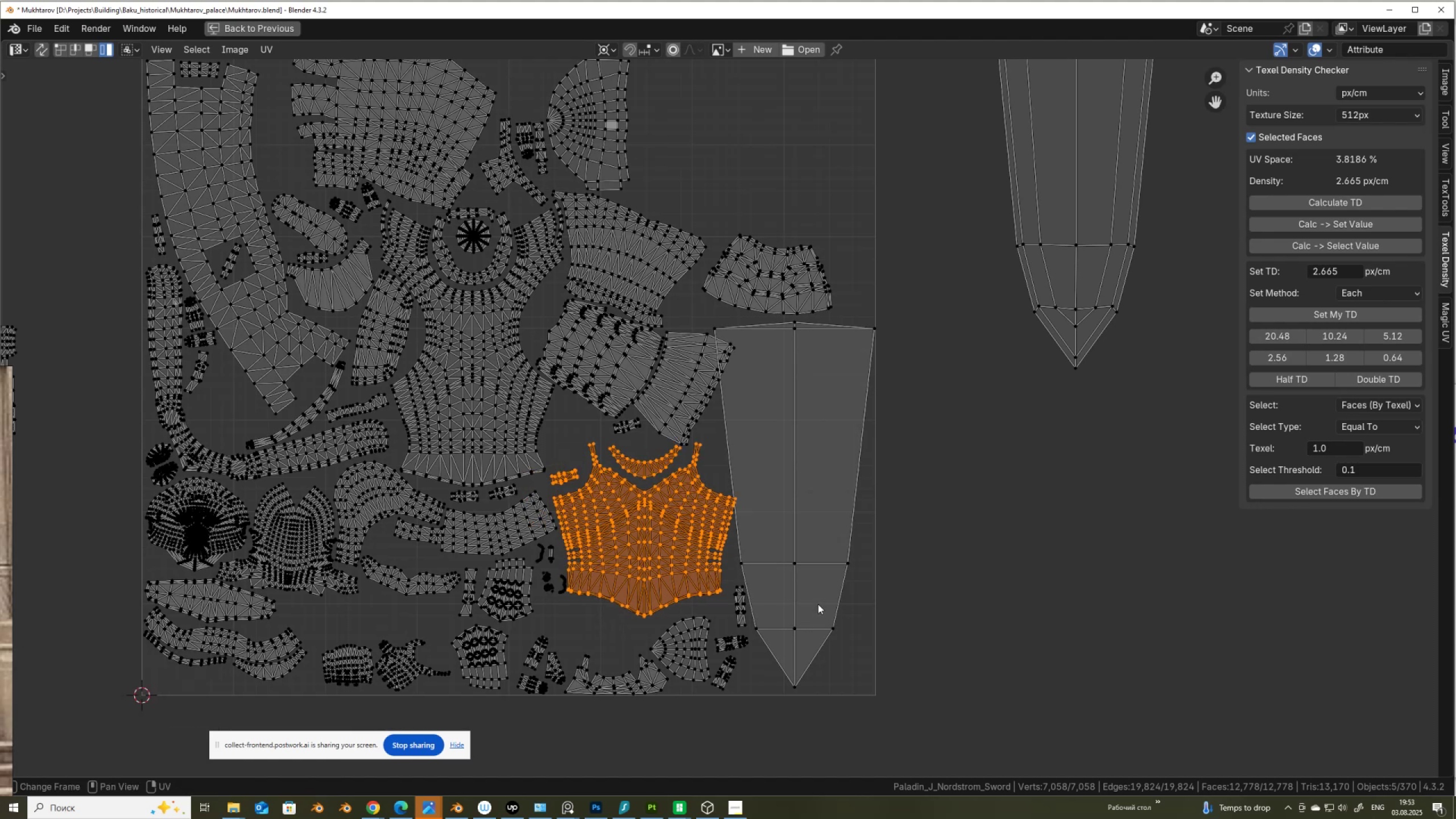 
key(Z)
 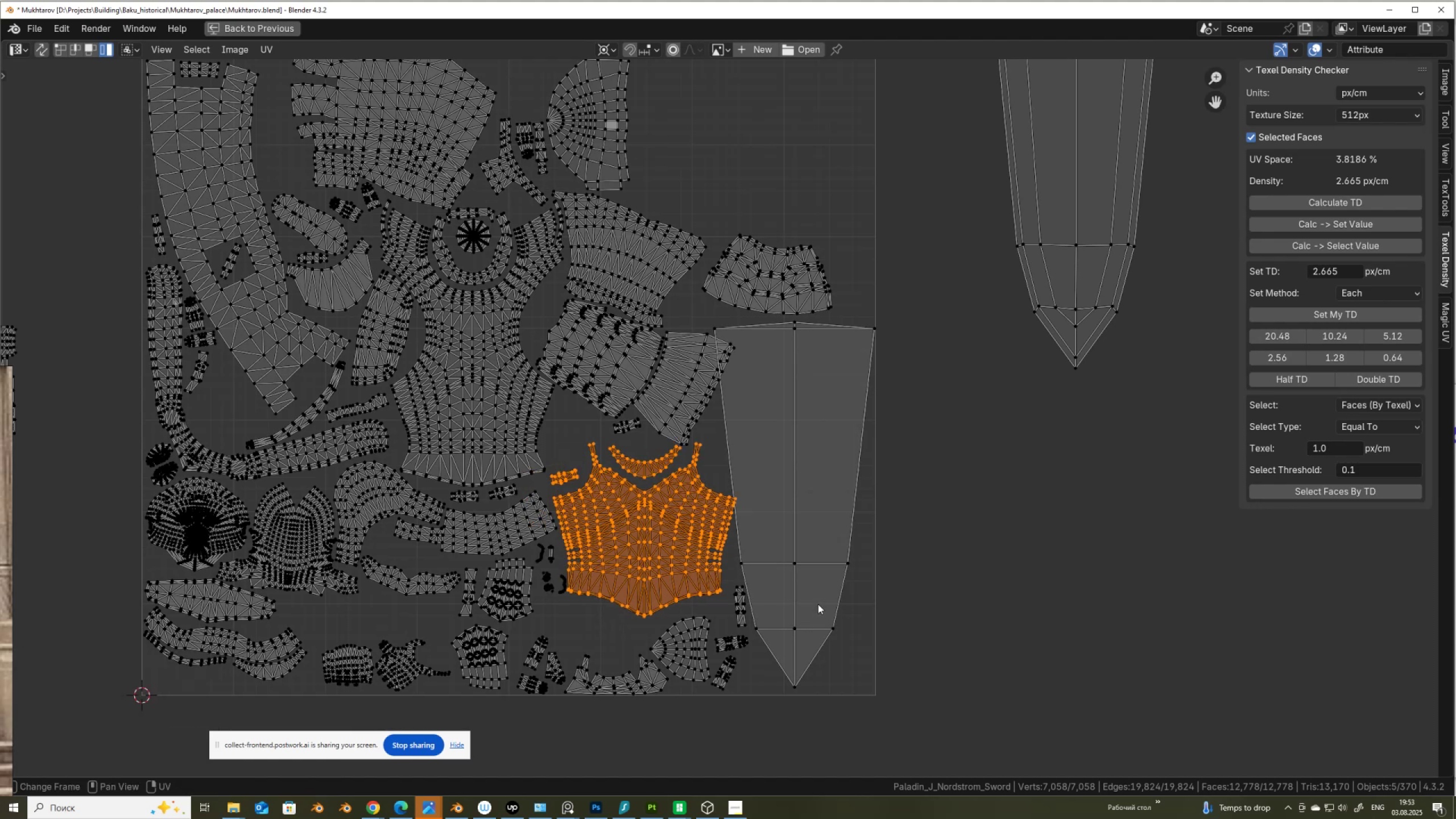 
left_click([818, 604])
 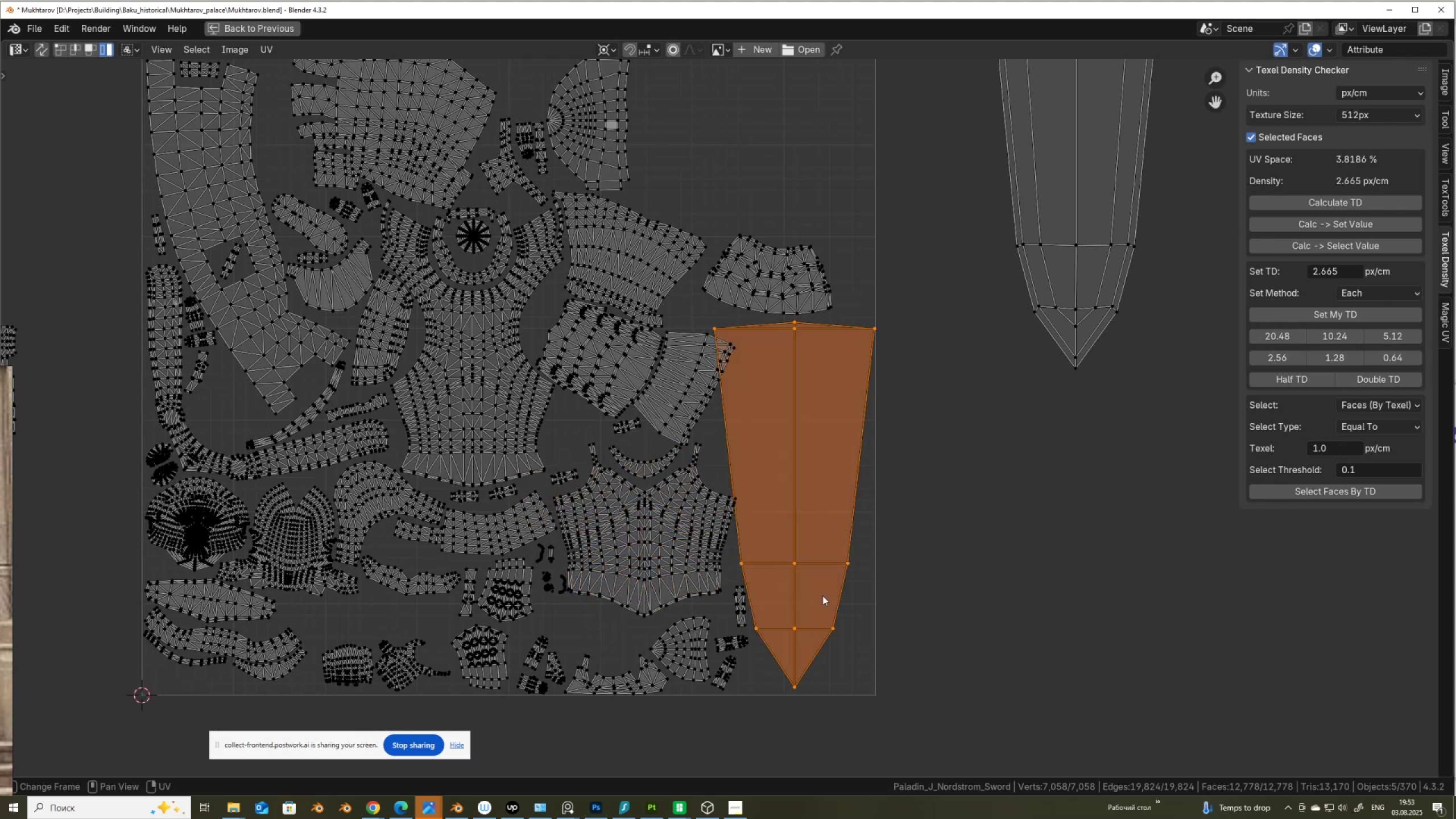 
key(G)
 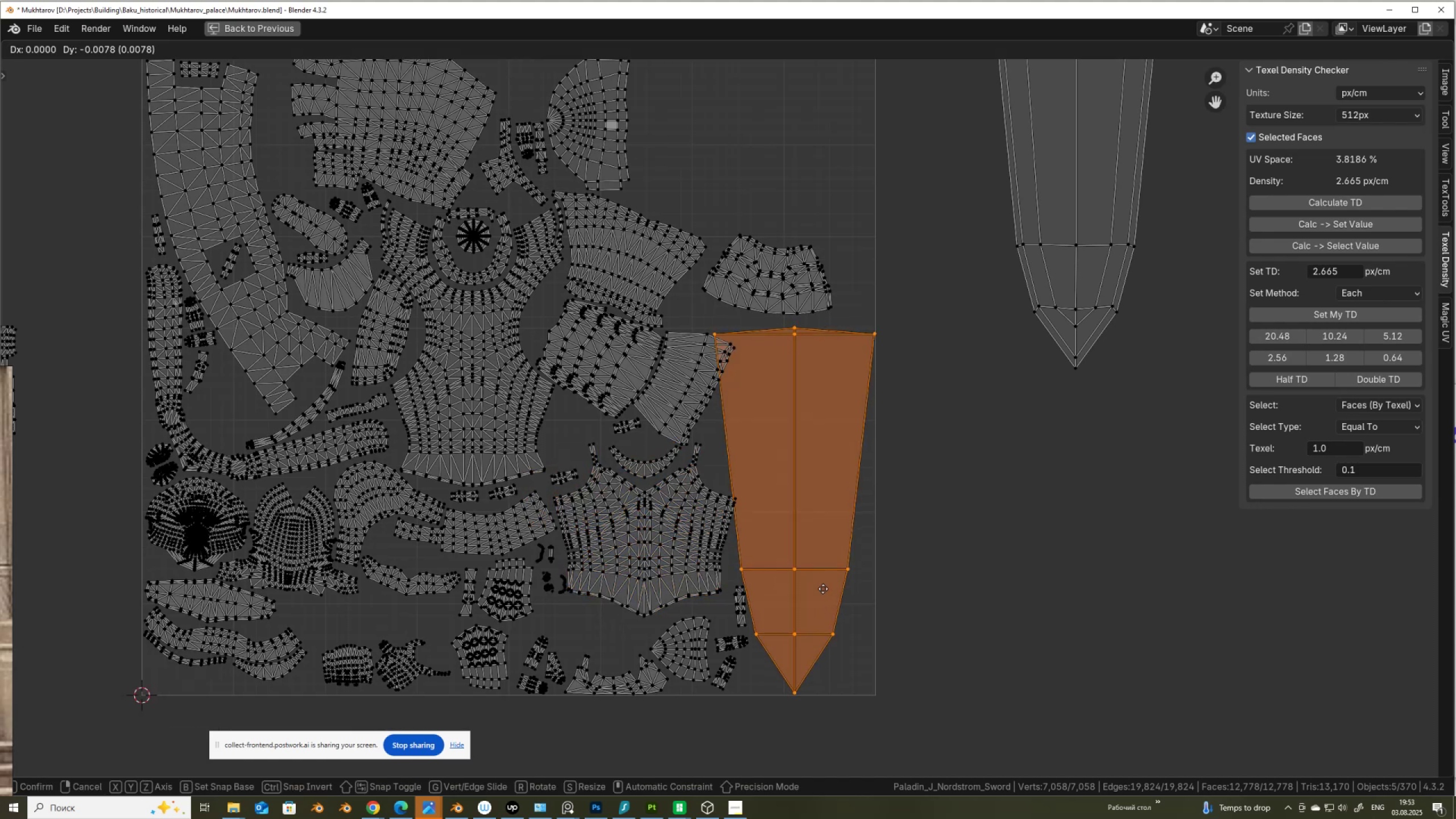 
left_click([823, 589])
 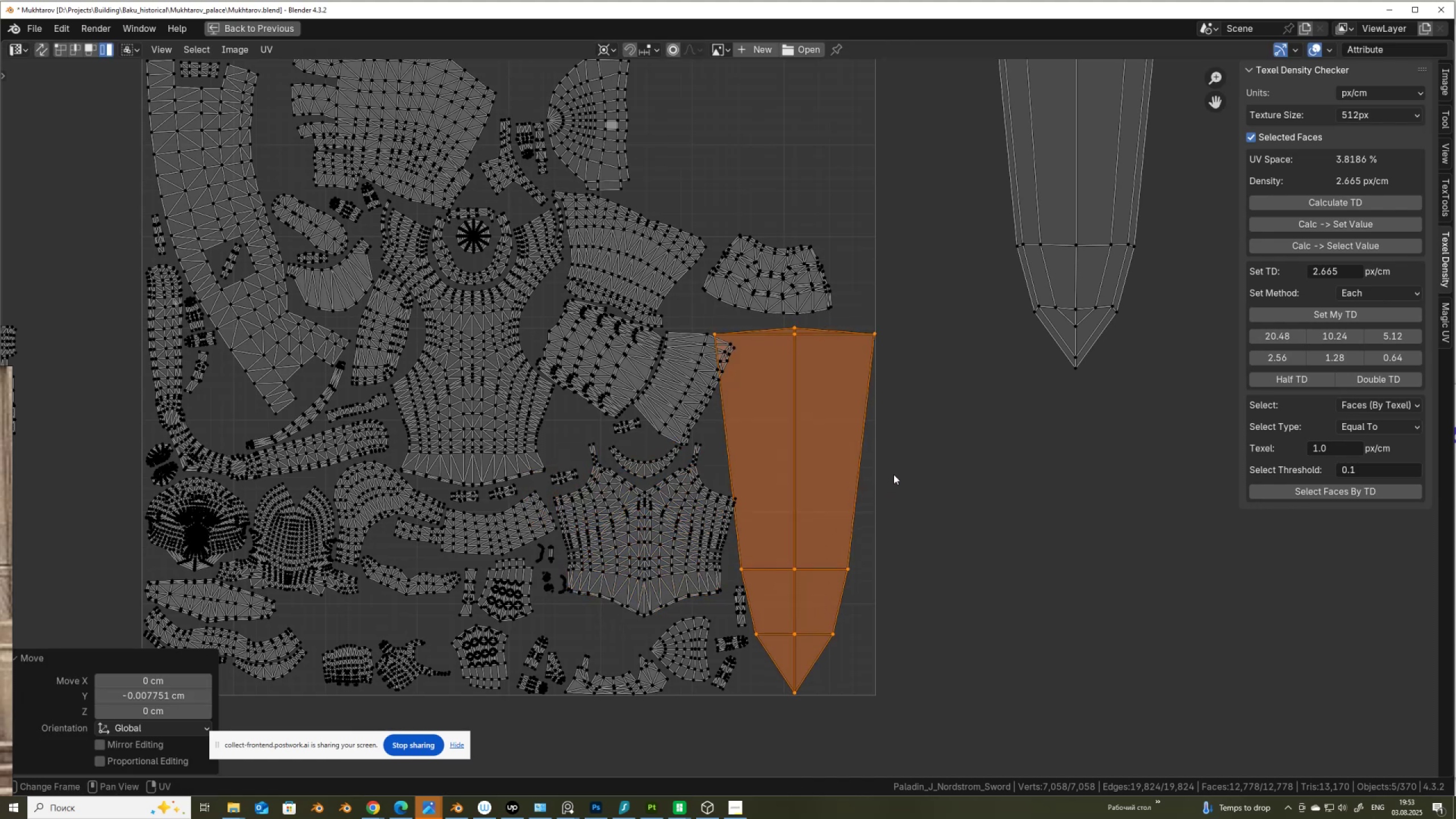 
key(S)
 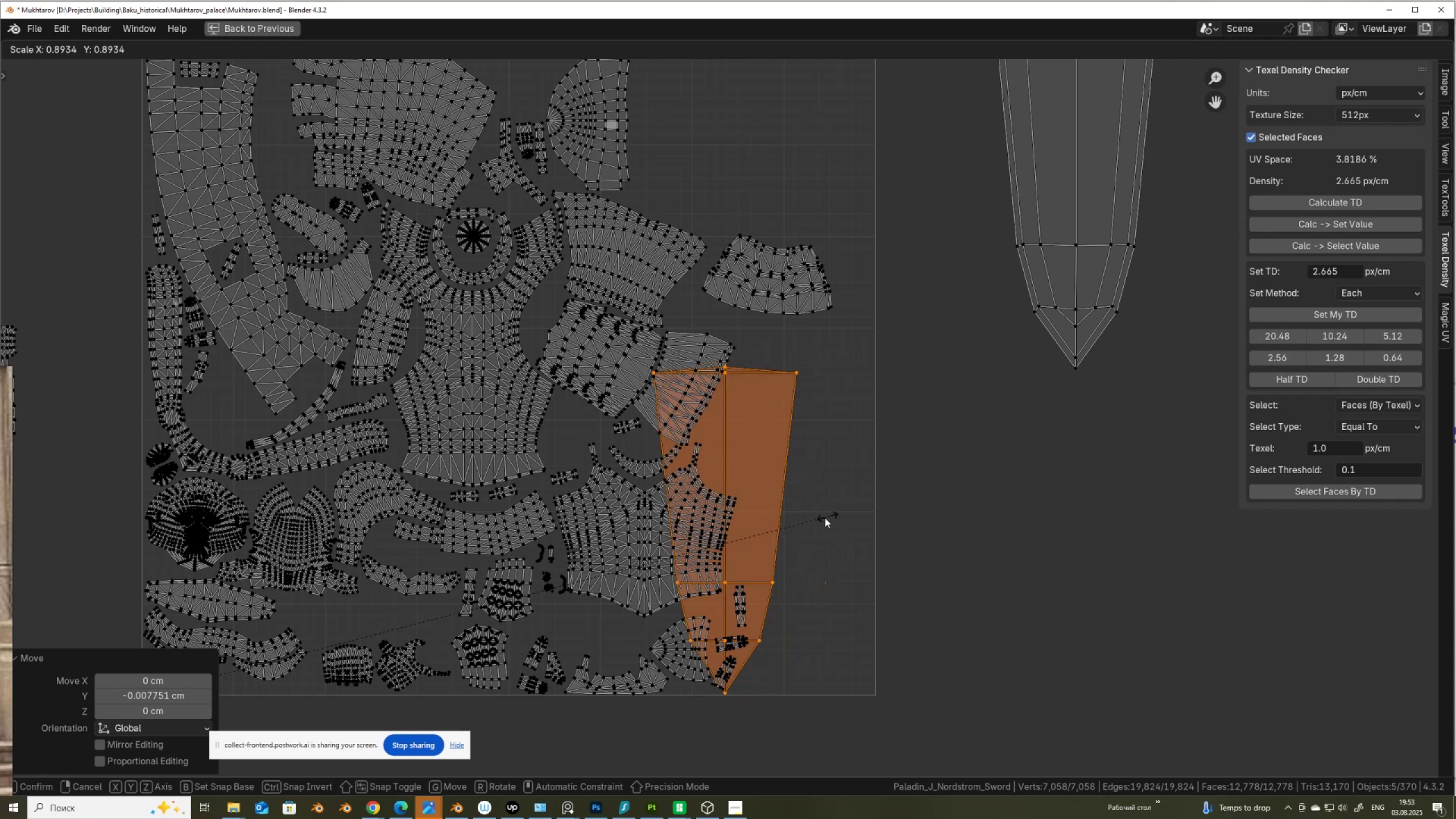 
left_click([823, 518])
 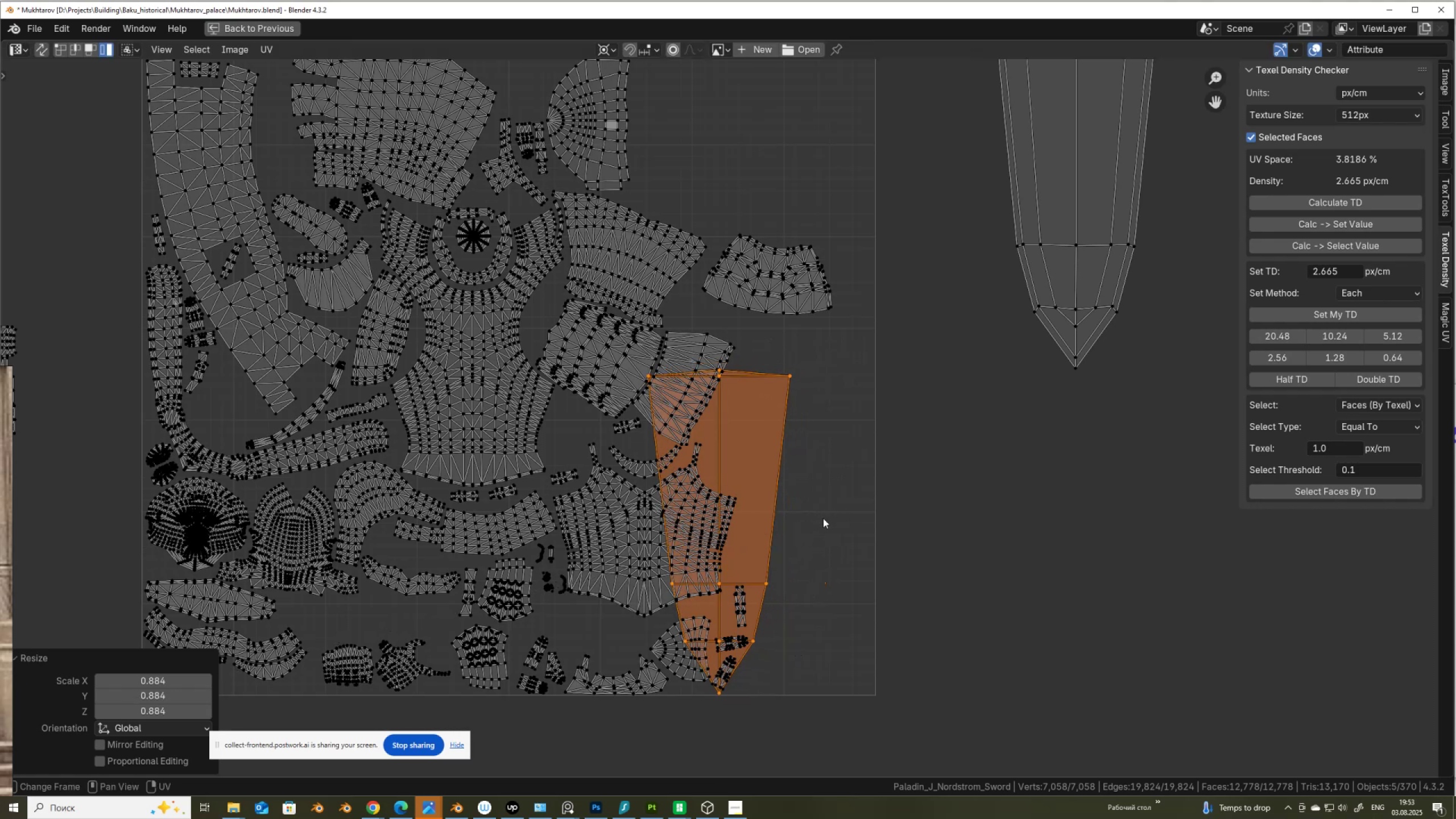 
key(G)
 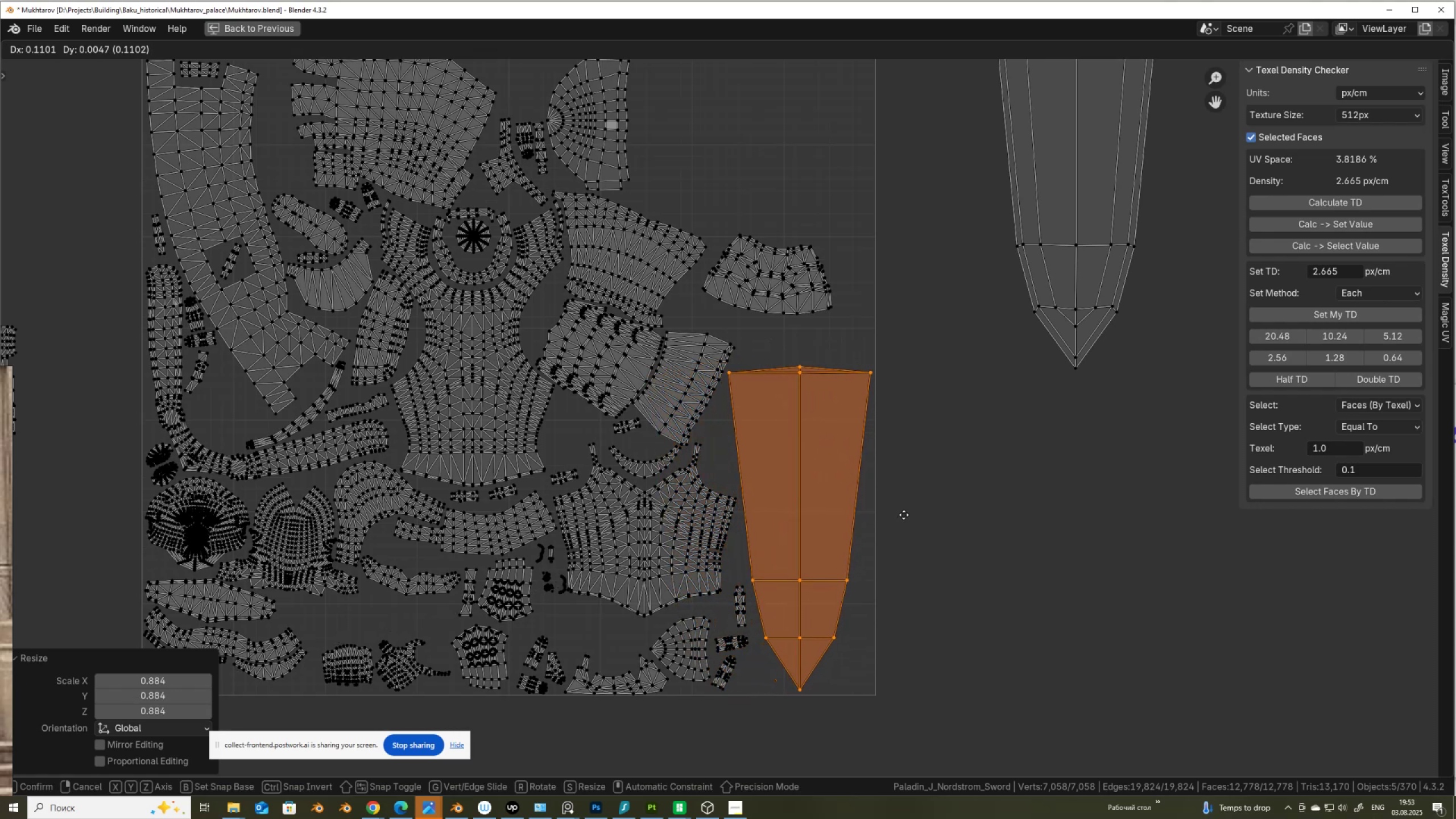 
left_click([904, 516])
 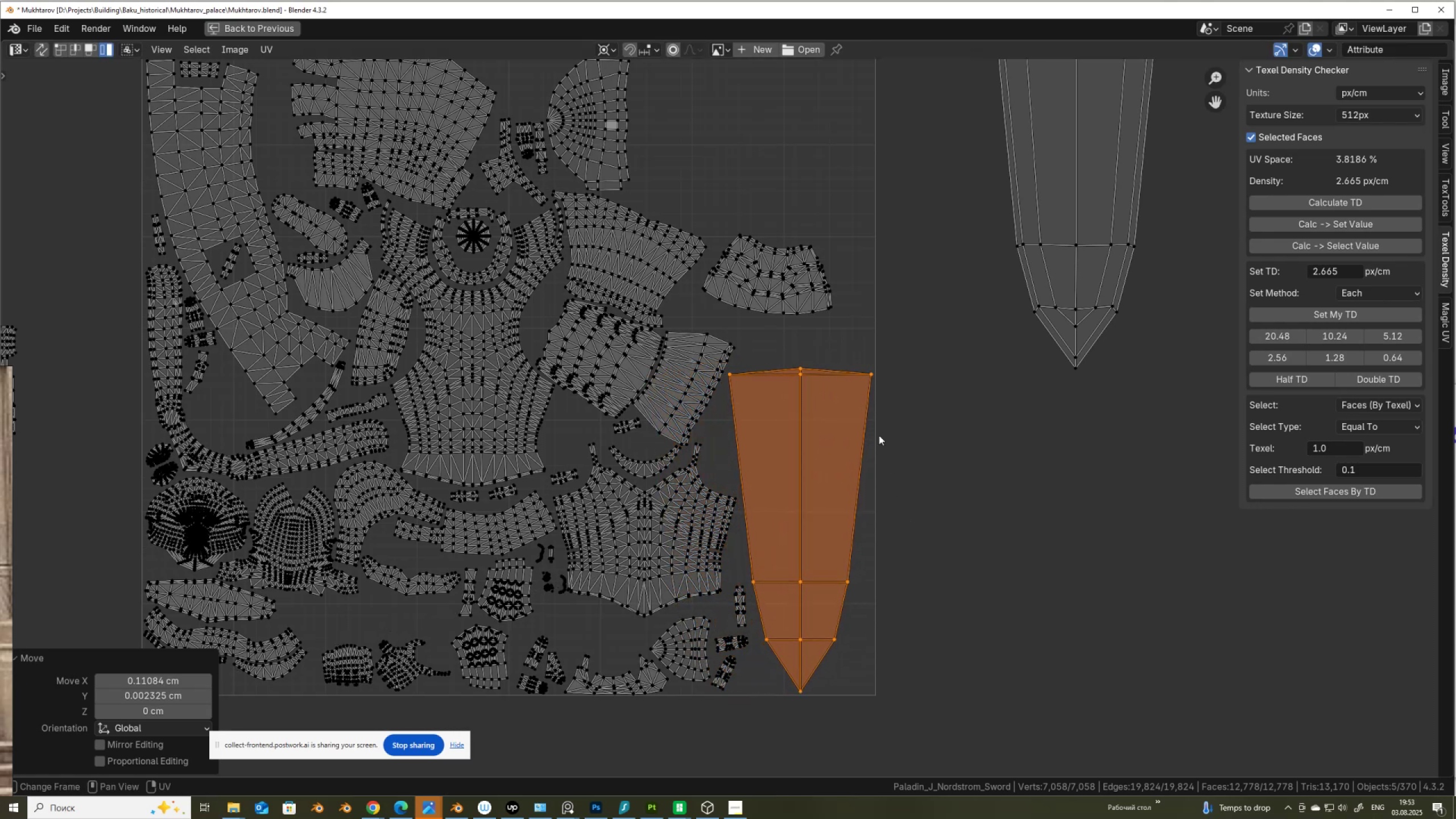 
scroll: coordinate [869, 355], scroll_direction: down, amount: 3.0
 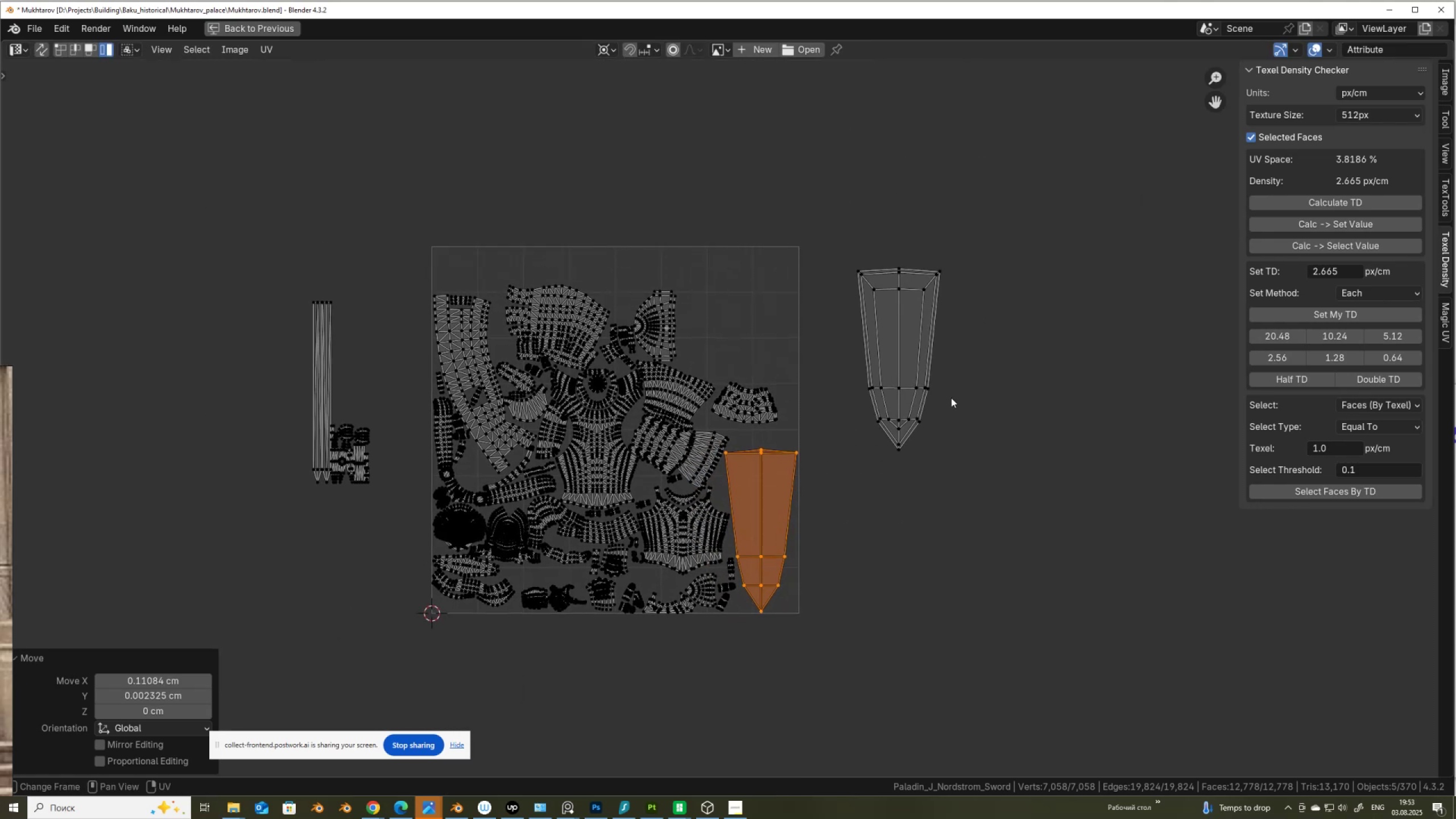 
left_click([920, 387])
 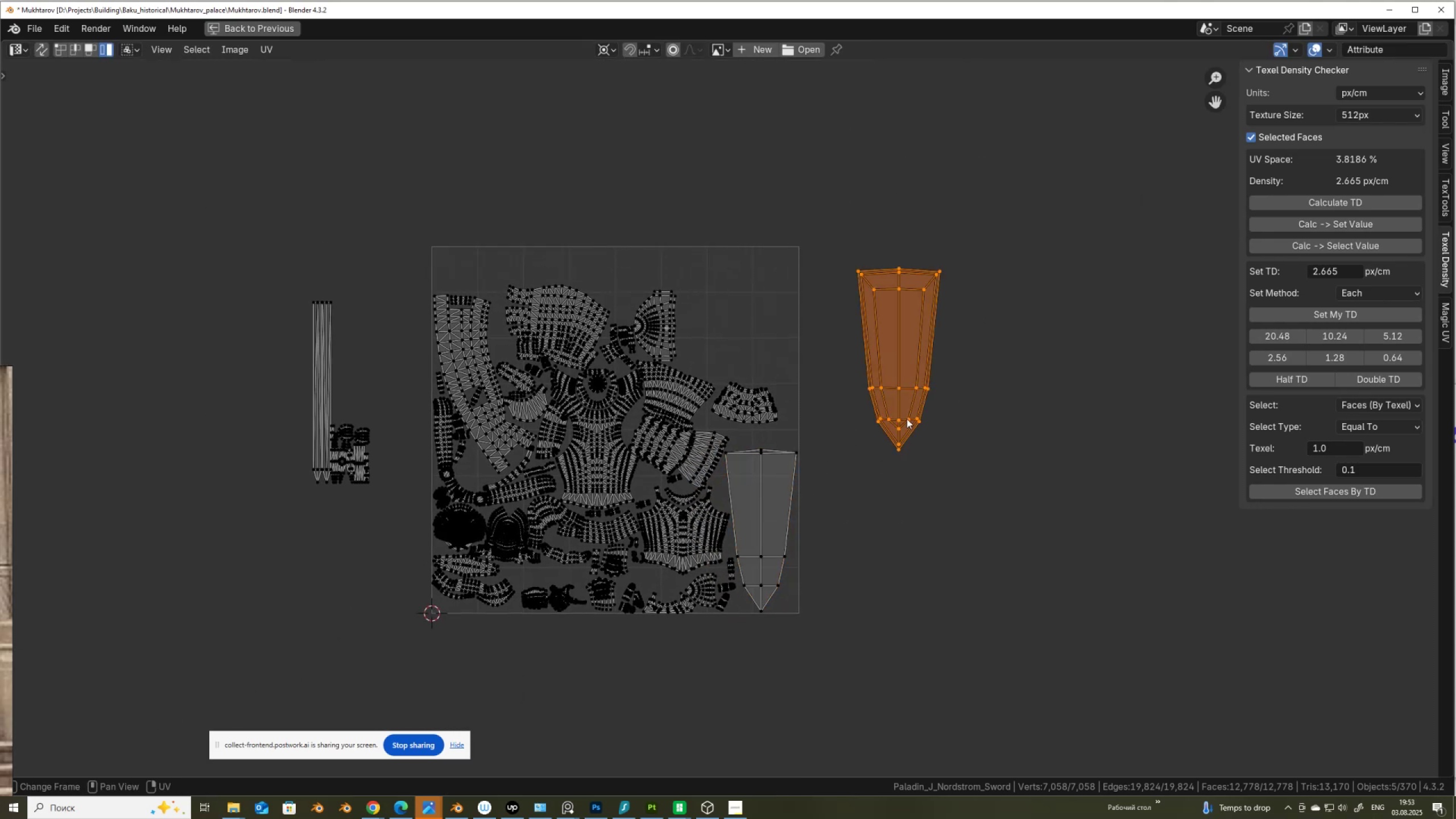 
scroll: coordinate [907, 419], scroll_direction: up, amount: 1.0
 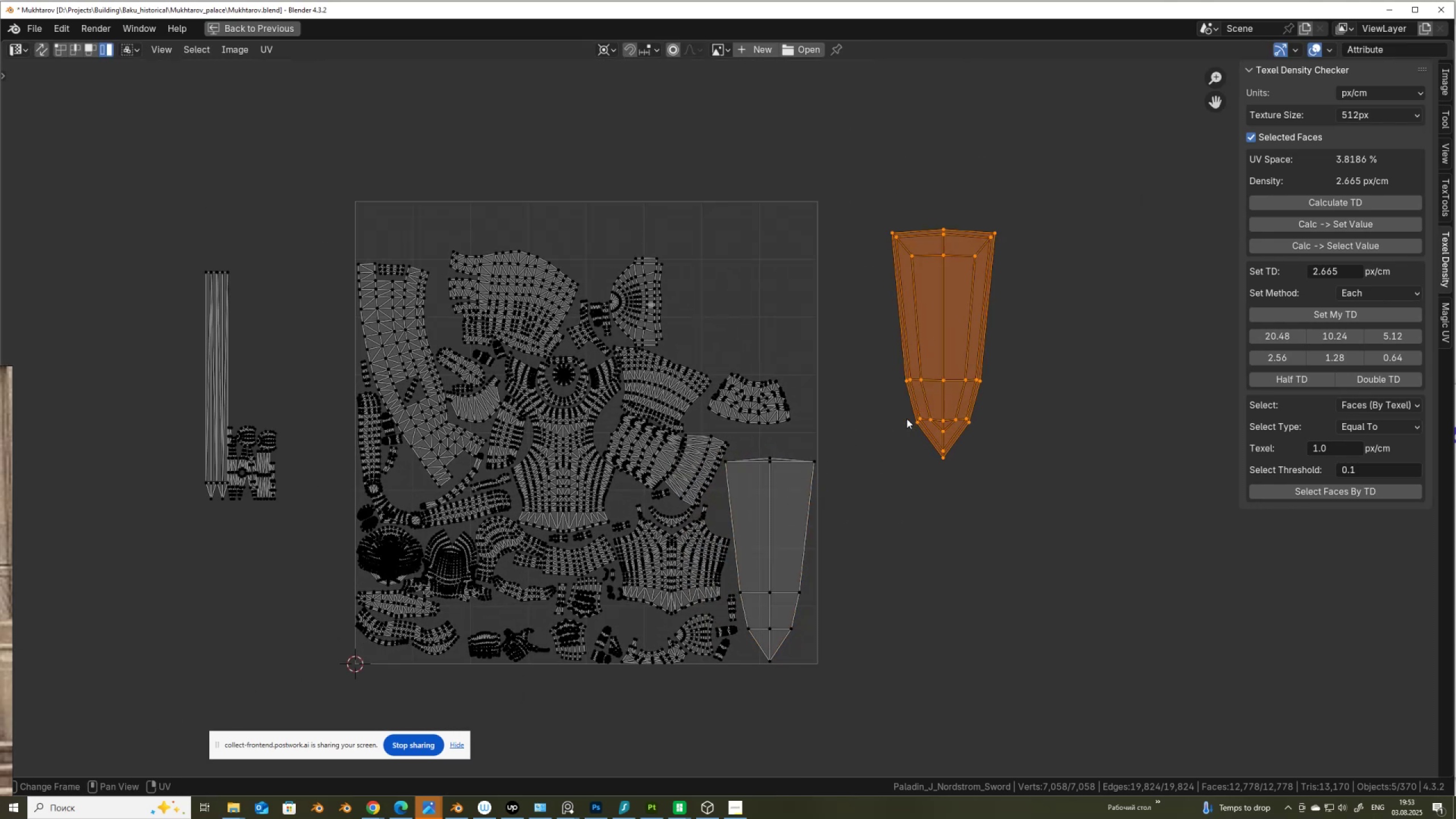 
key(G)
 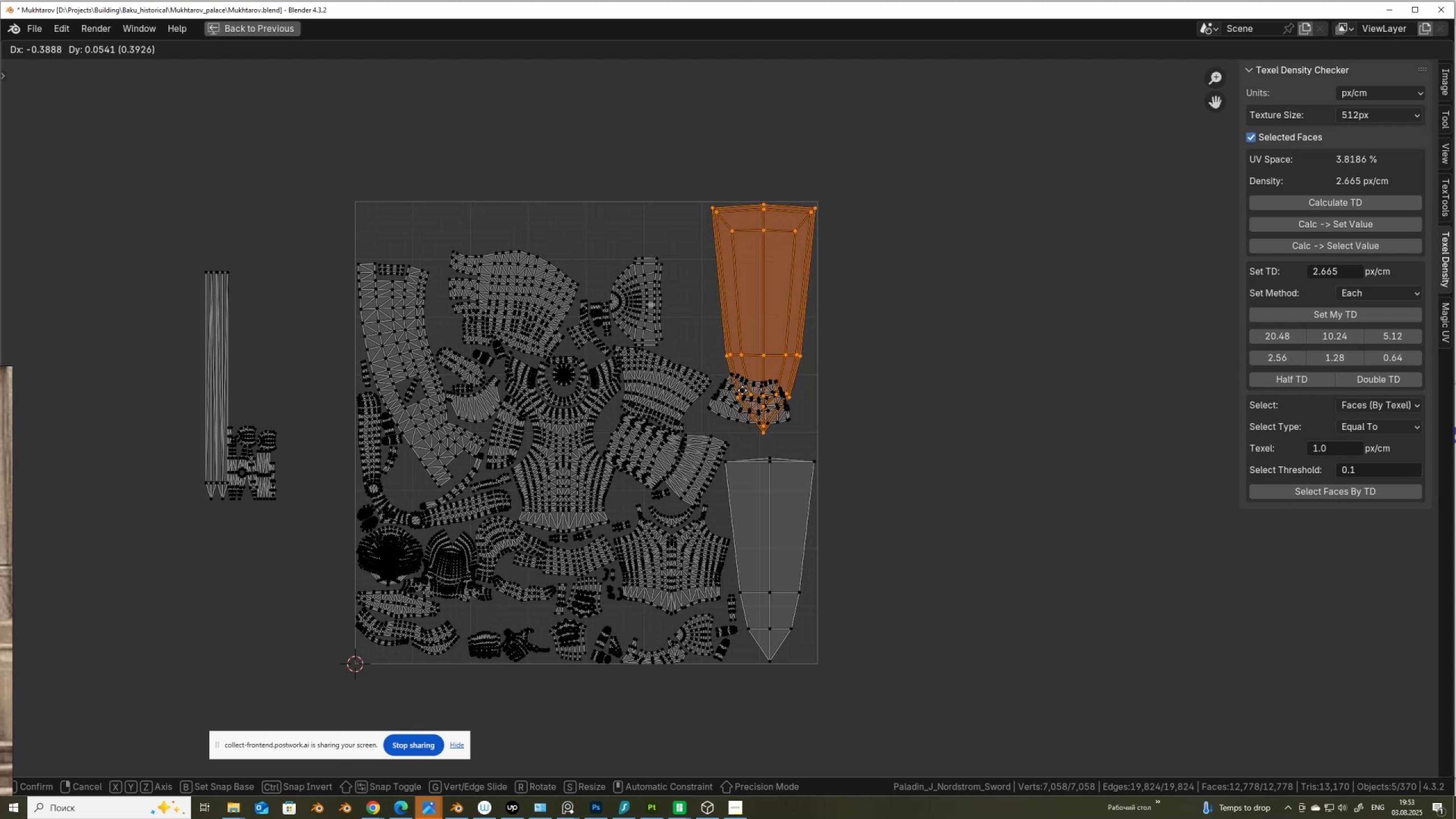 
left_click([742, 391])
 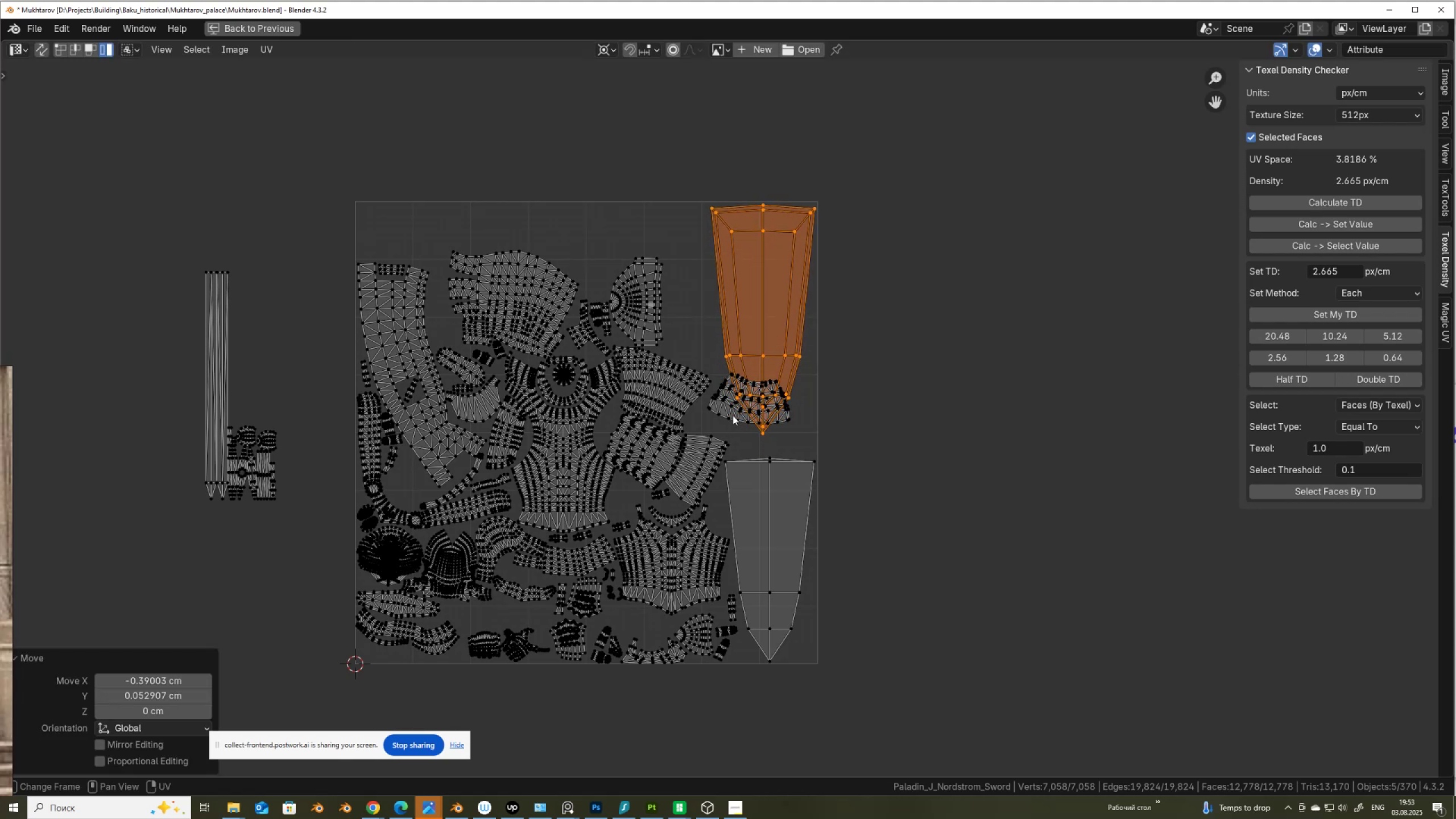 
left_click([733, 415])
 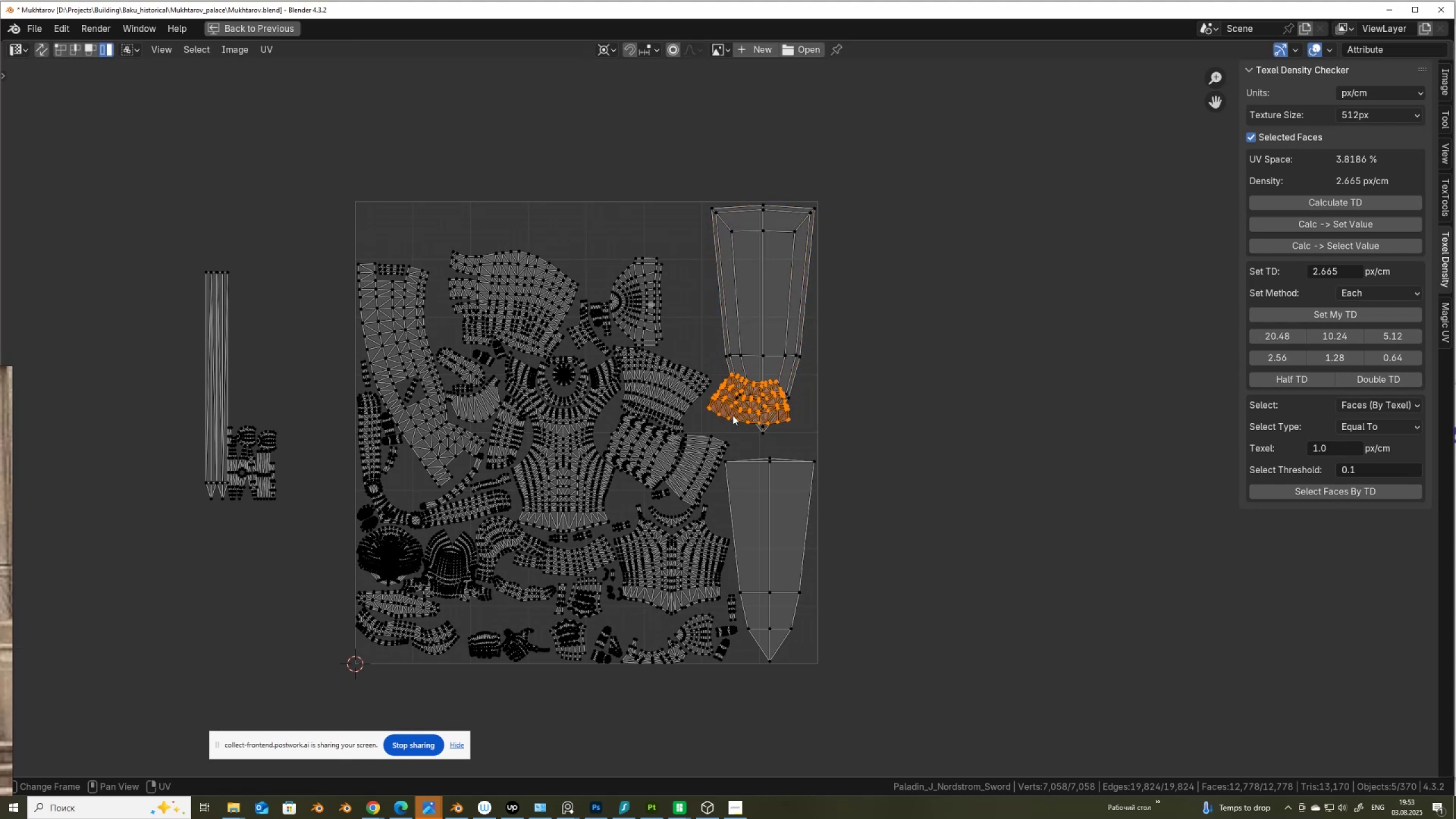 
key(G)
 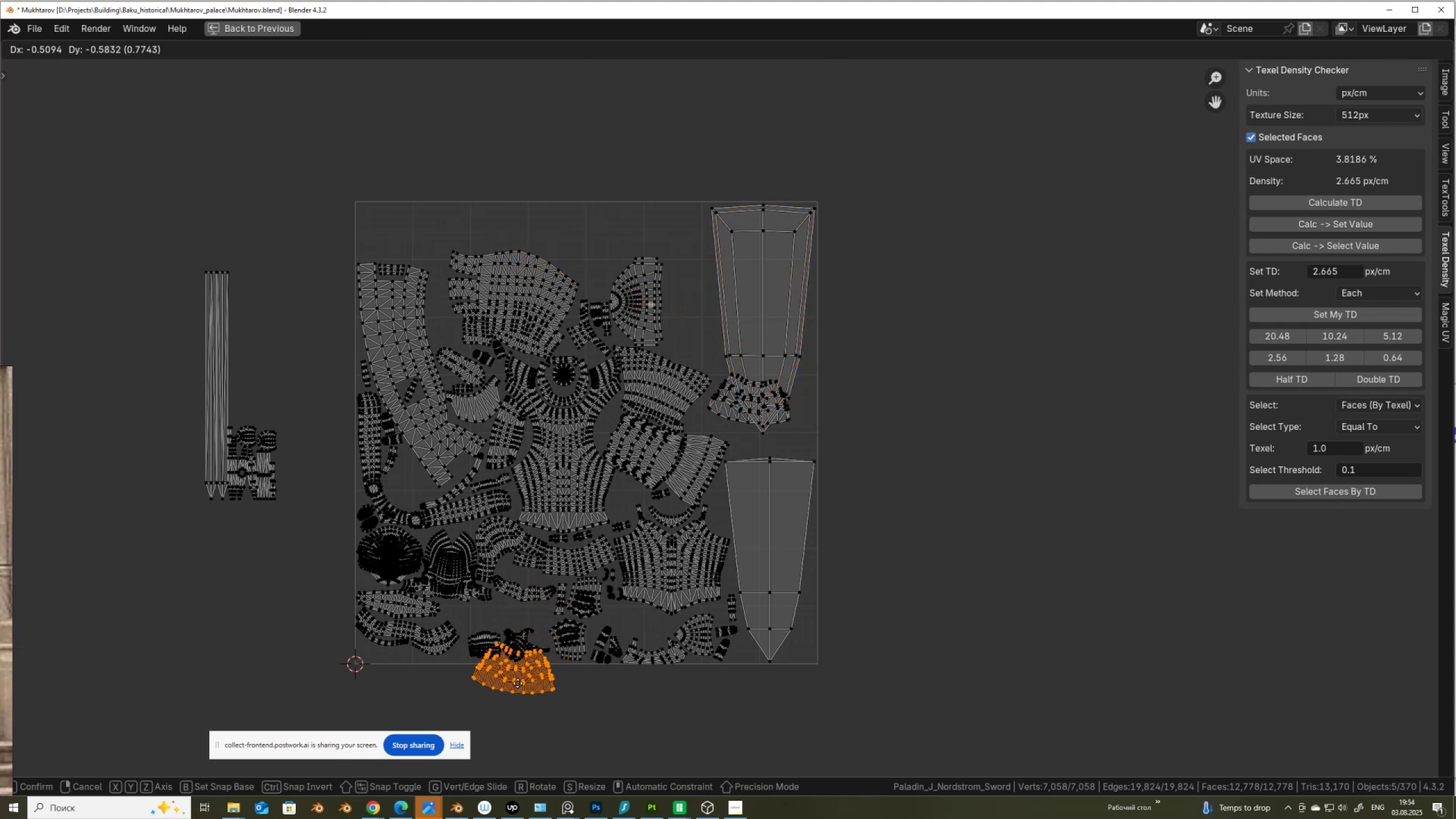 
left_click([952, 588])
 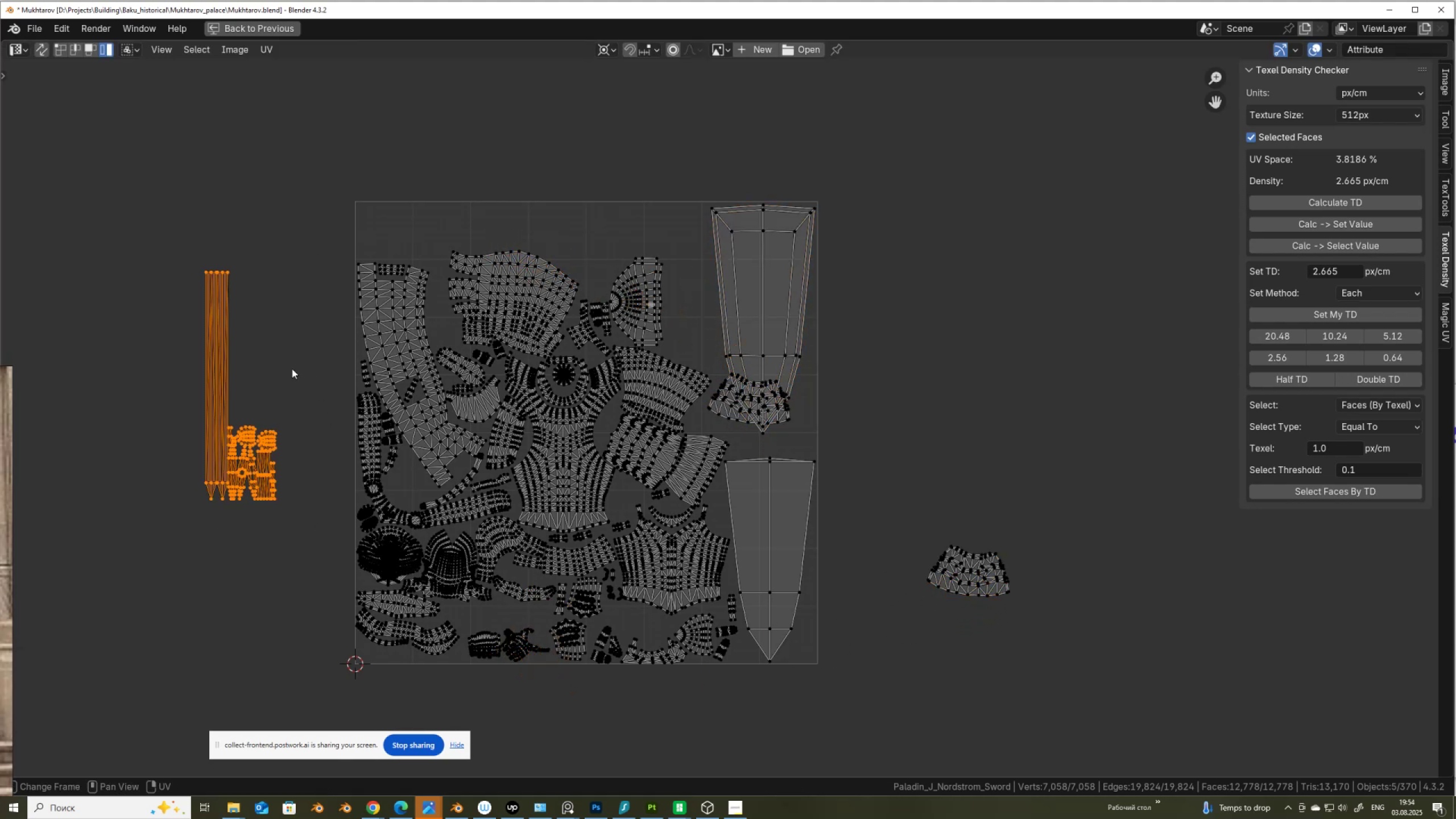 
key(R)
 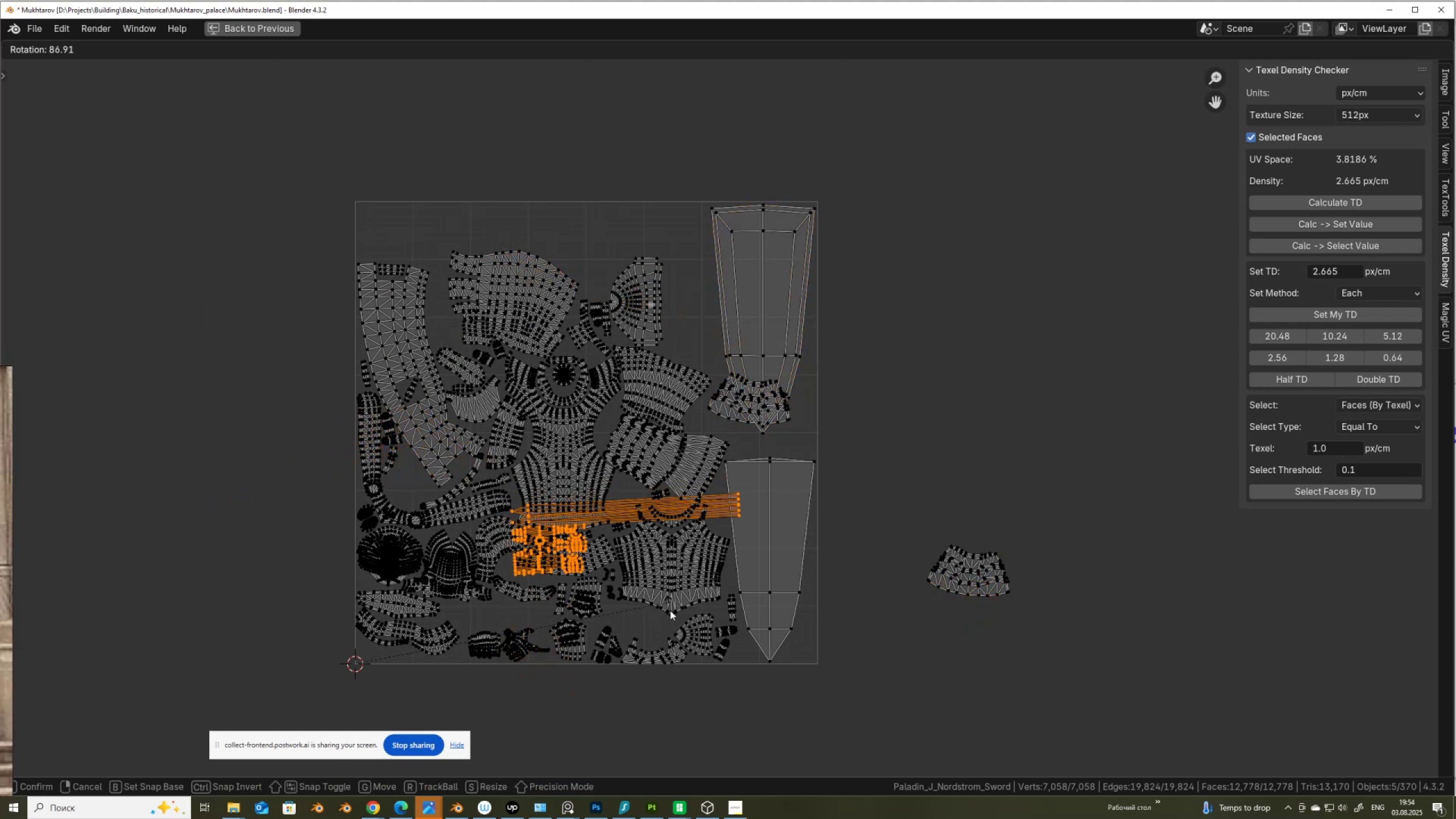 
hold_key(key=ControlLeft, duration=0.69)
left_click([680, 614])
 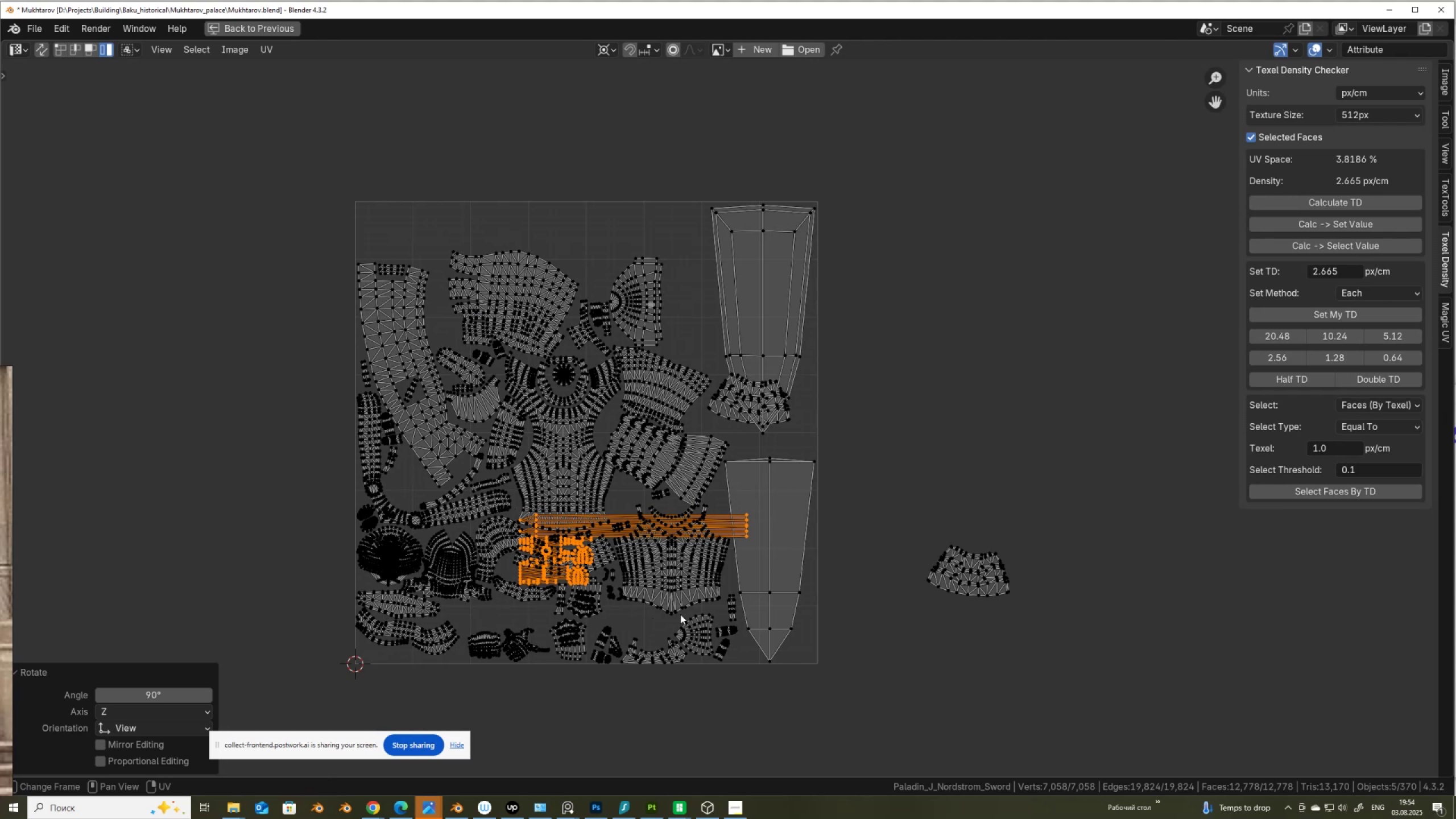 
key(G)
 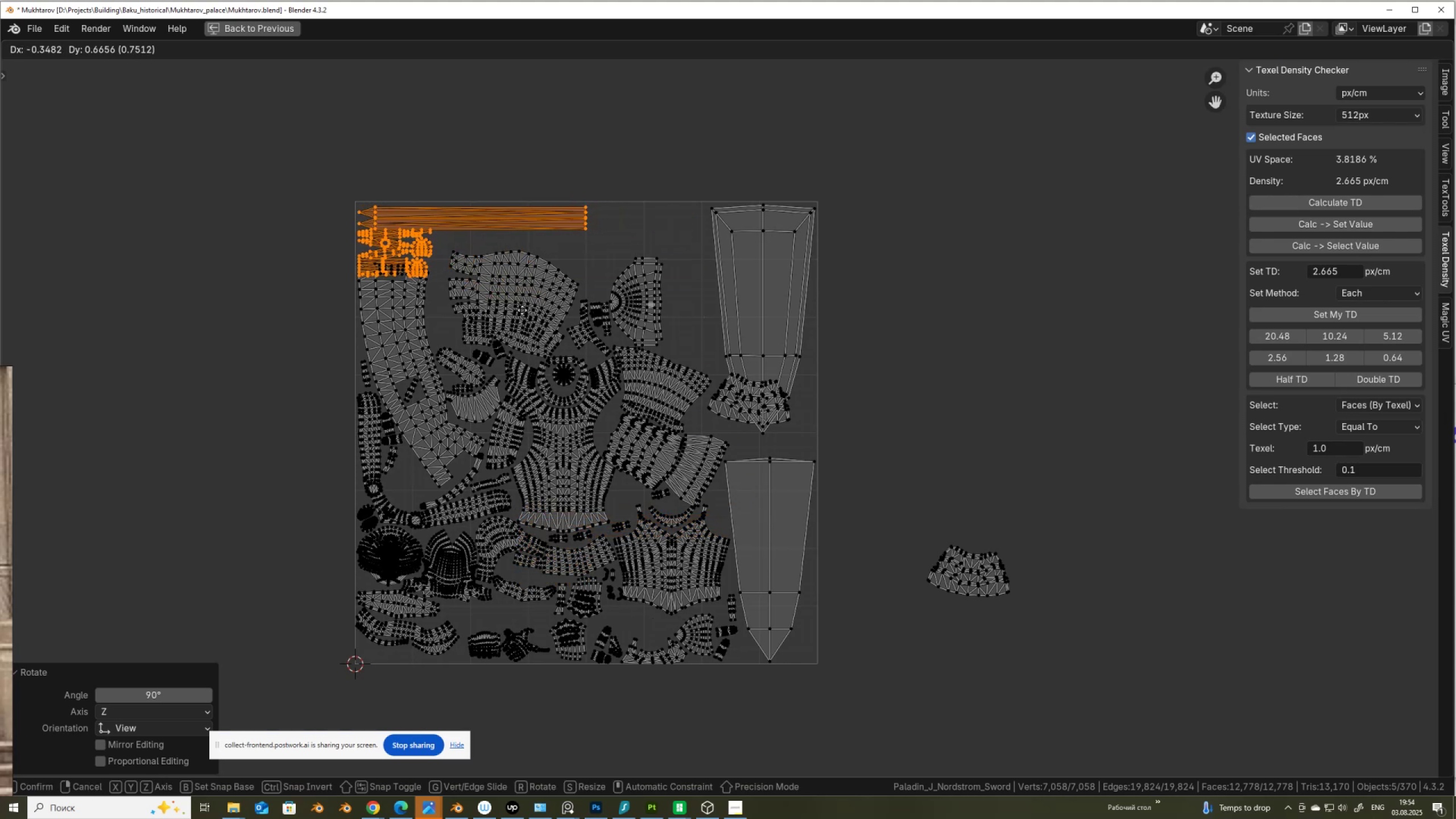 
left_click([523, 308])
 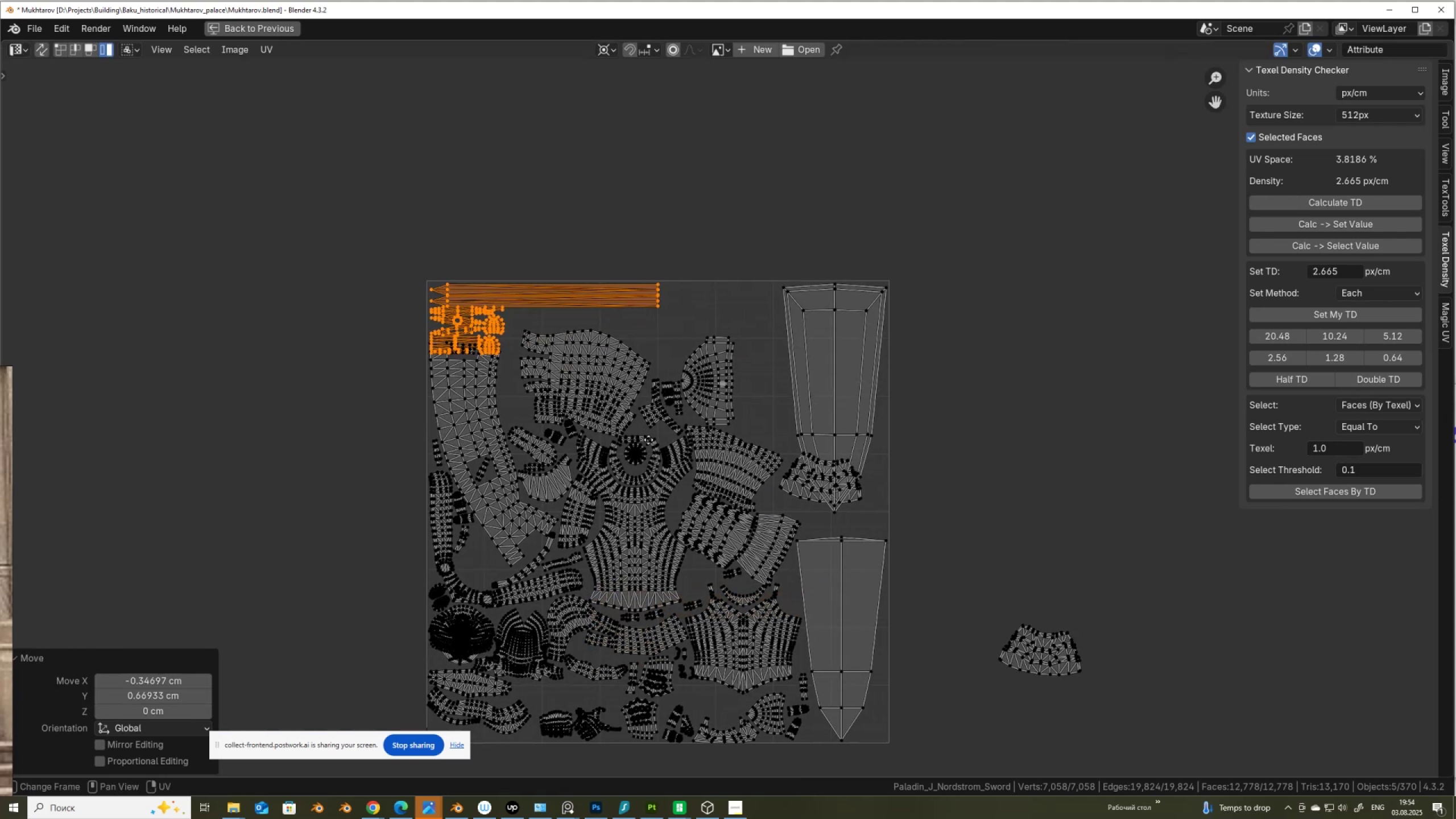 
scroll: coordinate [698, 502], scroll_direction: up, amount: 6.0
 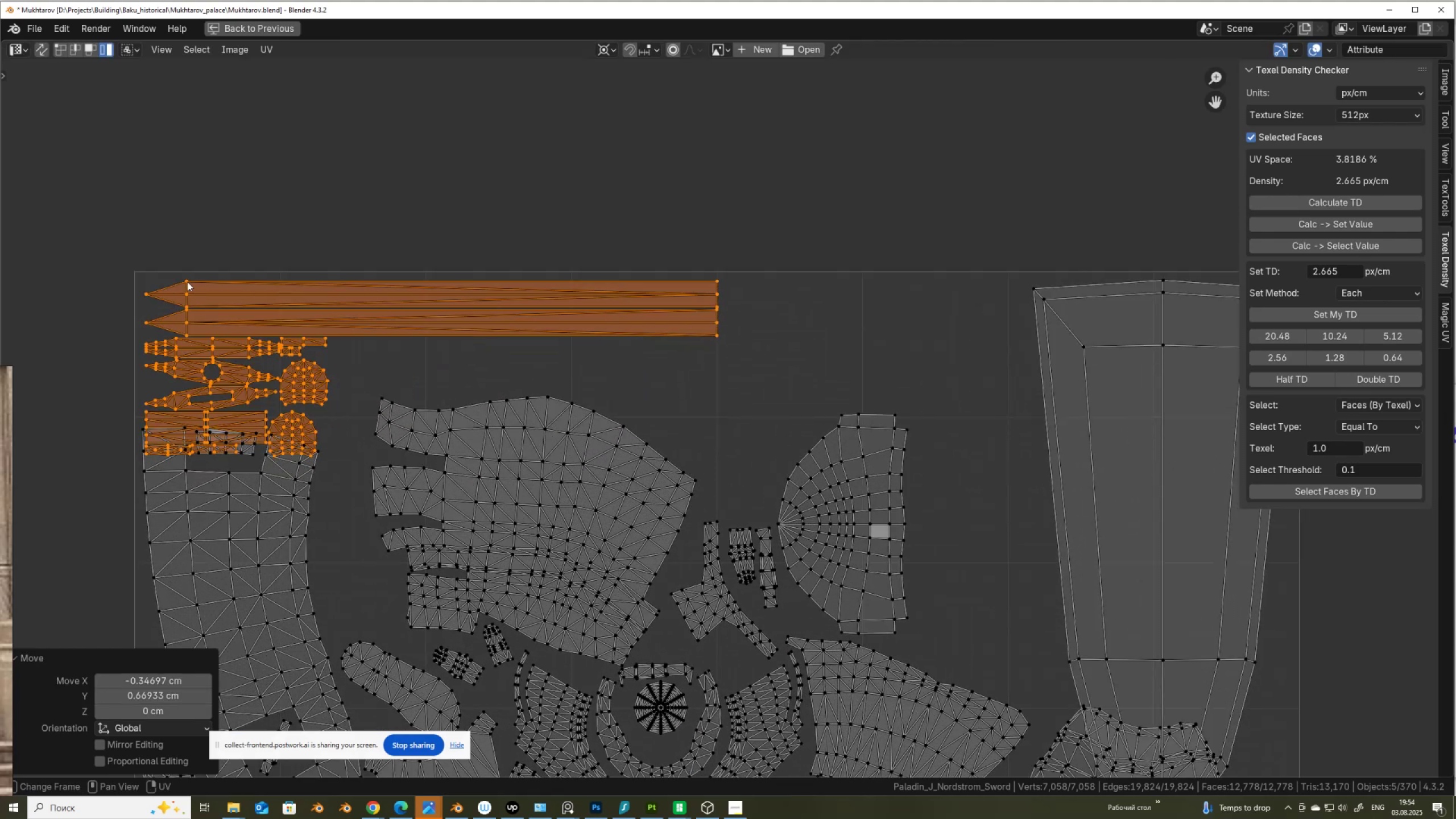 
hold_key(key=ControlLeft, duration=1.53)
 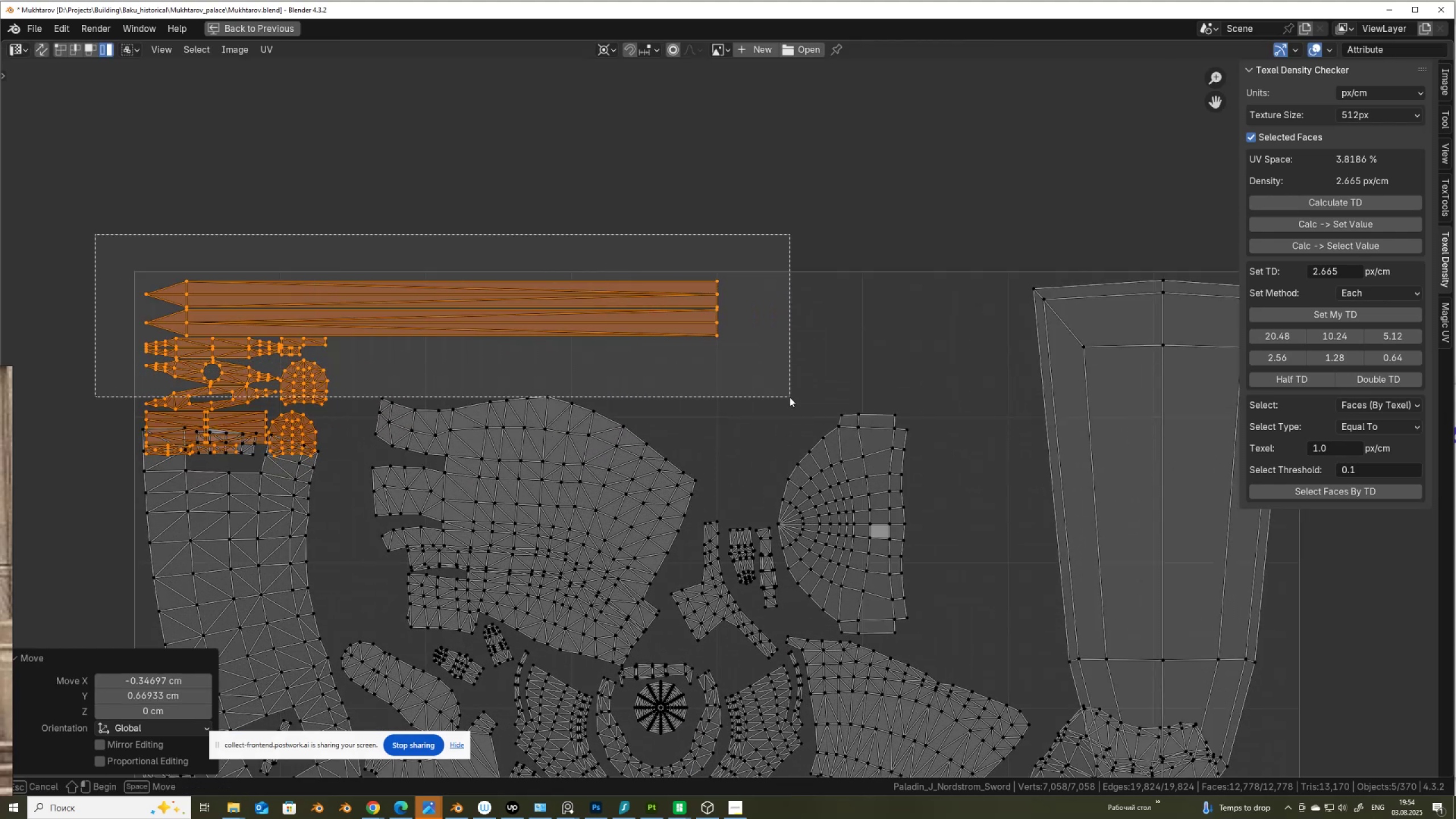 
key(Control+ControlLeft)
 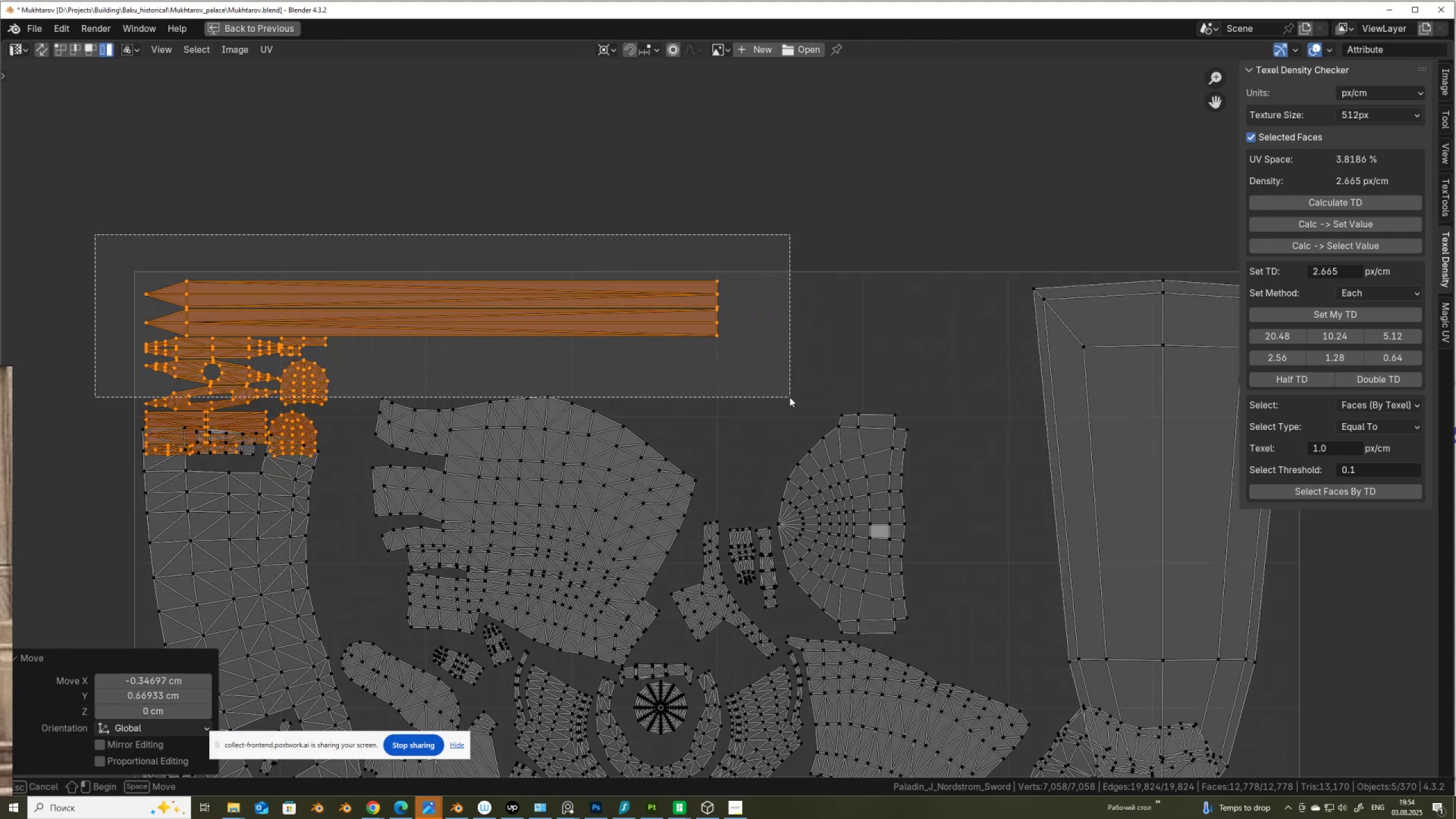 
key(Control+ControlLeft)
 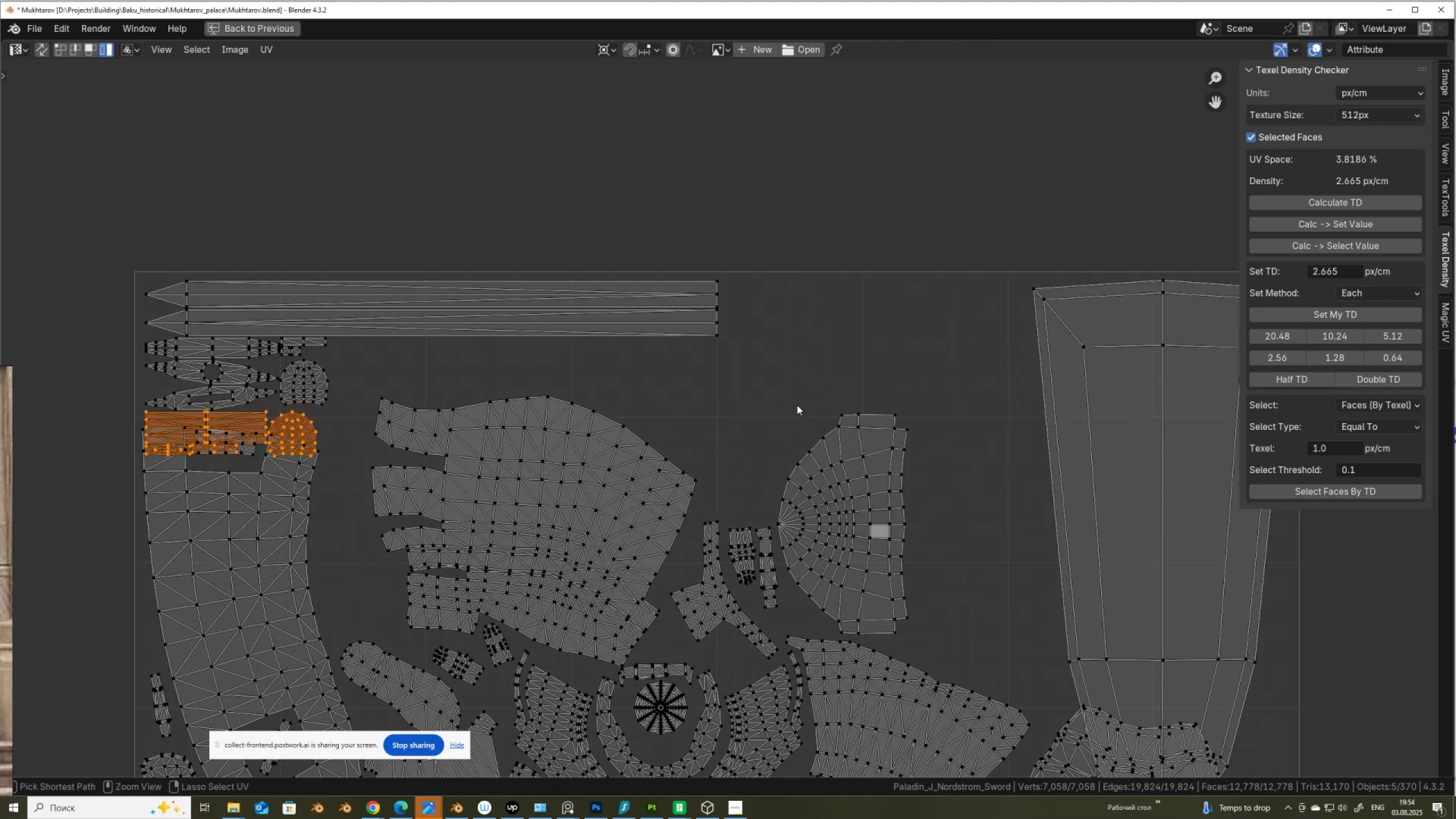 
key(Control+ControlLeft)
 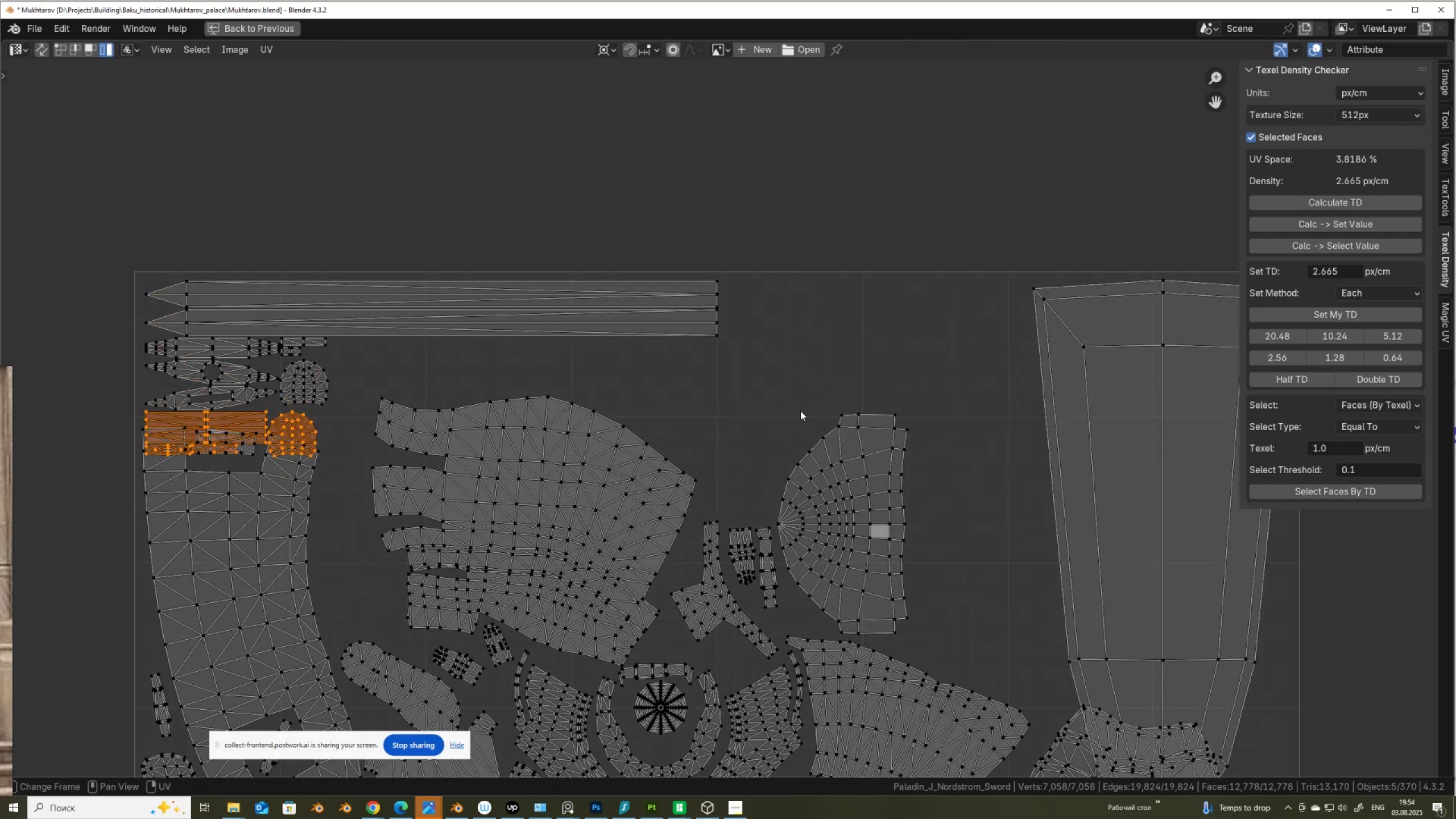 
key(Control+ControlLeft)
 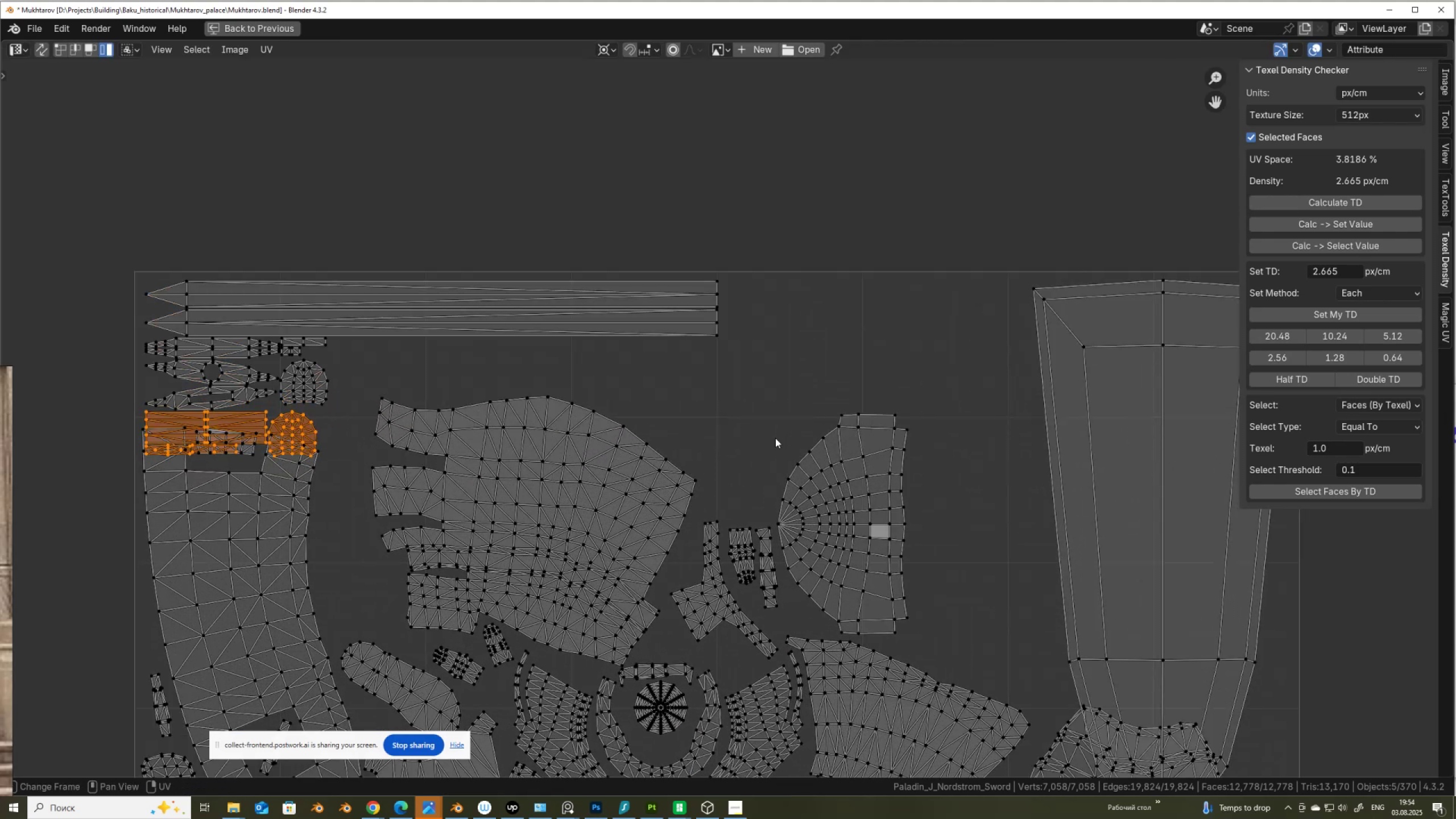 
key(Control+ControlLeft)
 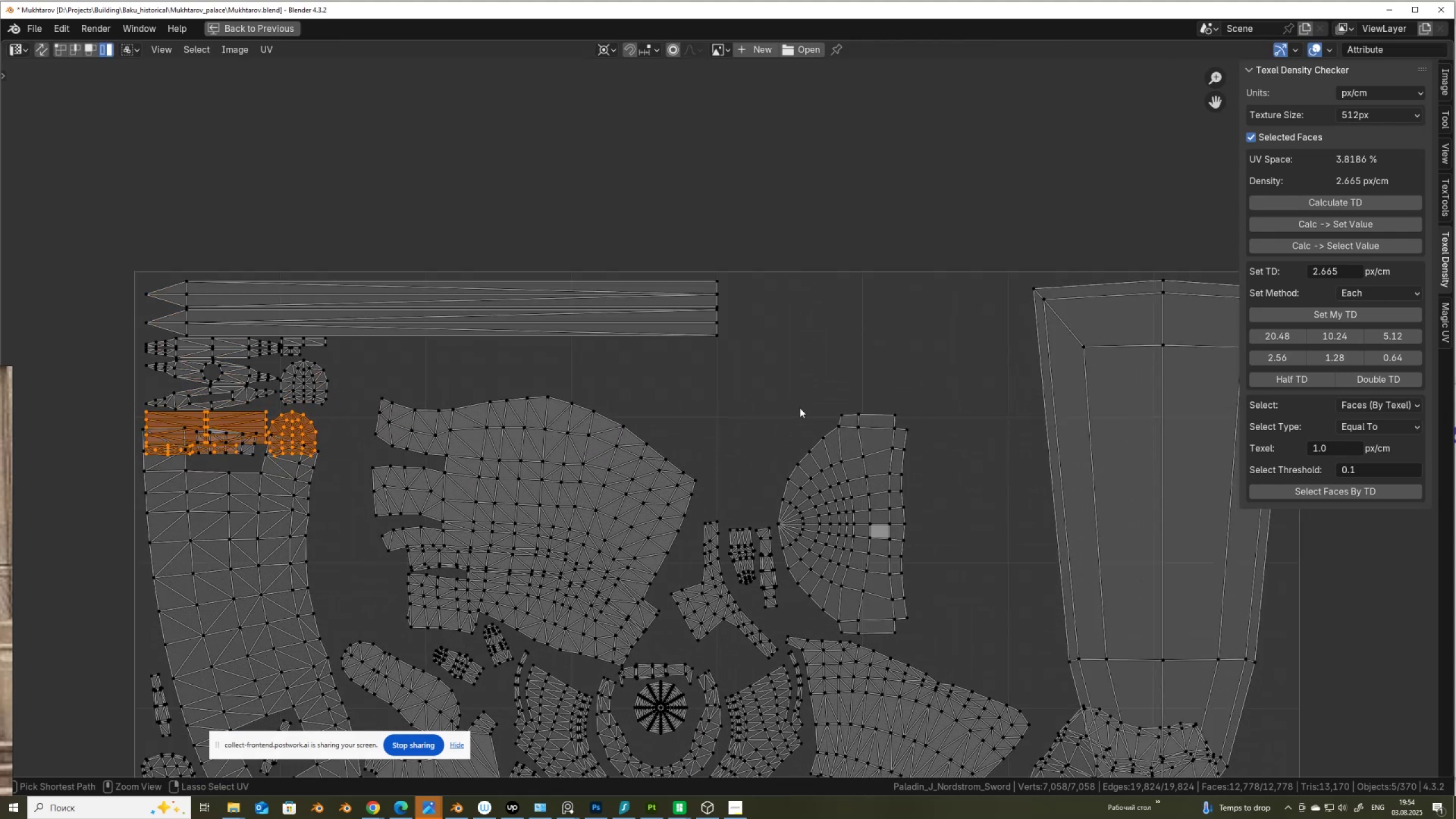 
key(Control+ControlLeft)
 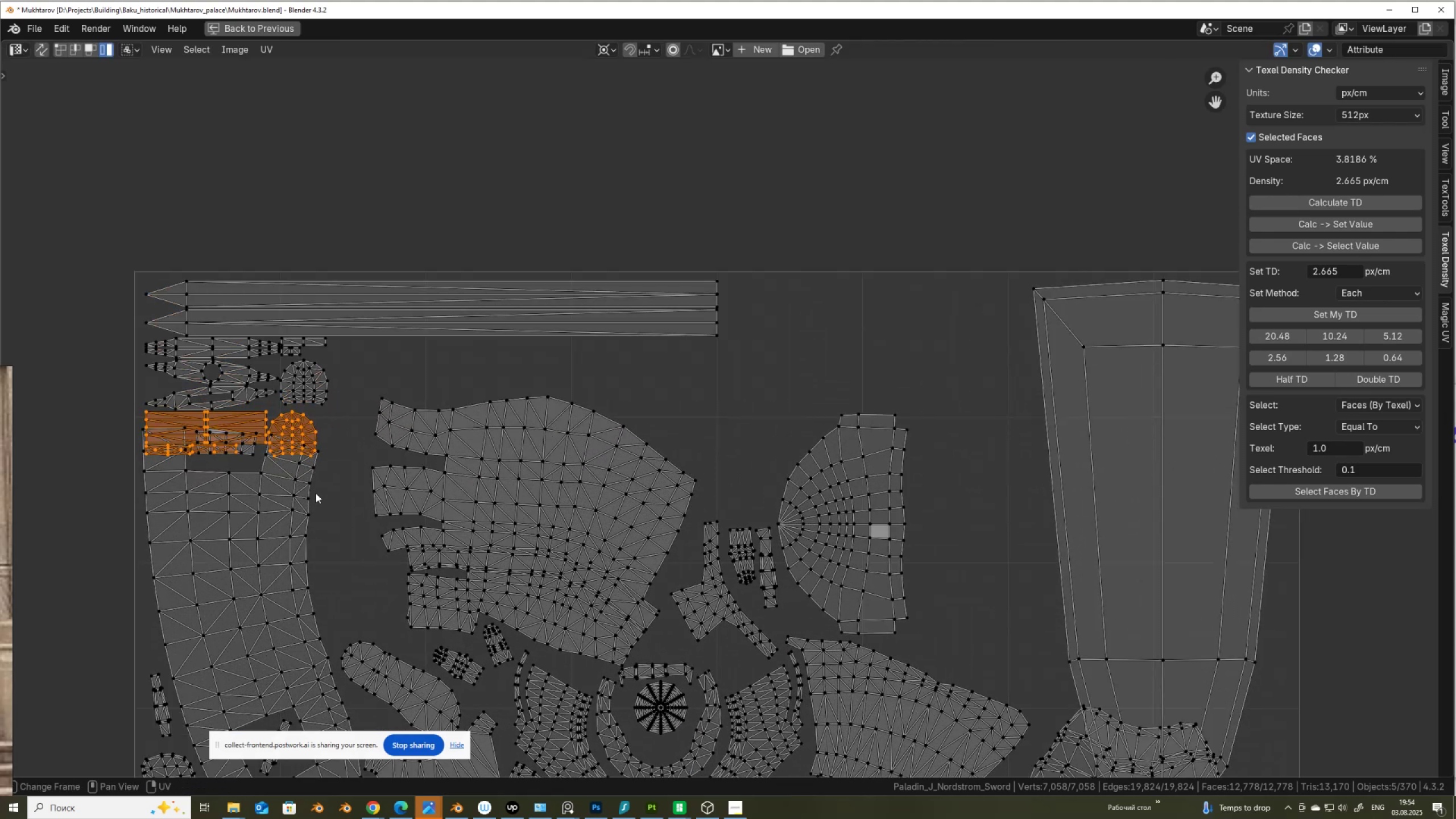 
key(G)
 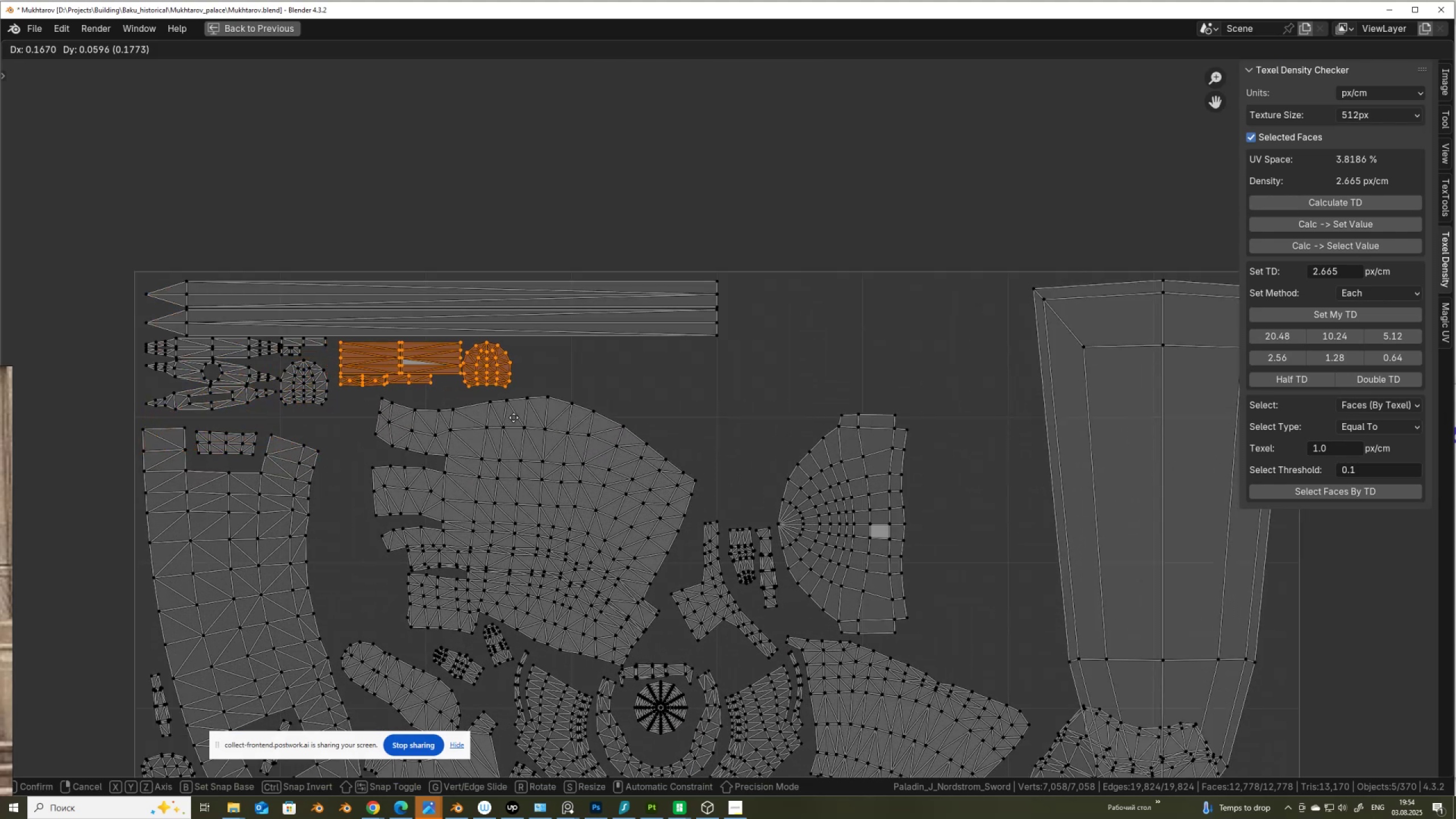 
left_click([514, 417])
 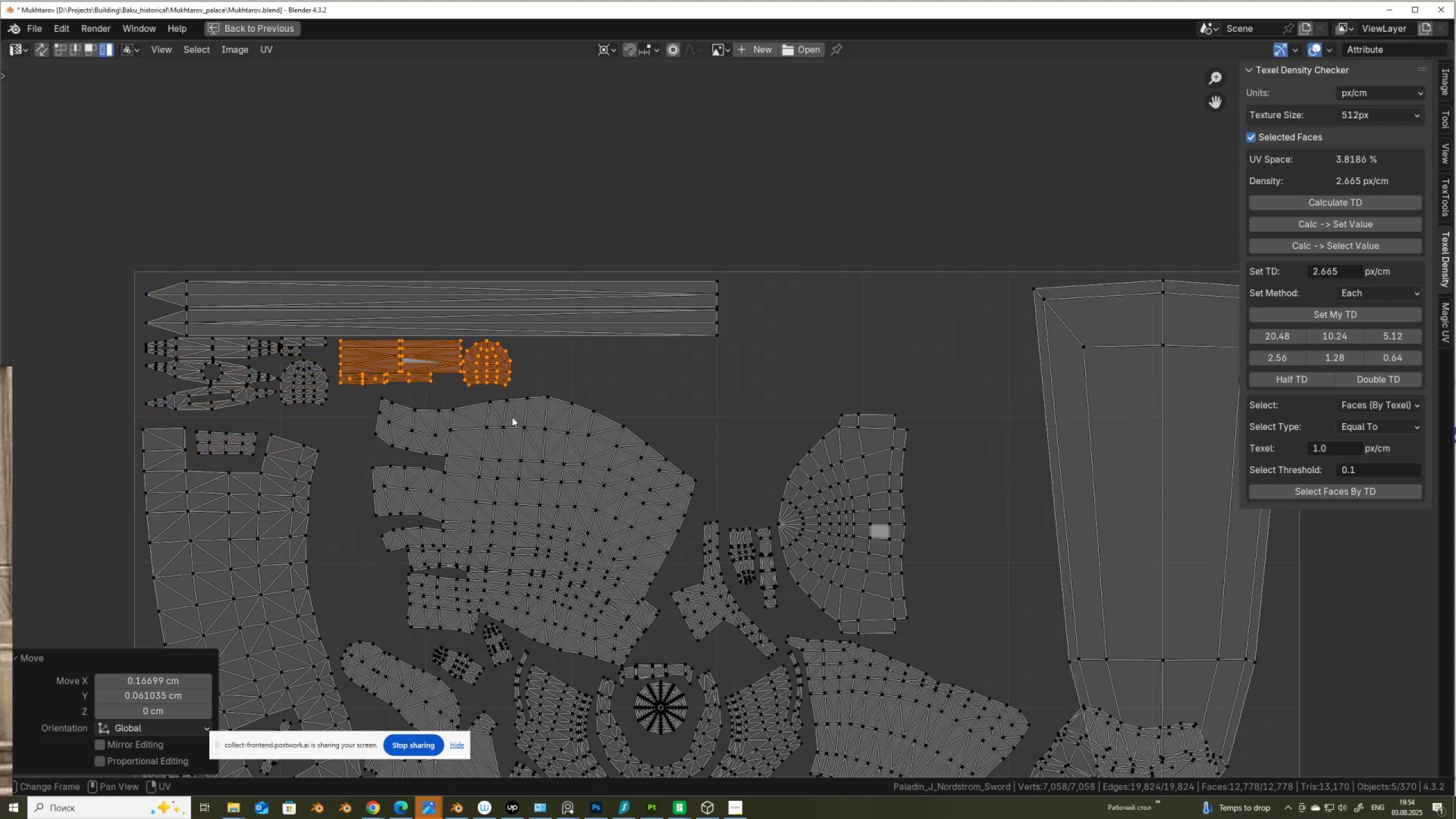 
scroll: coordinate [721, 570], scroll_direction: down, amount: 3.0
 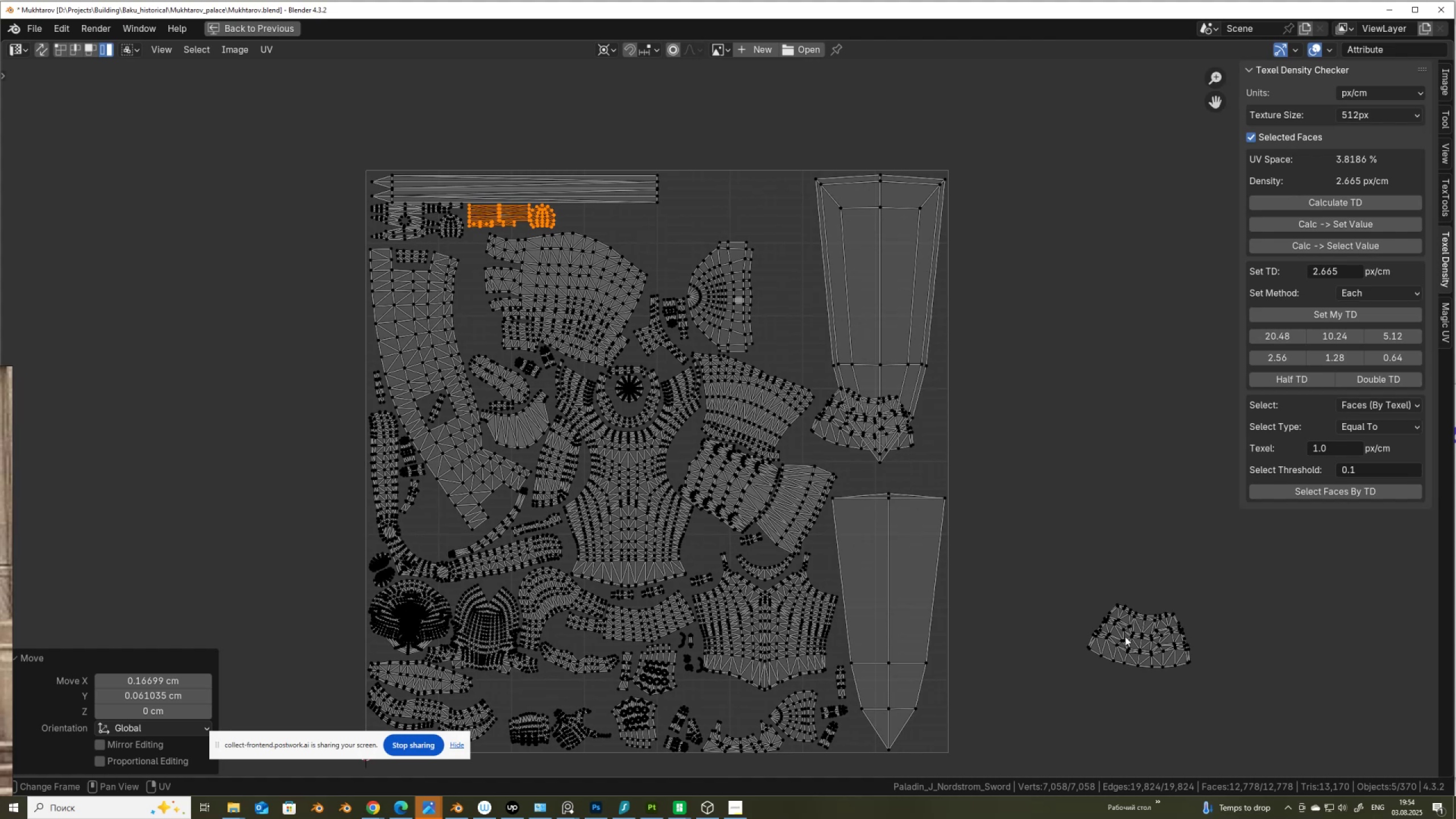 
left_click([1134, 638])
 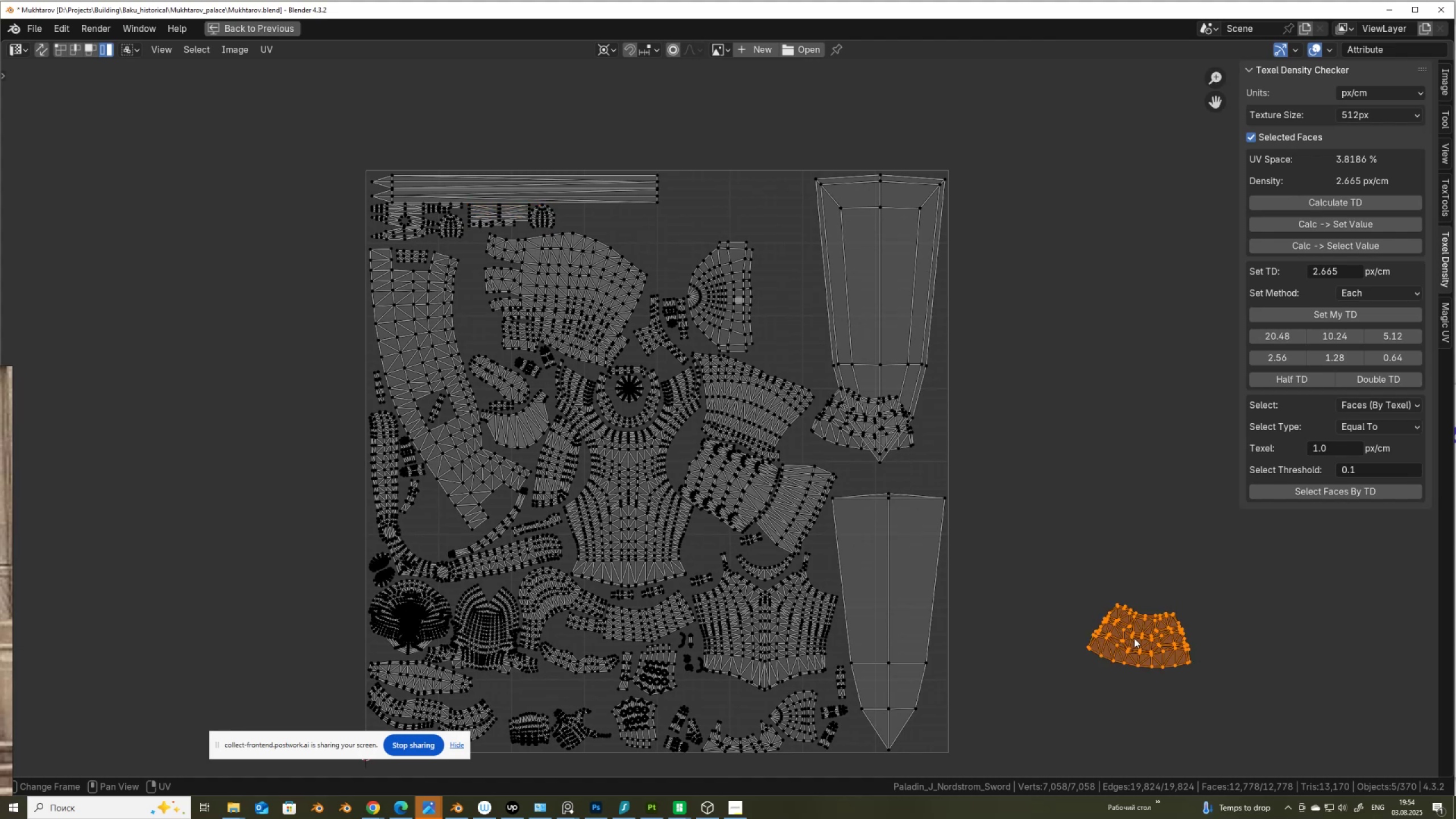 
key(G)
 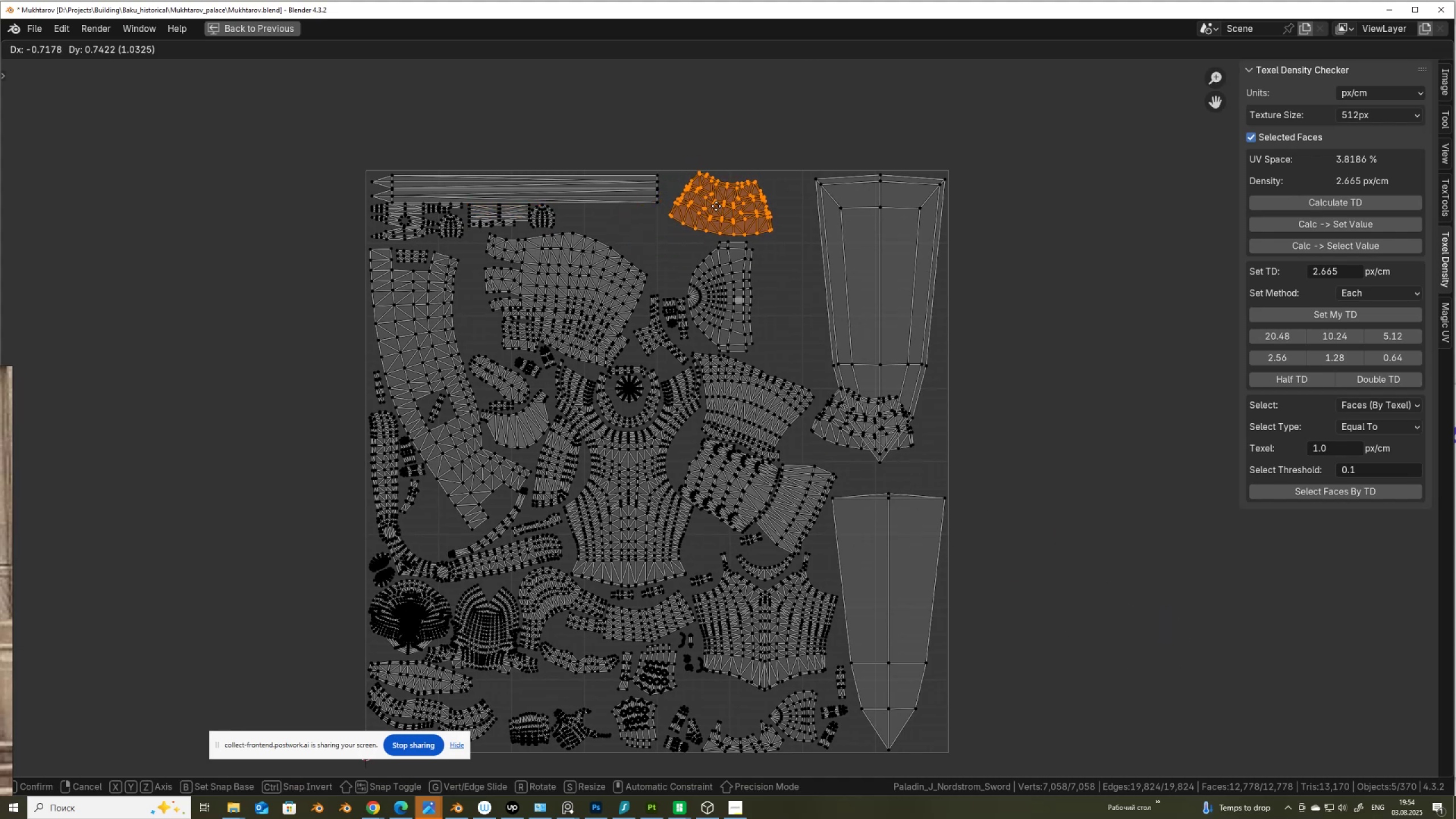 
left_click([715, 206])
 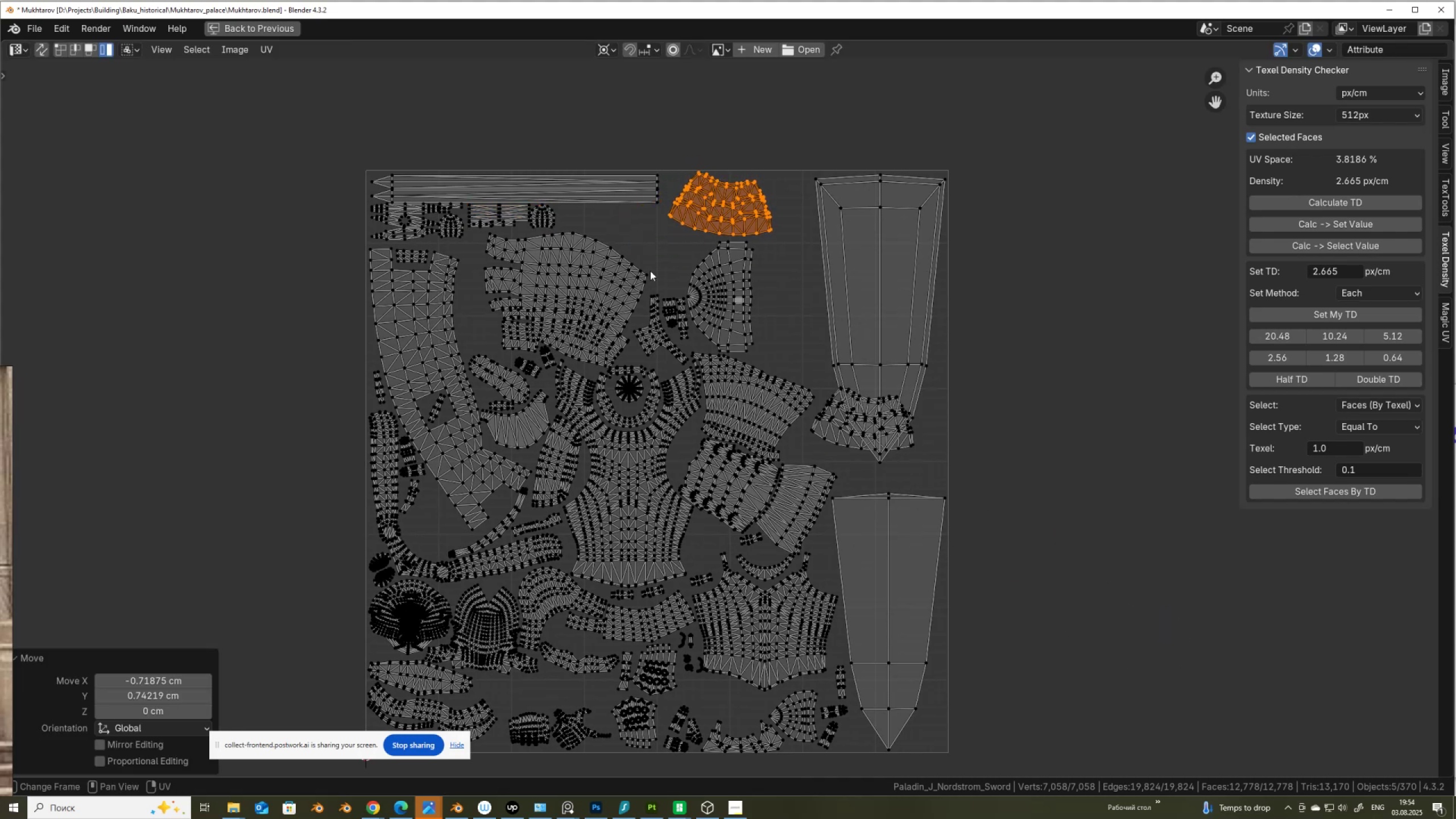 
scroll: coordinate [645, 278], scroll_direction: down, amount: 1.0
 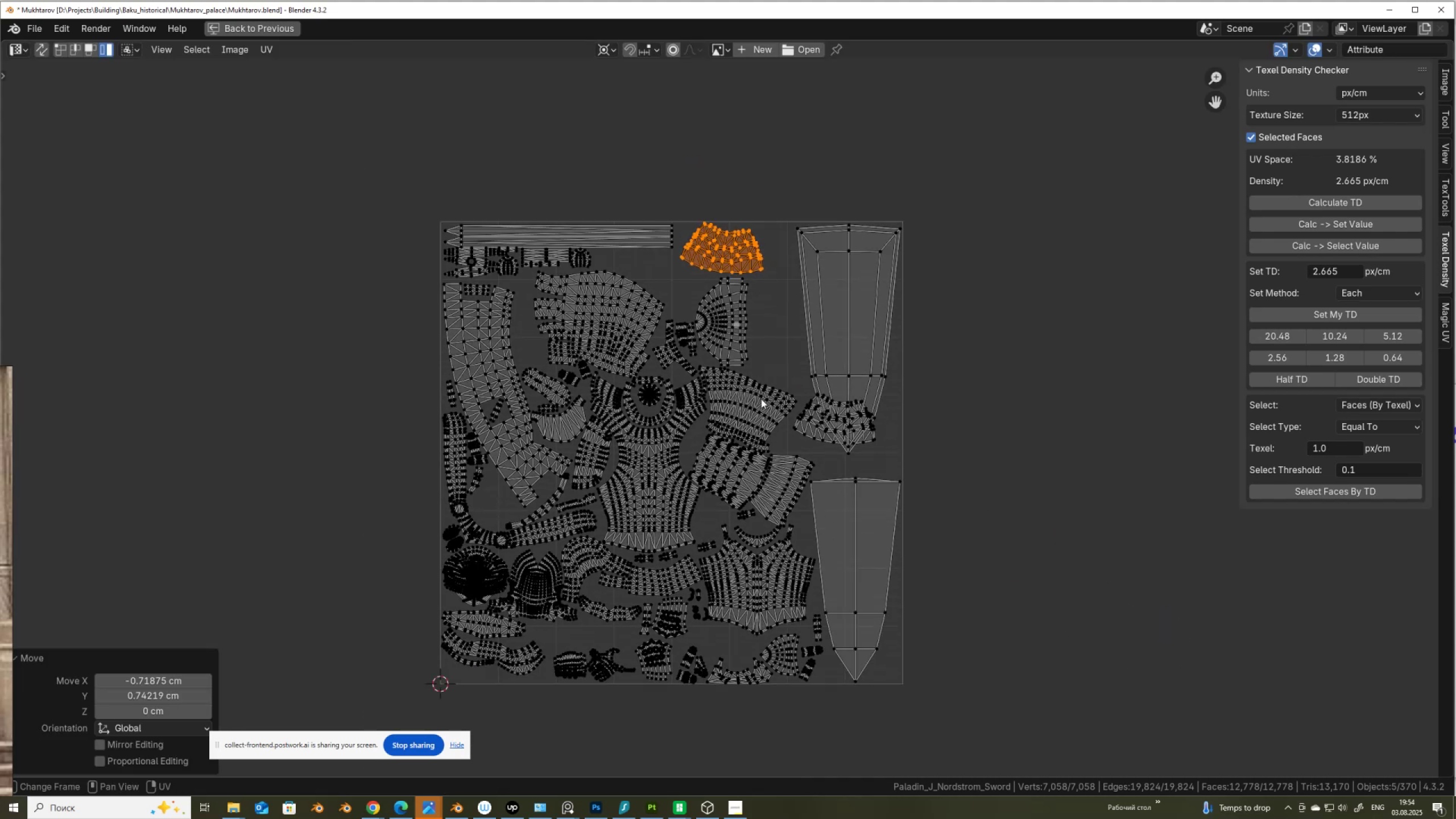 
scroll: coordinate [755, 335], scroll_direction: up, amount: 2.0
 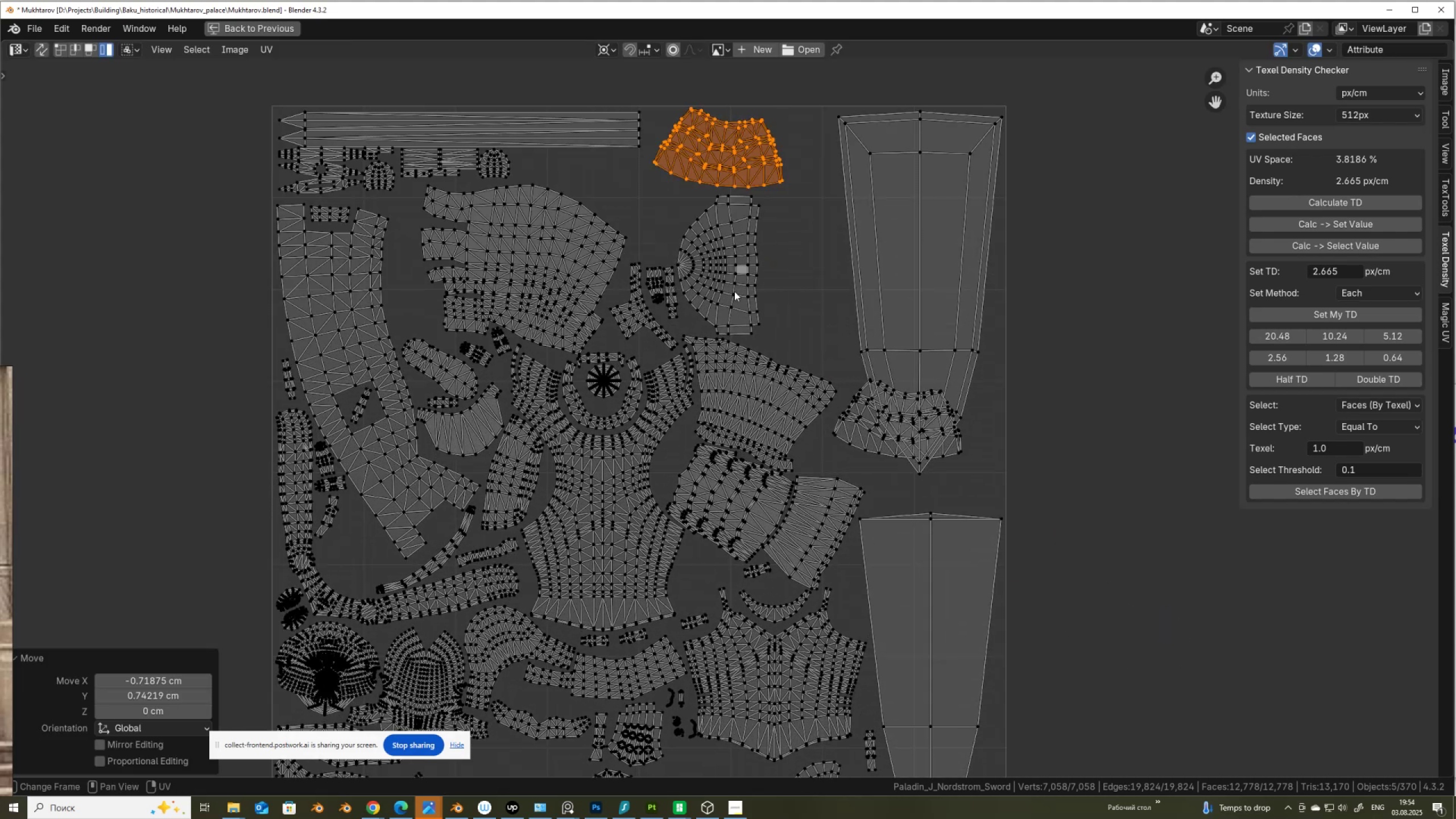 
left_click([734, 291])
 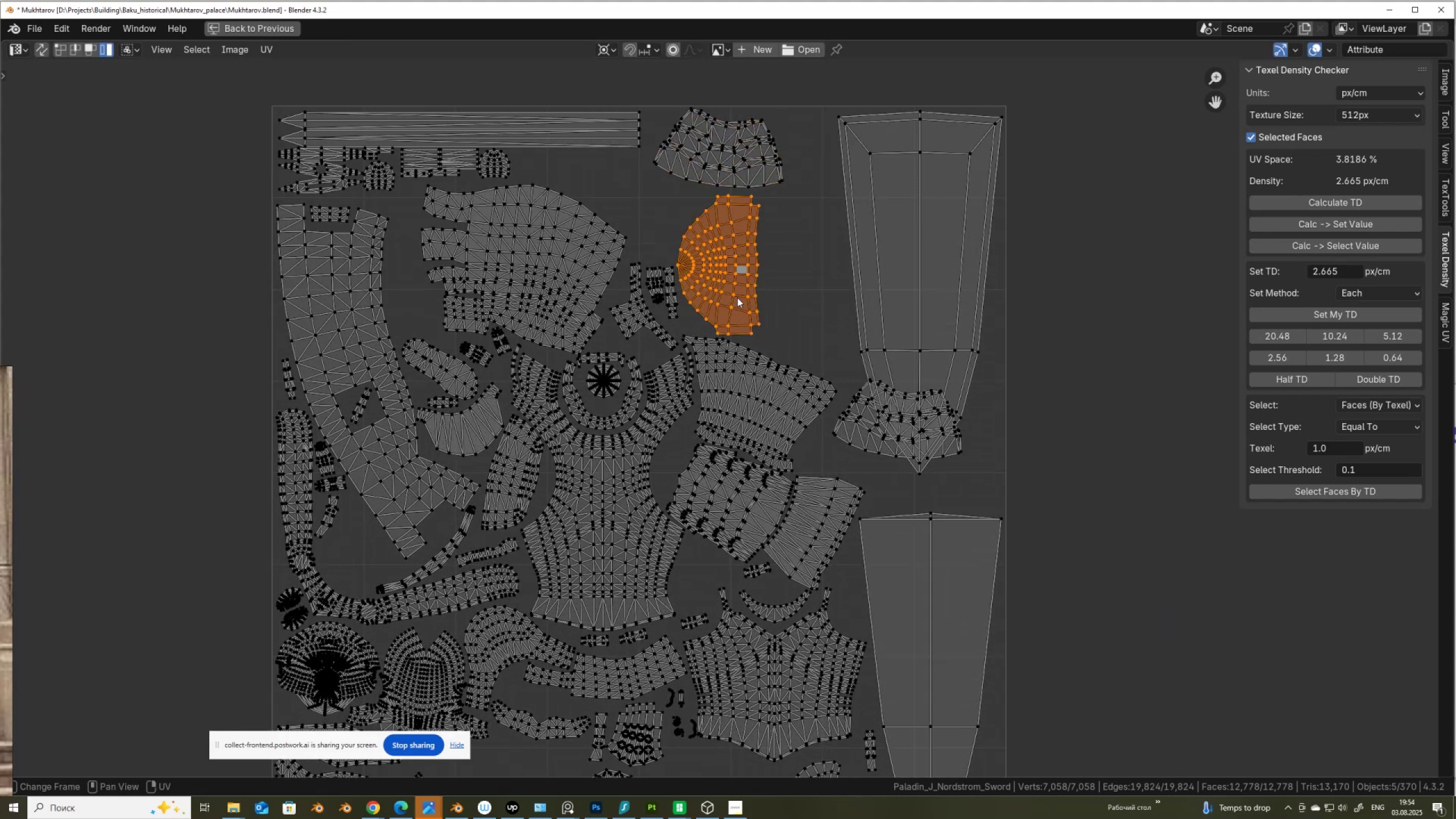 
key(G)
 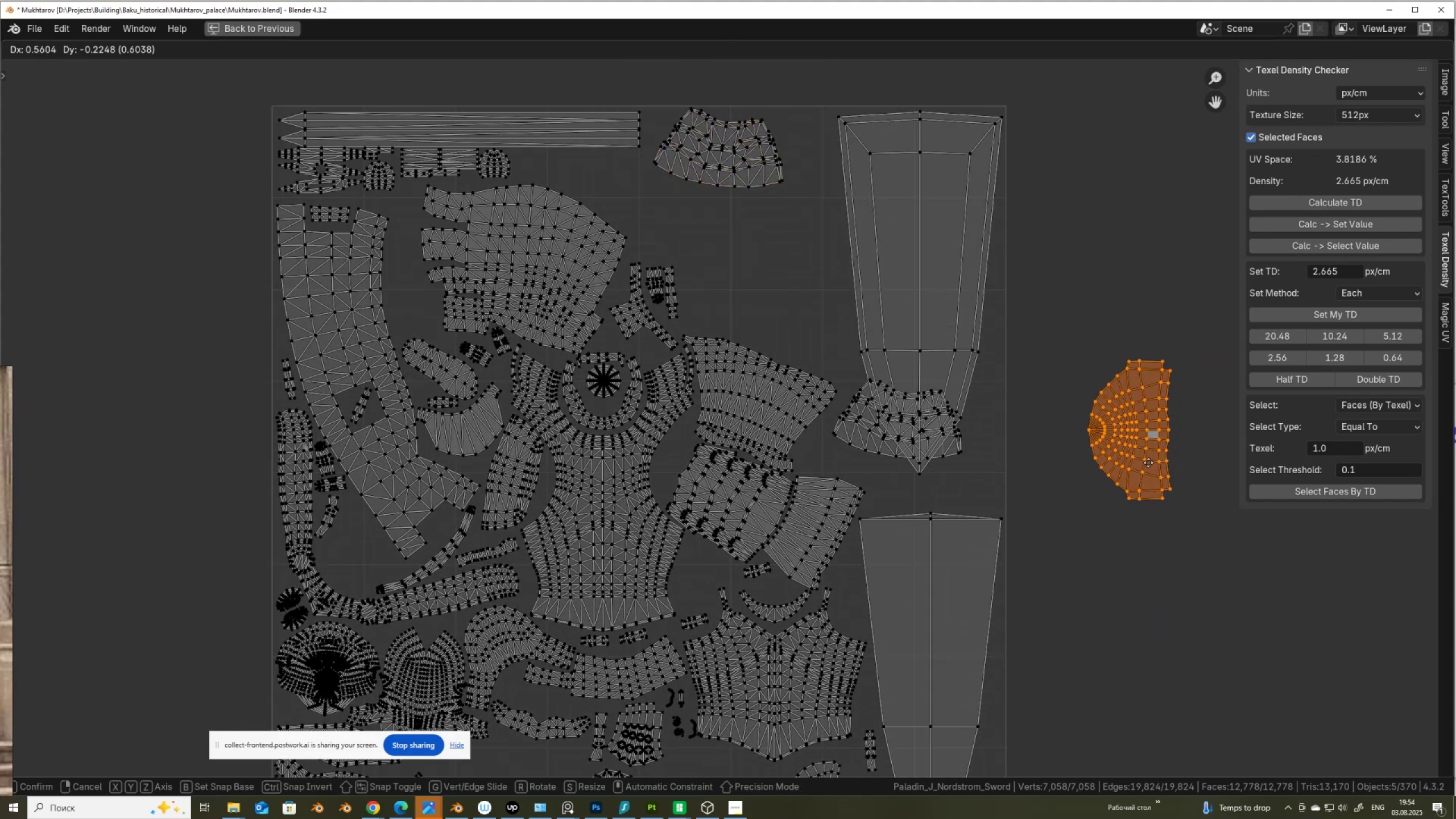 
left_click([1148, 462])
 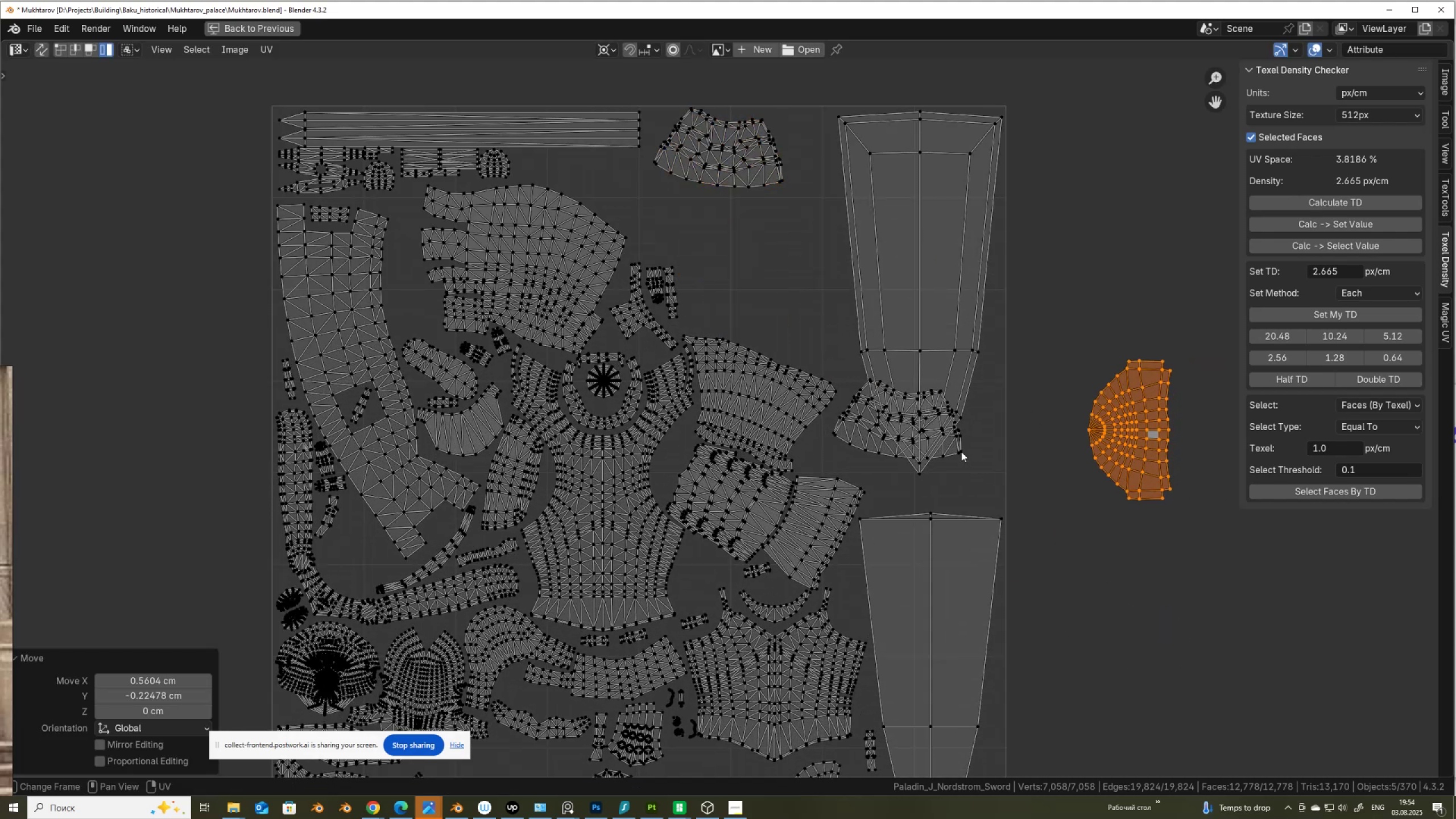 
left_click([961, 452])
 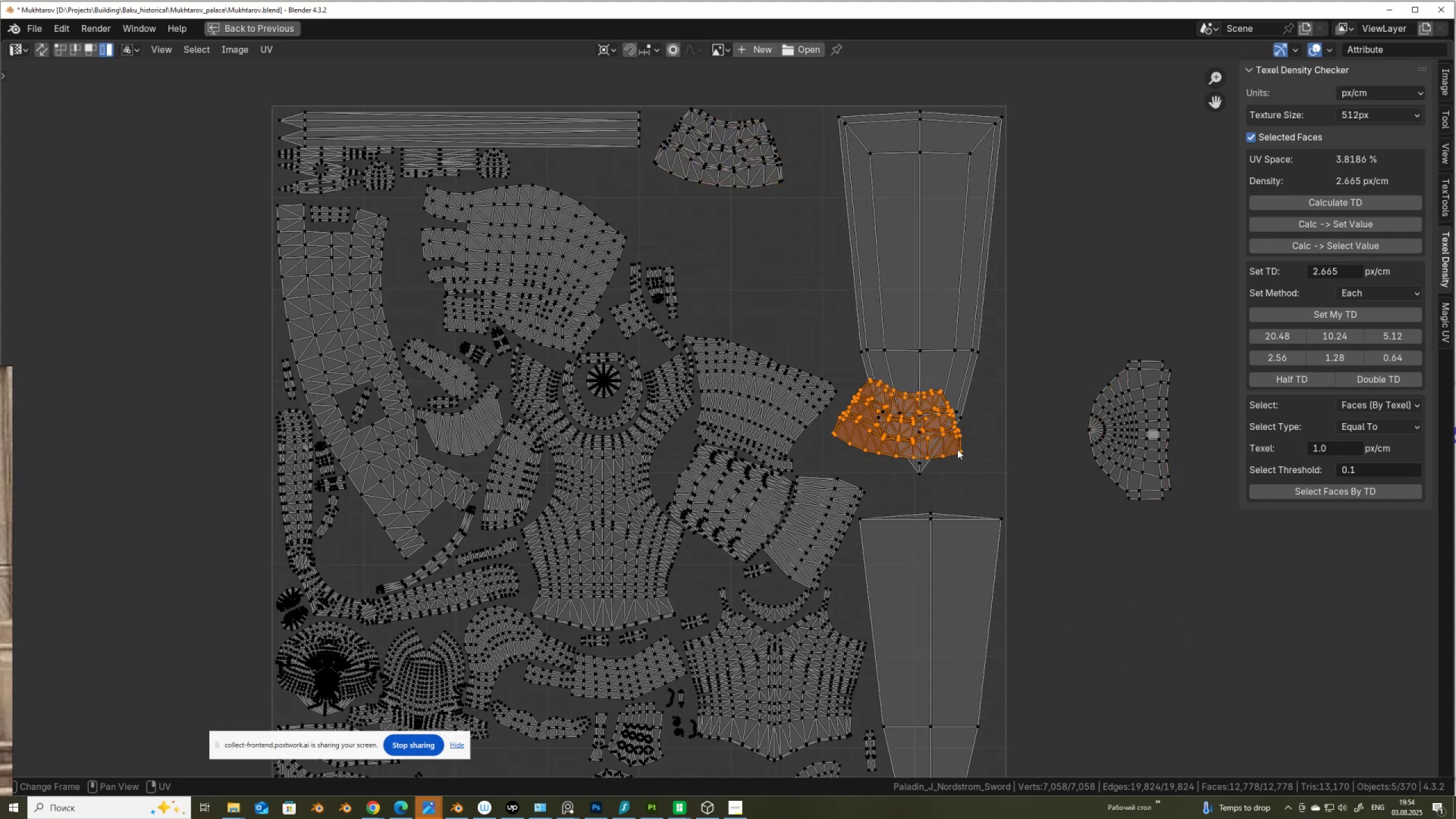 
key(G)
 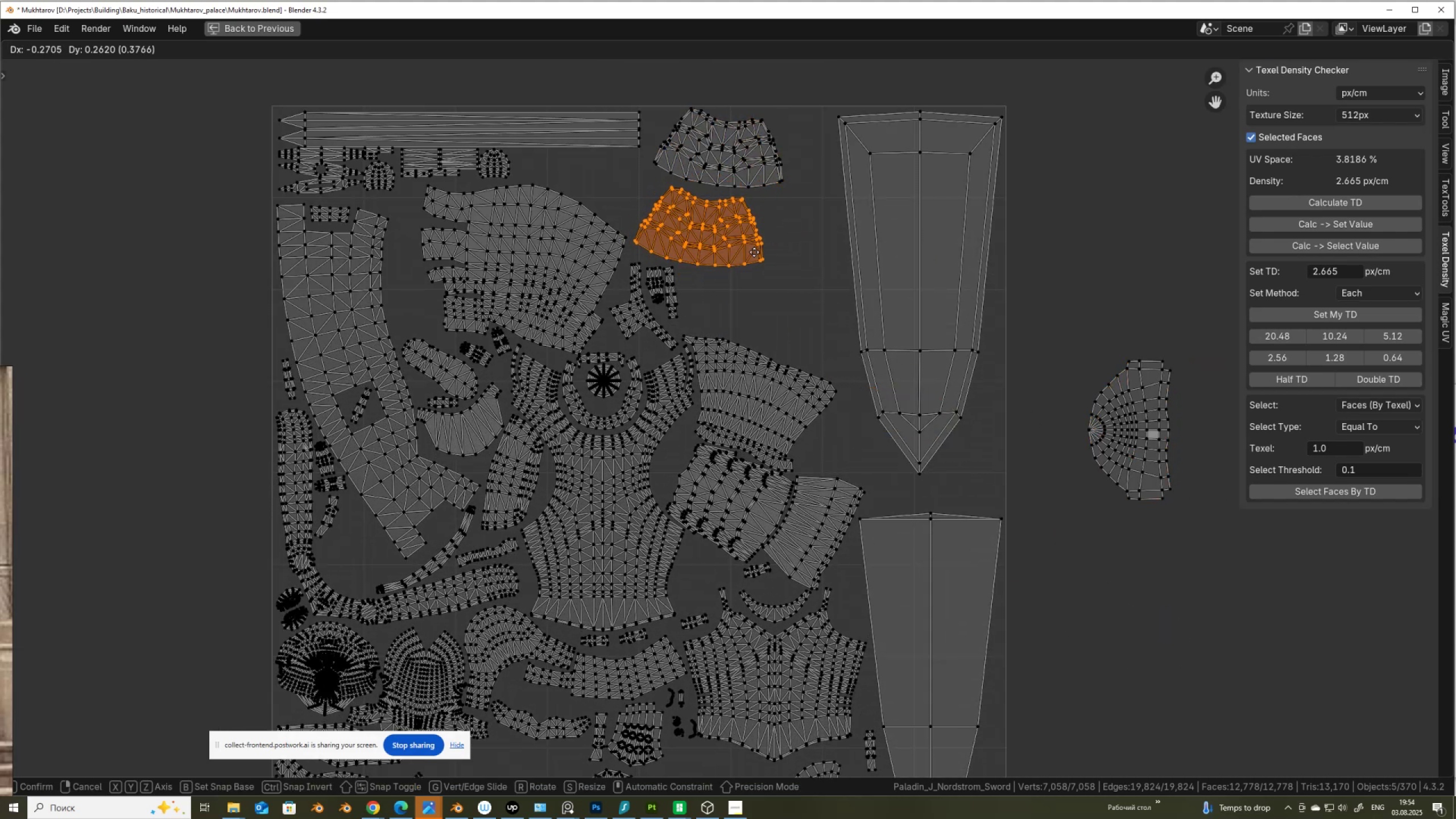 
left_click([754, 251])
 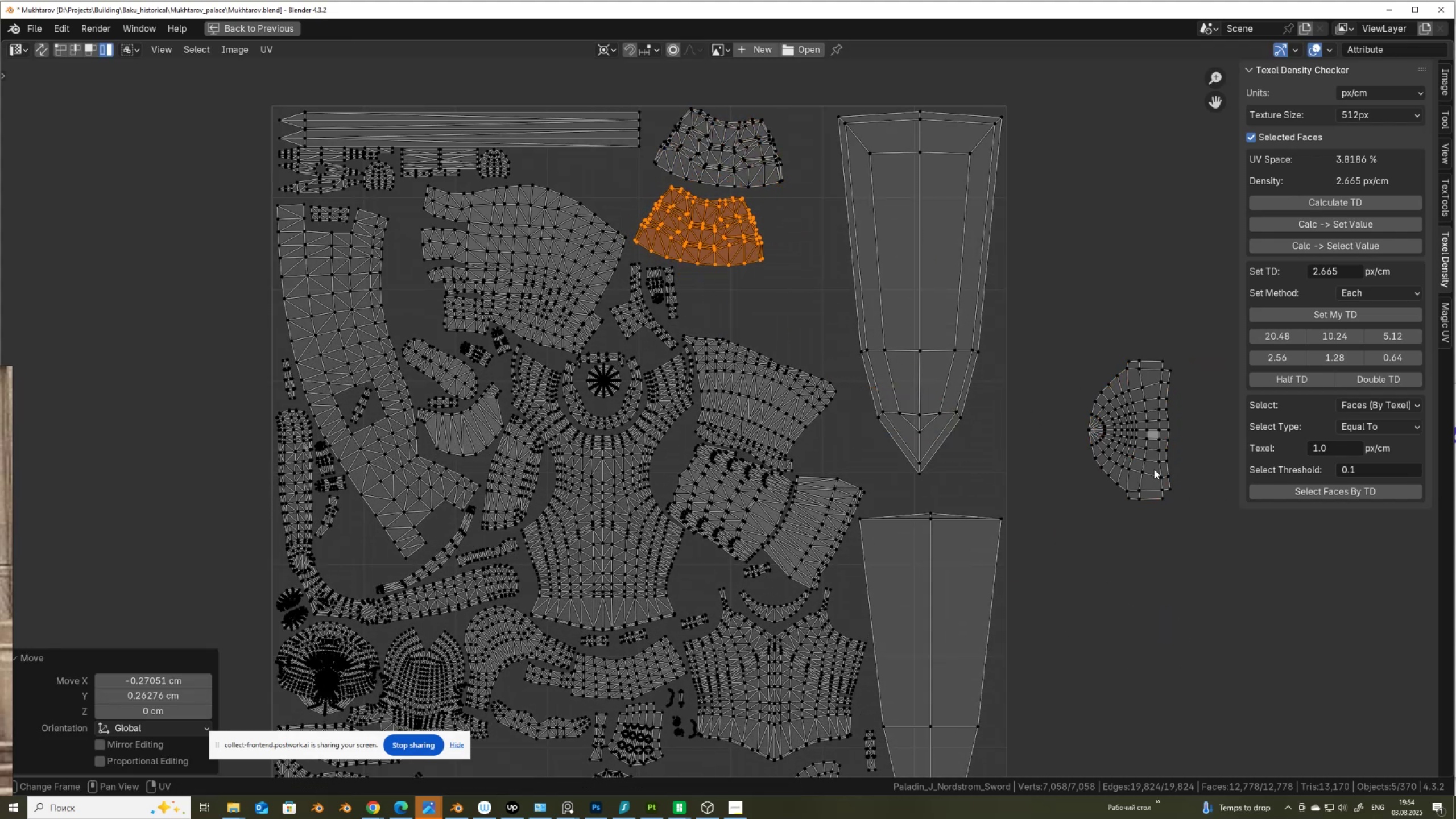 
left_click([1153, 469])
 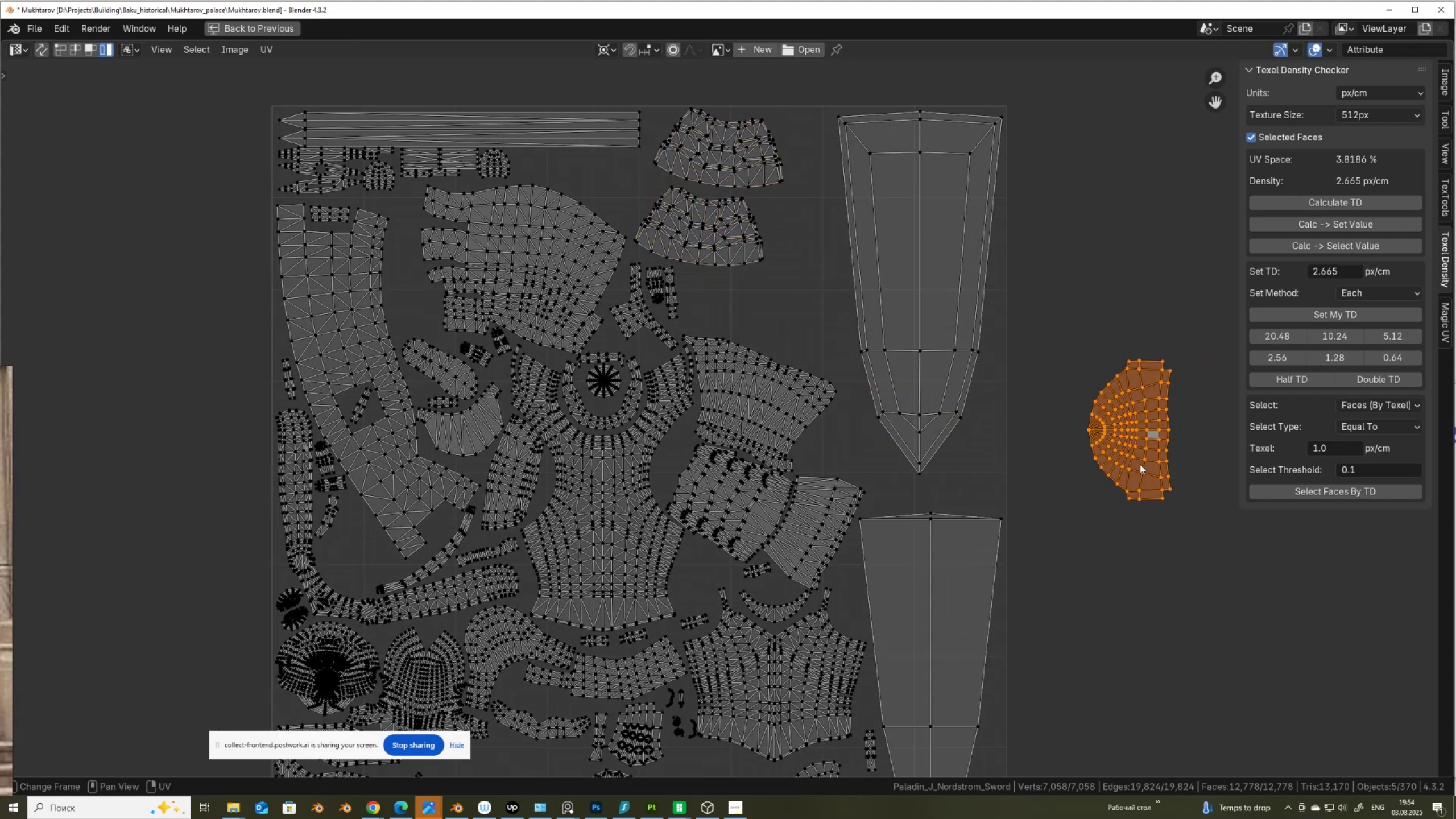 
key(G)
 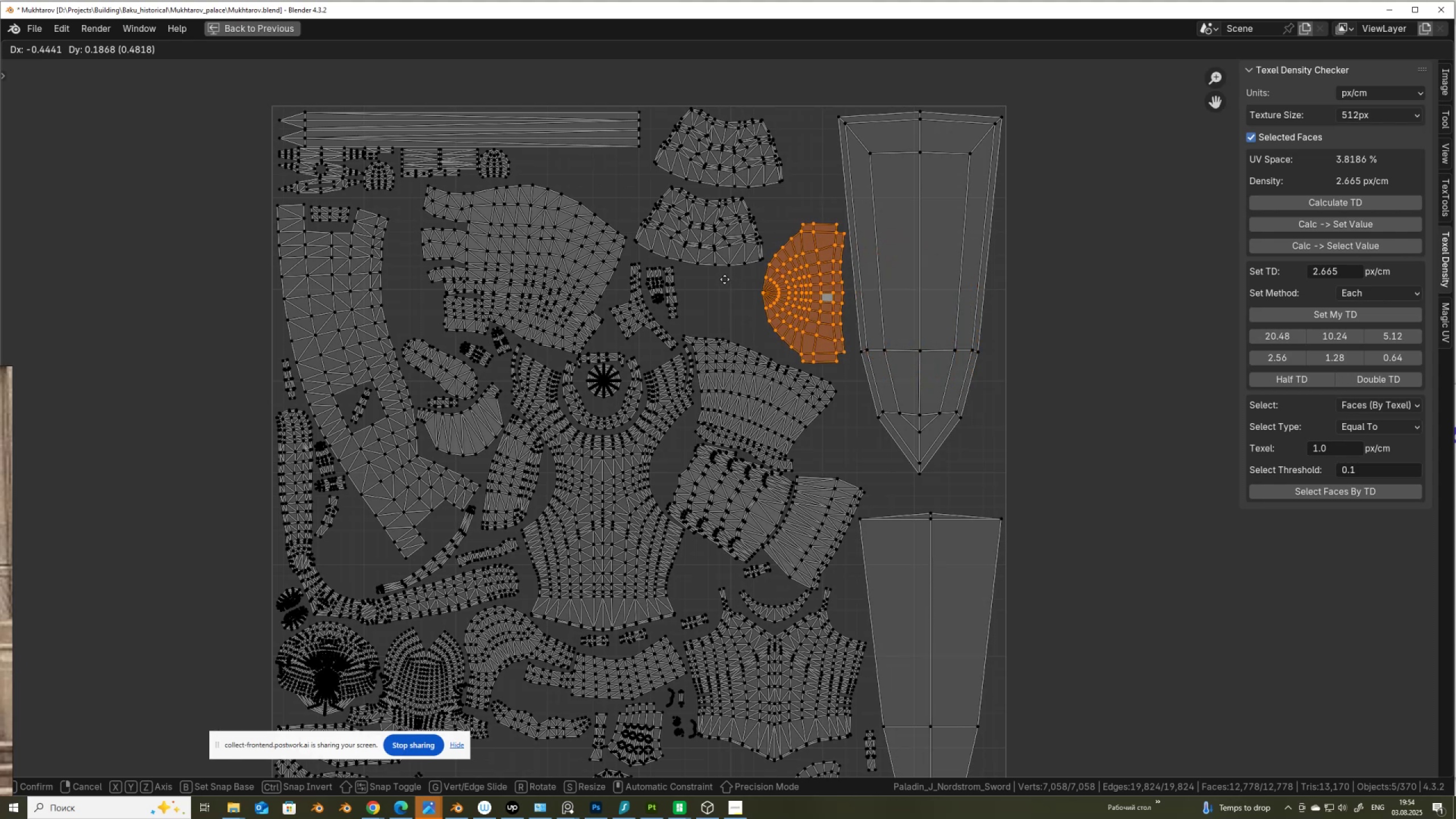 
left_click([725, 279])
 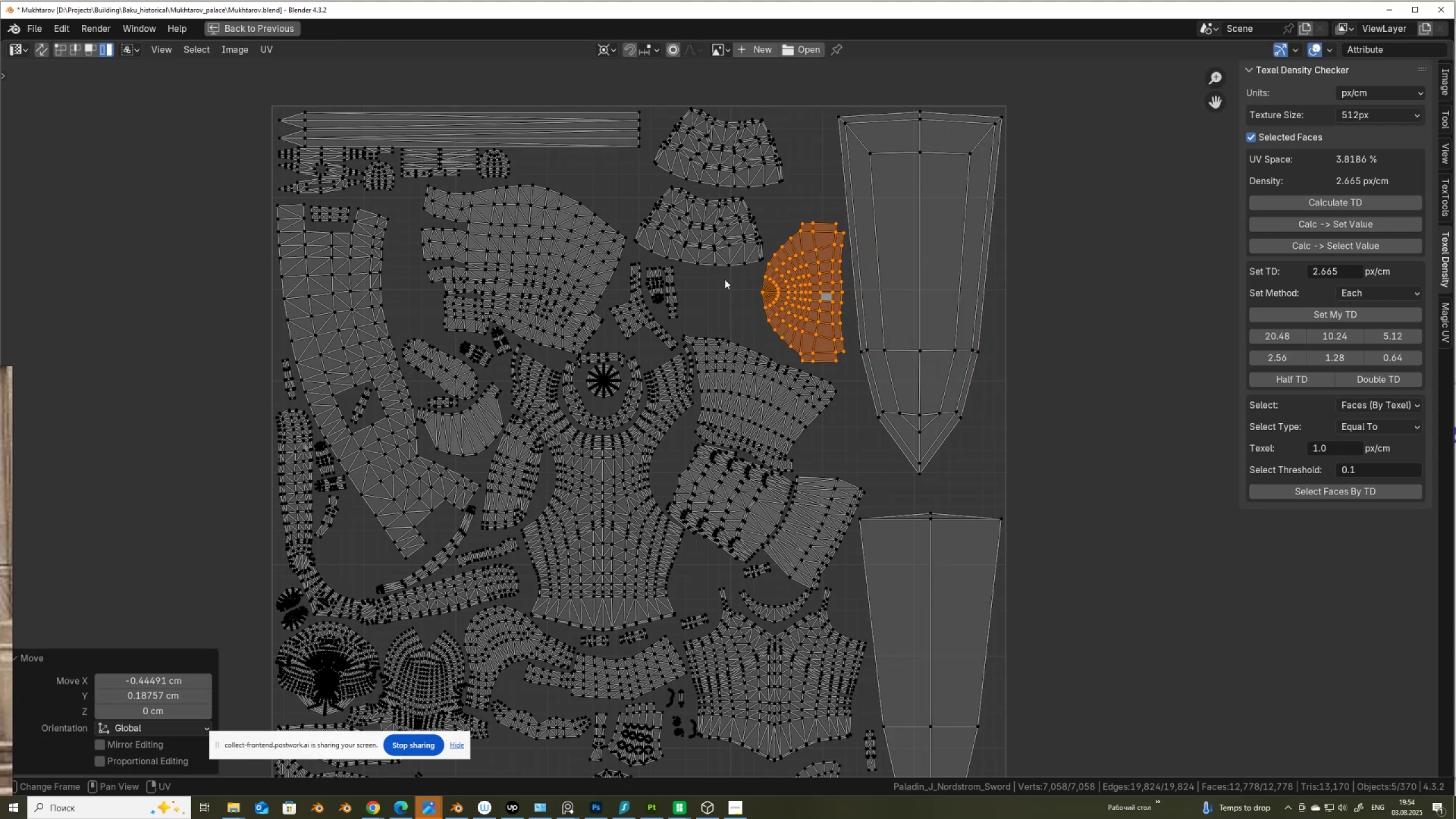 
scroll: coordinate [725, 279], scroll_direction: down, amount: 2.0
 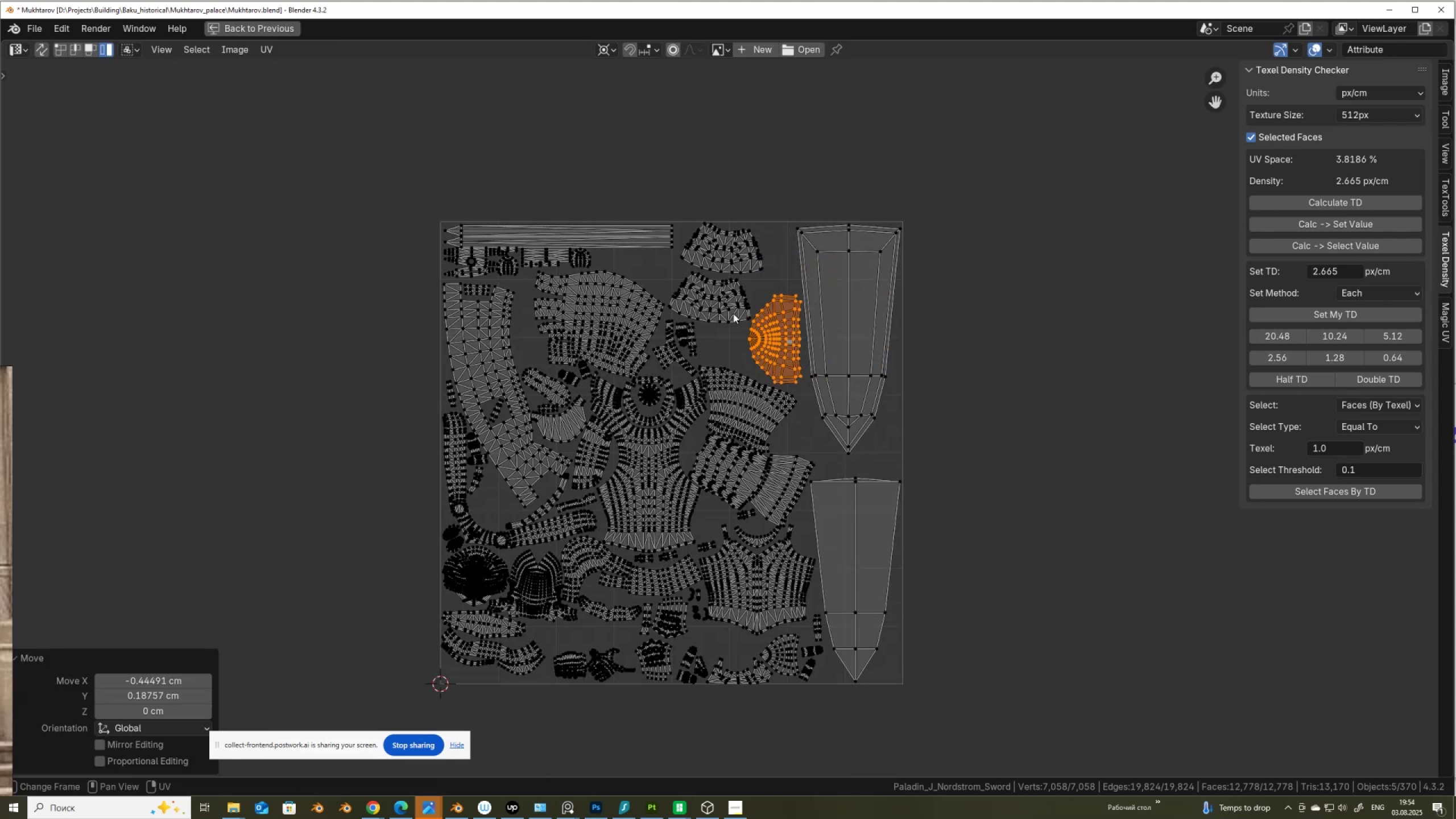 
scroll: coordinate [658, 374], scroll_direction: up, amount: 3.0
 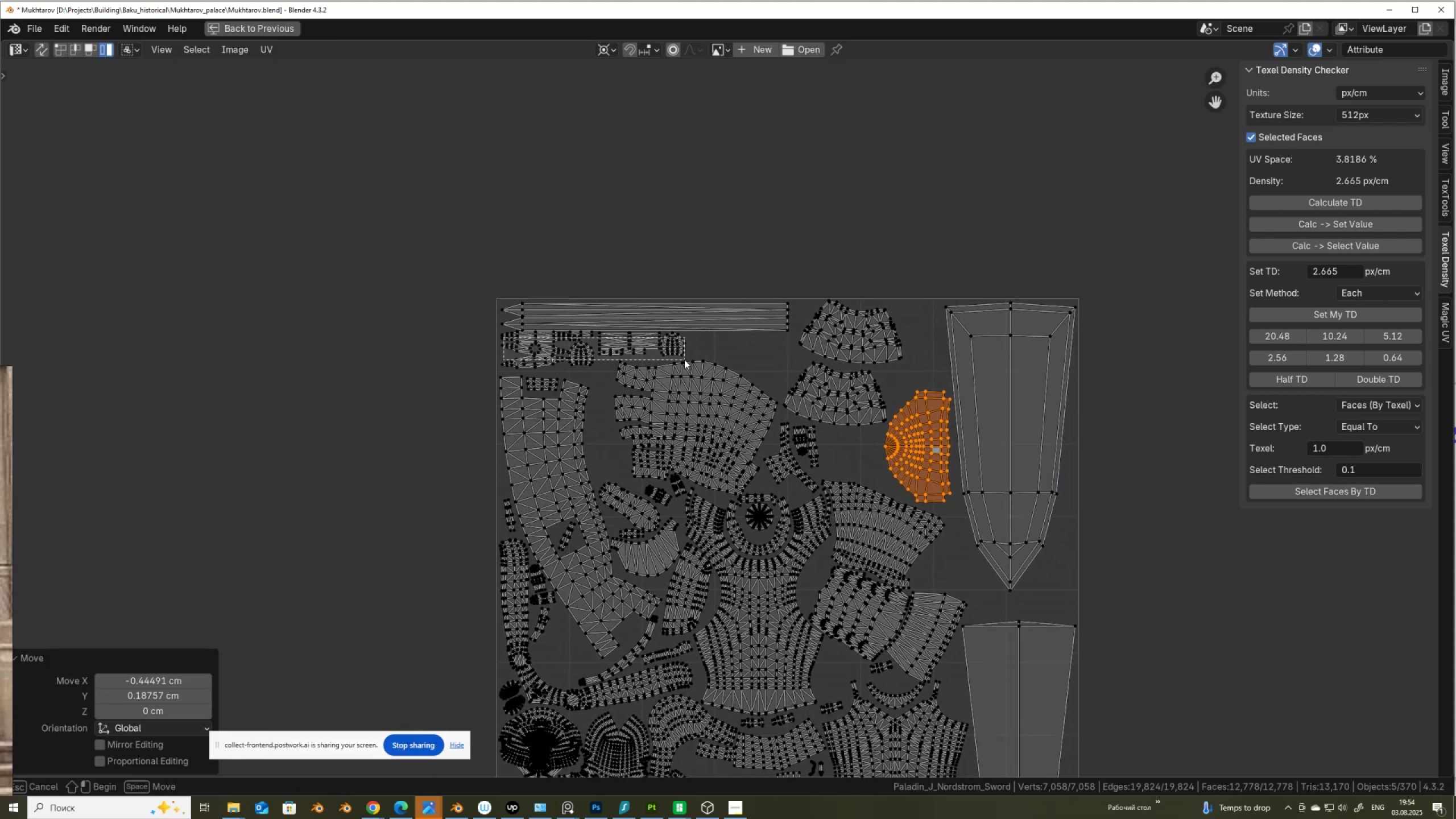 
key(G)
 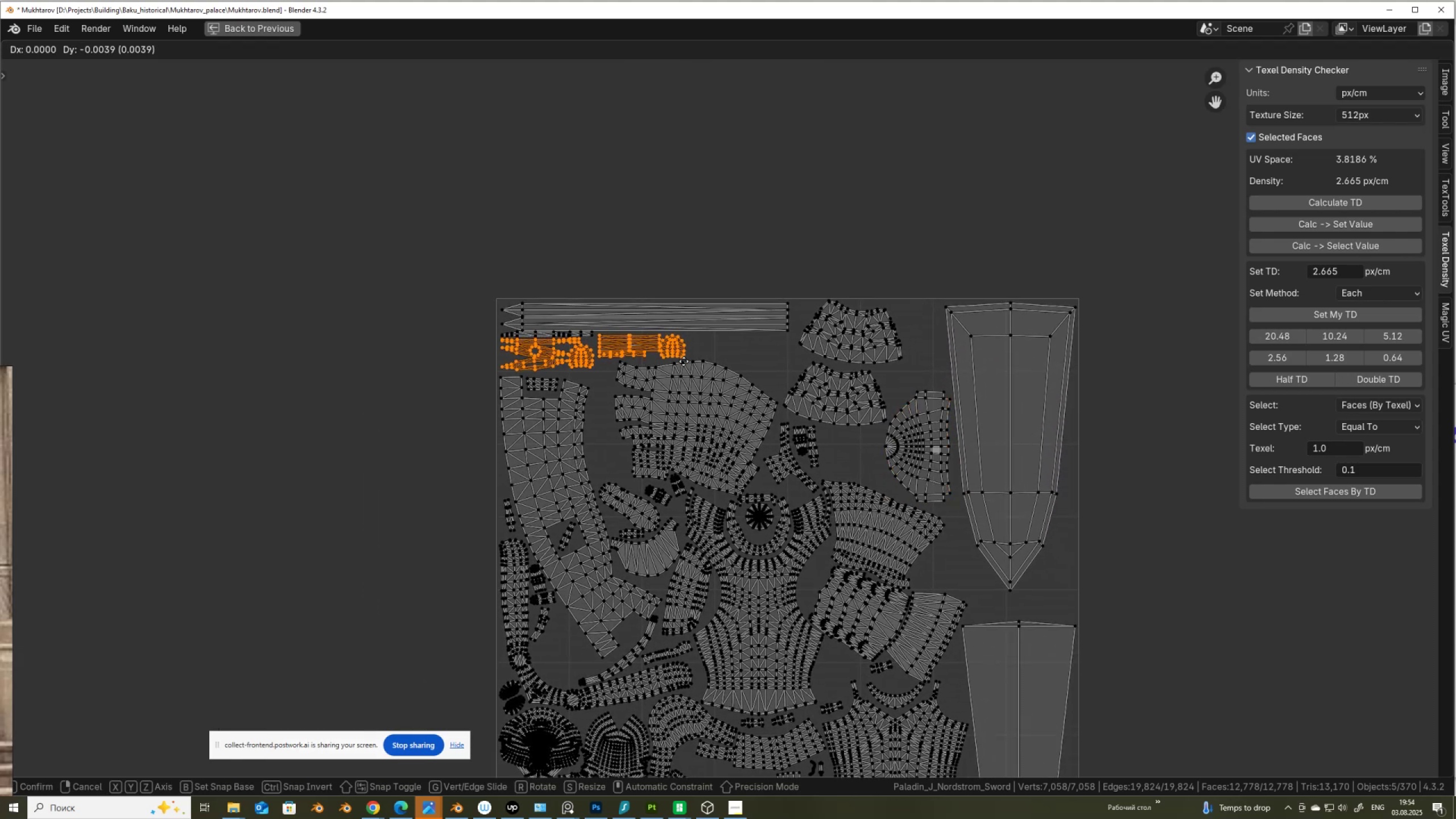 
left_click([684, 361])
 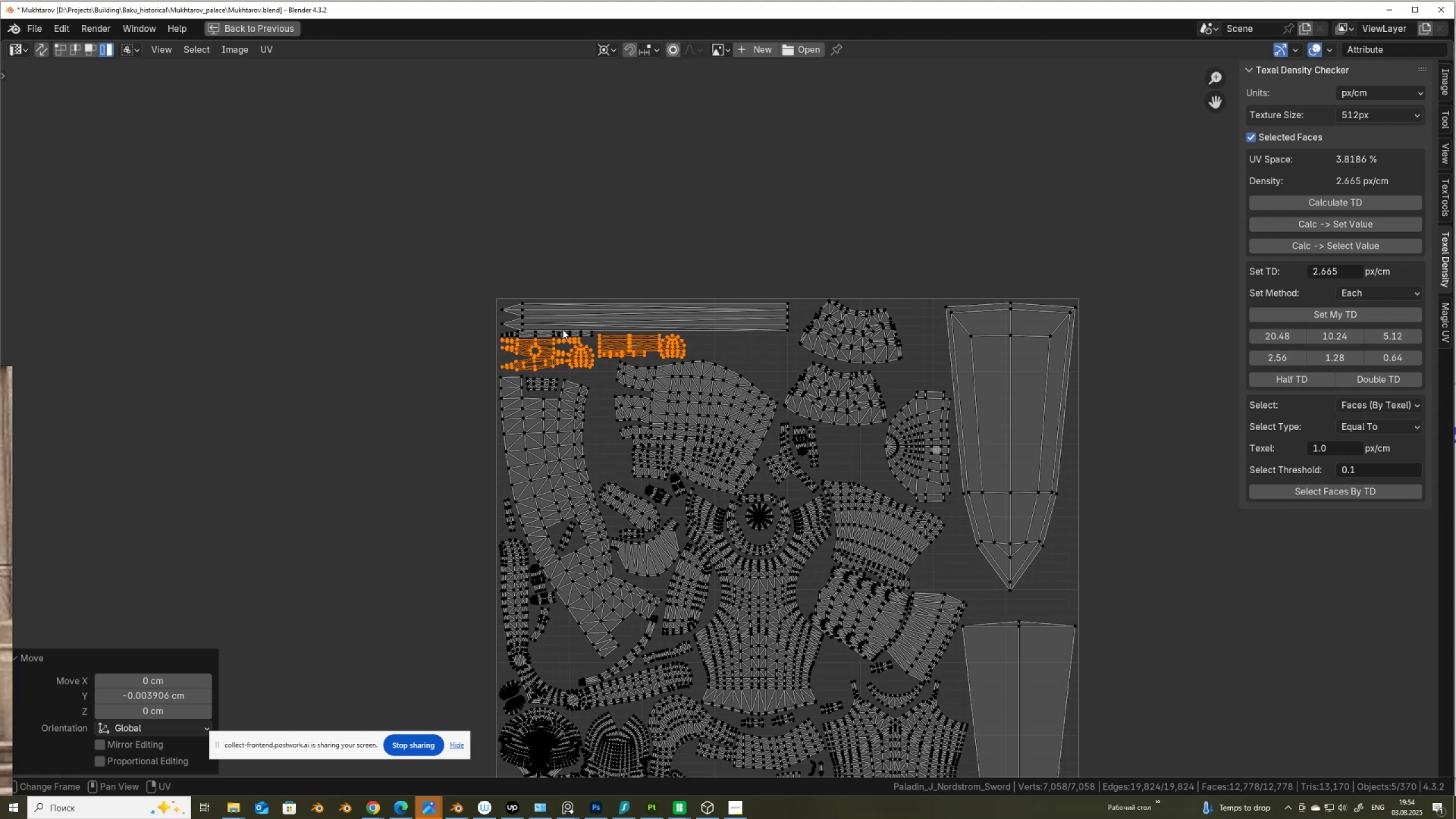 
left_click([561, 329])
 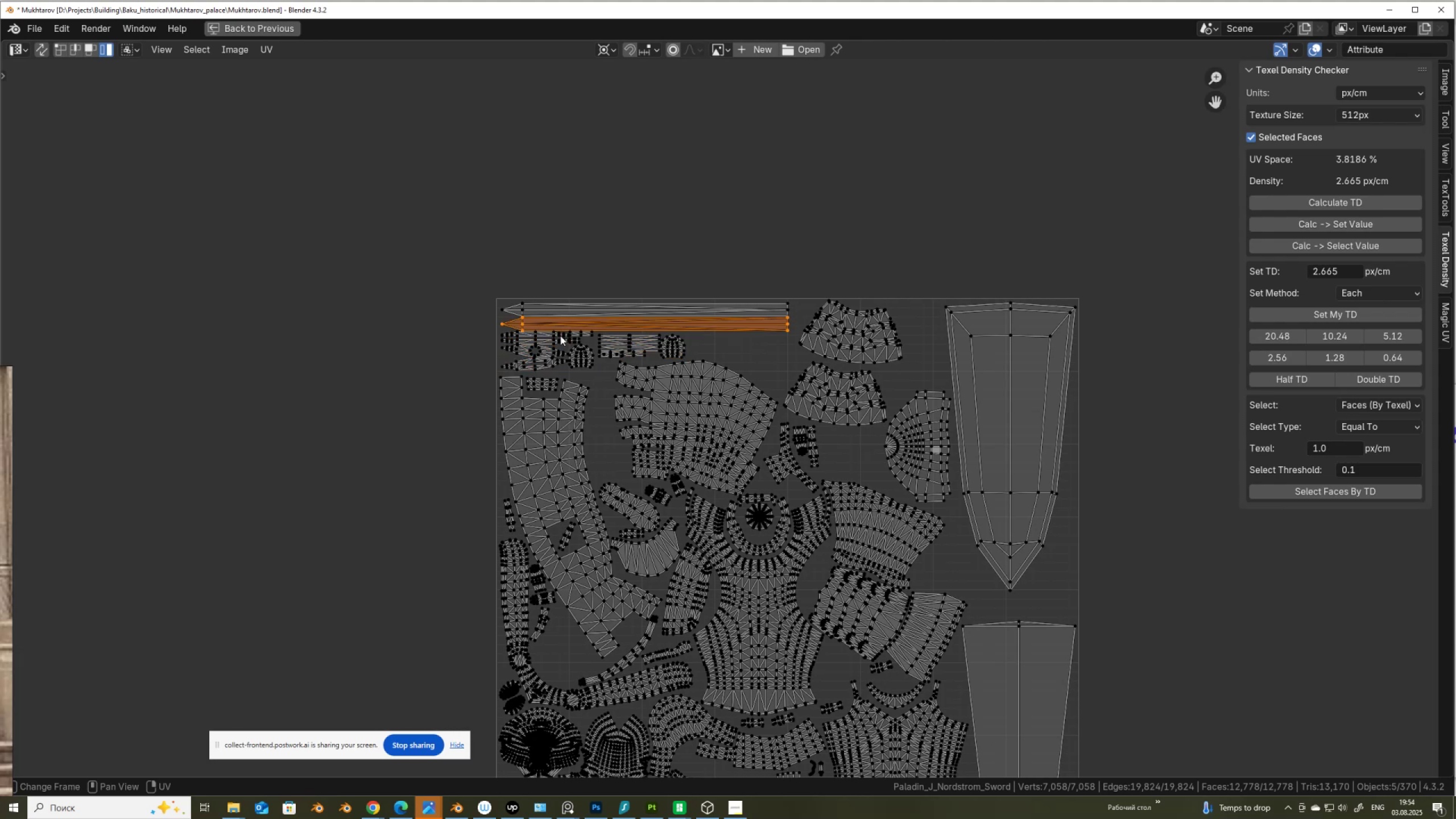 
scroll: coordinate [559, 337], scroll_direction: up, amount: 3.0
 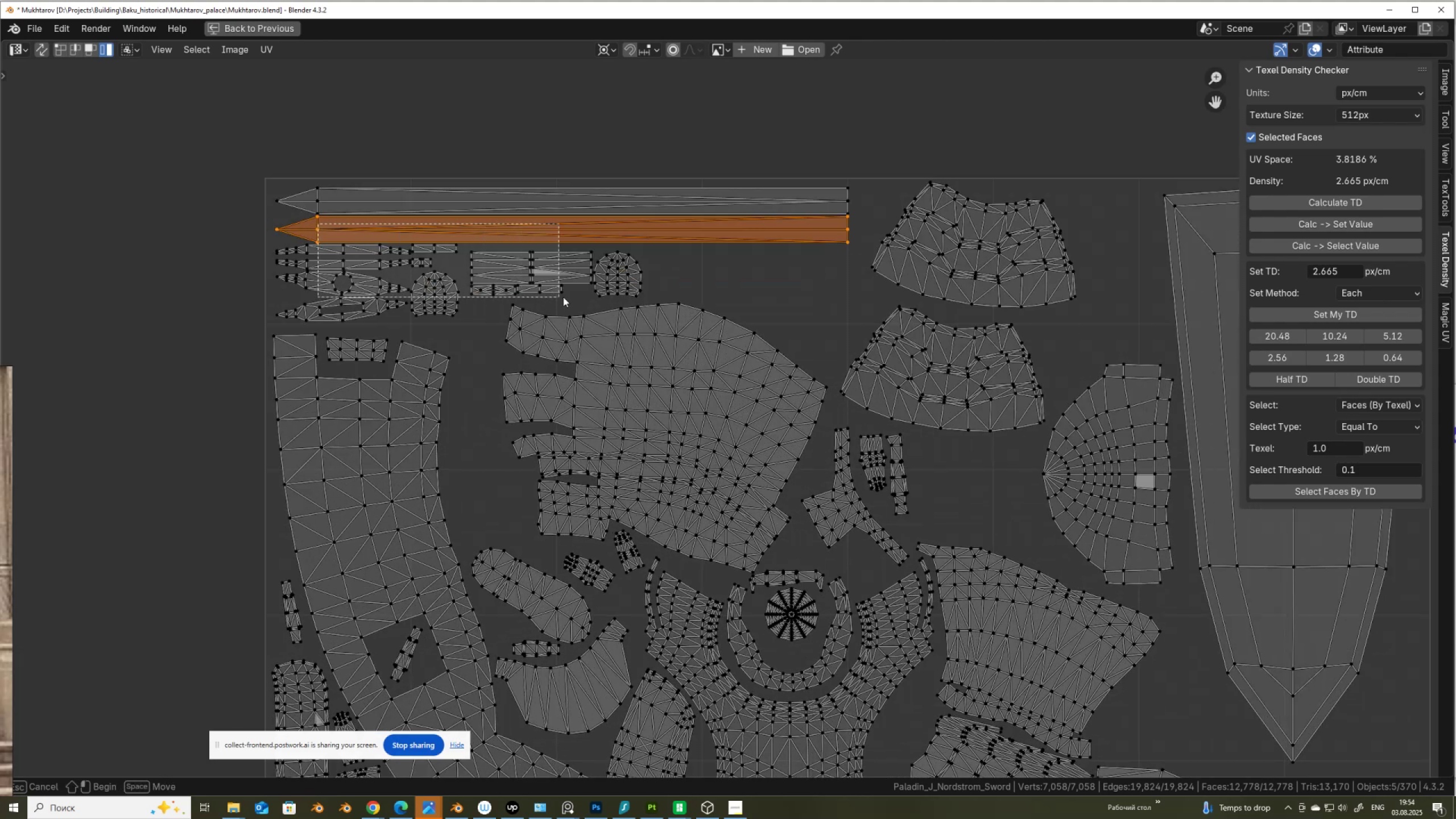 
key(G)
 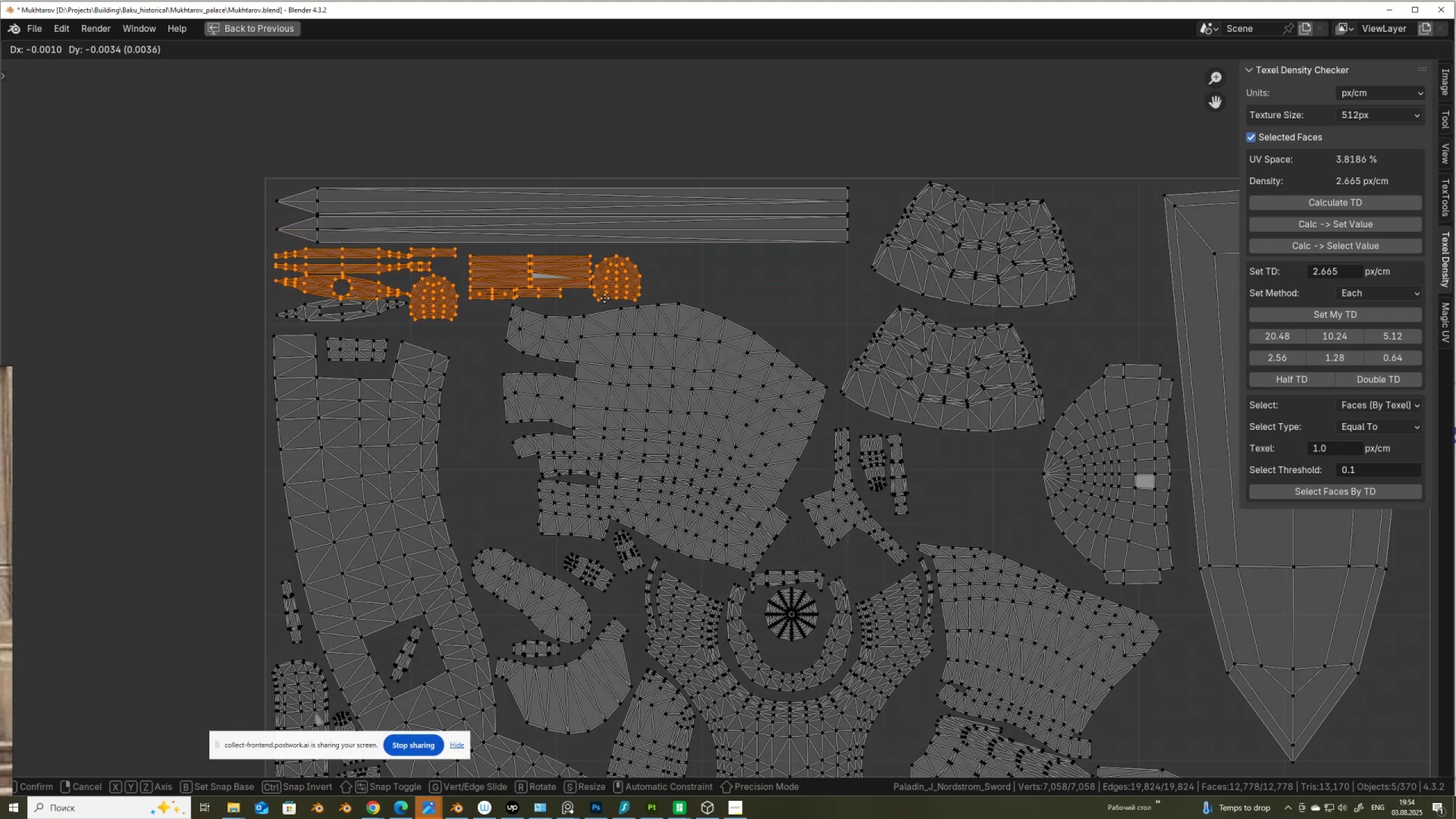 
left_click([605, 298])
 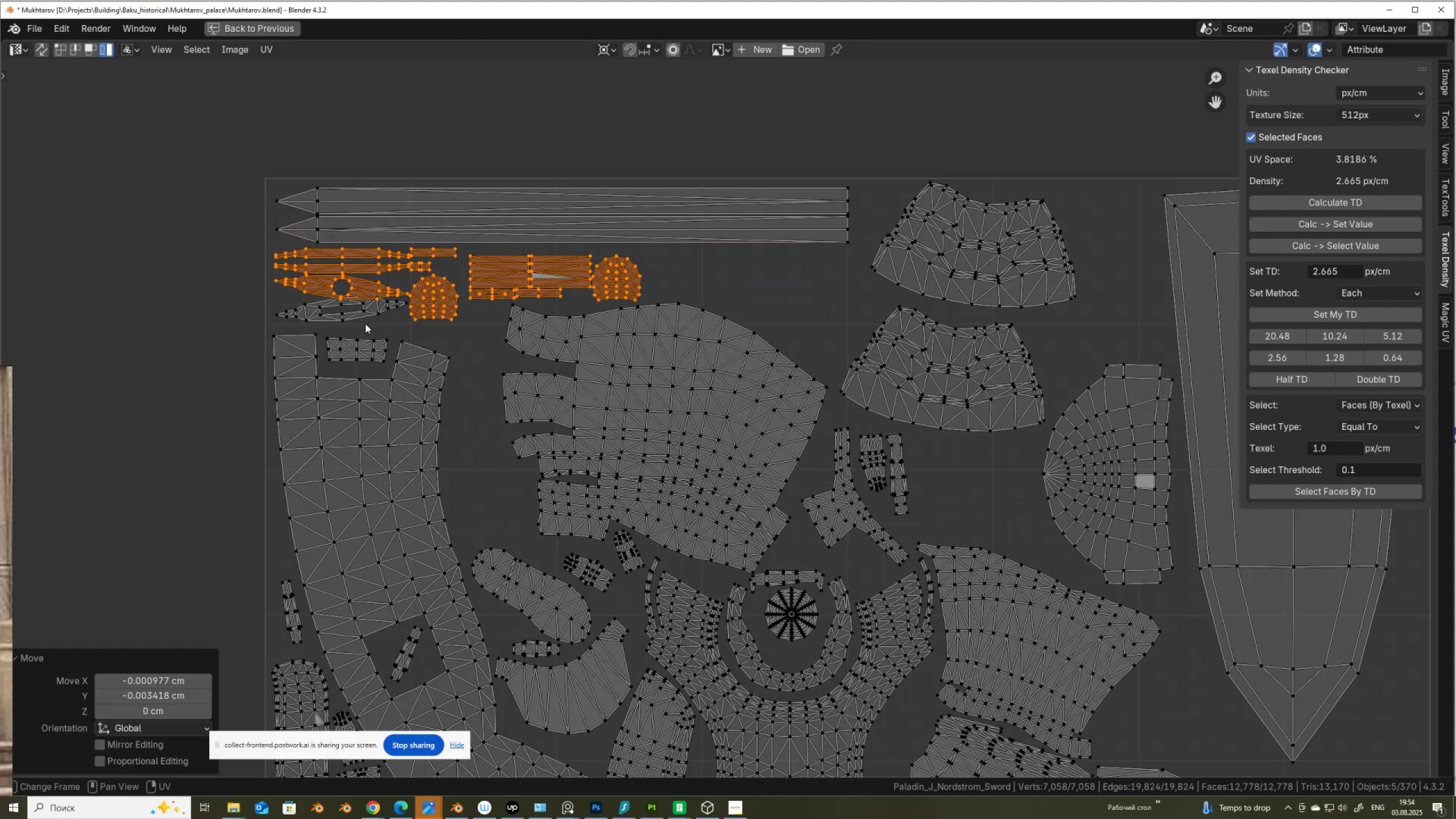 
left_click([365, 317])
 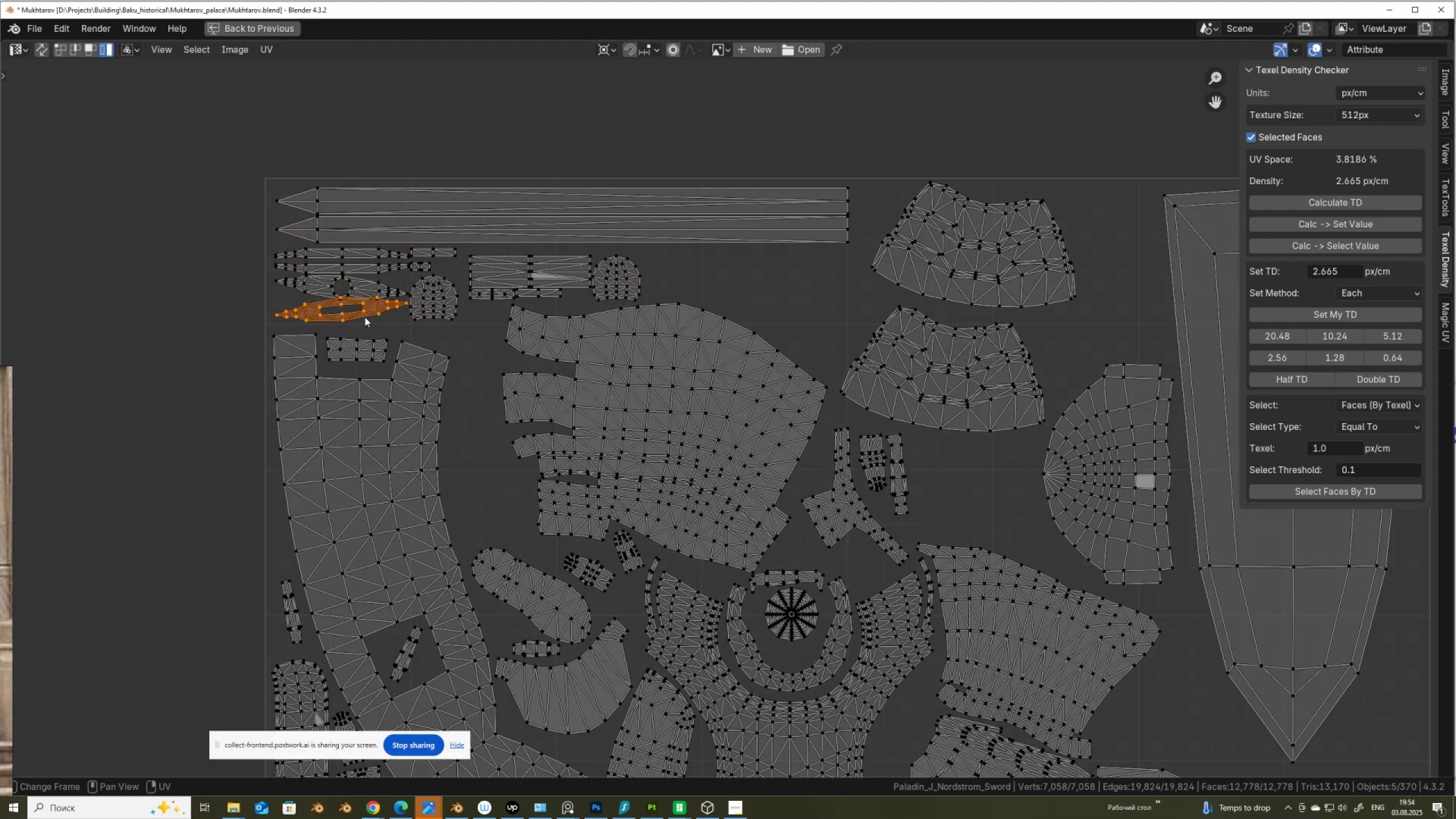 
key(G)
 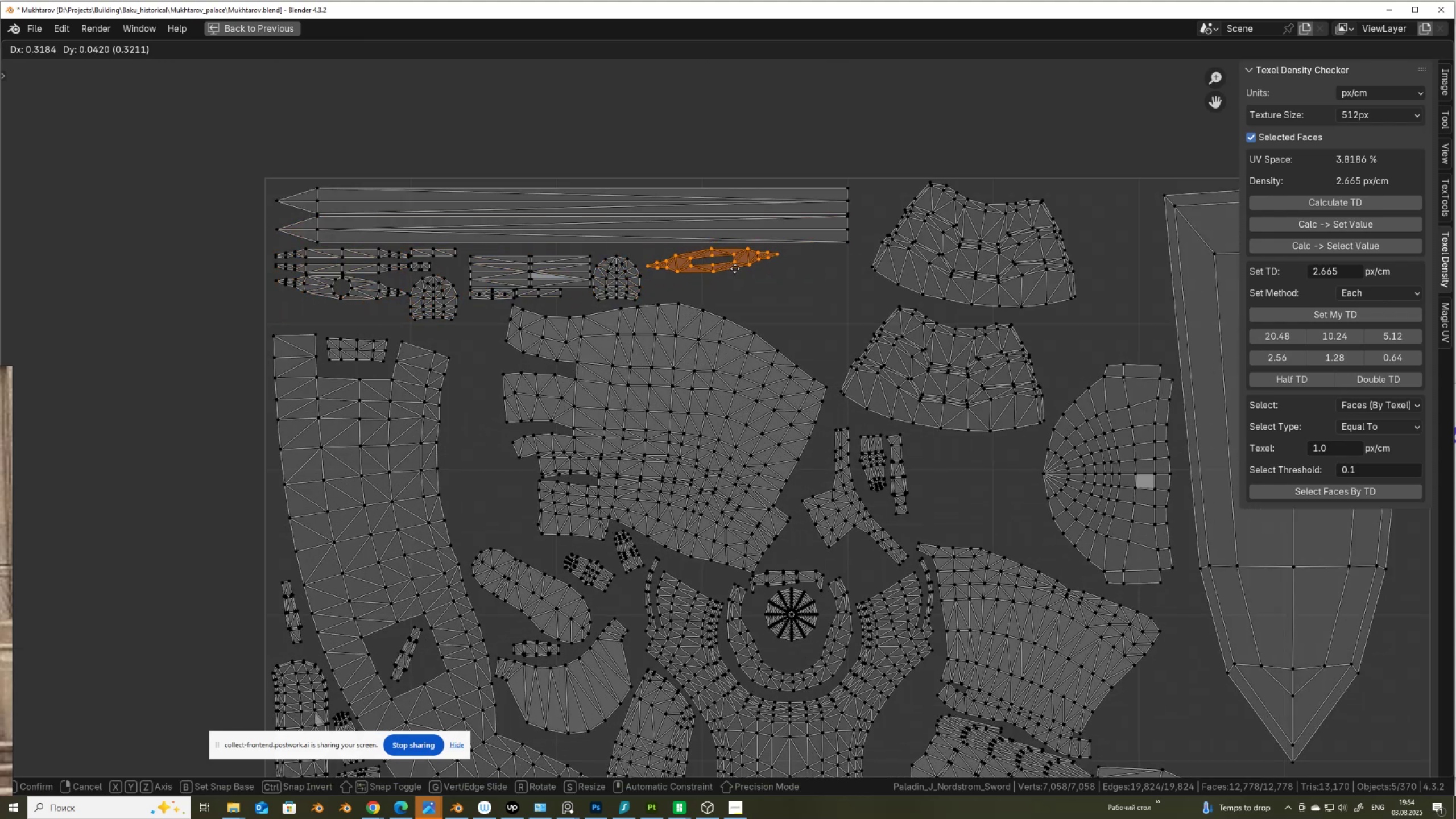 
left_click([735, 268])
 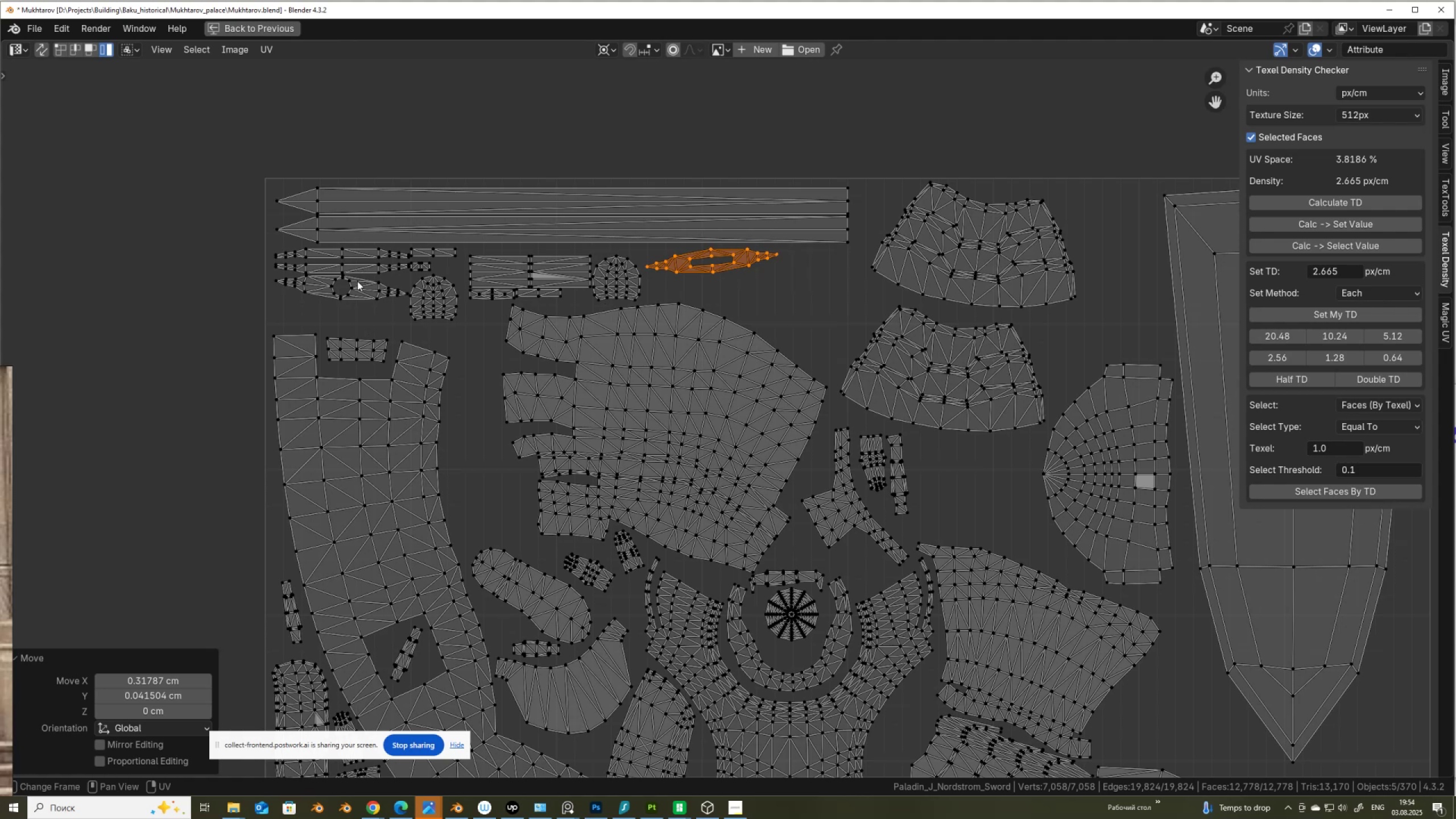 
left_click([357, 283])
 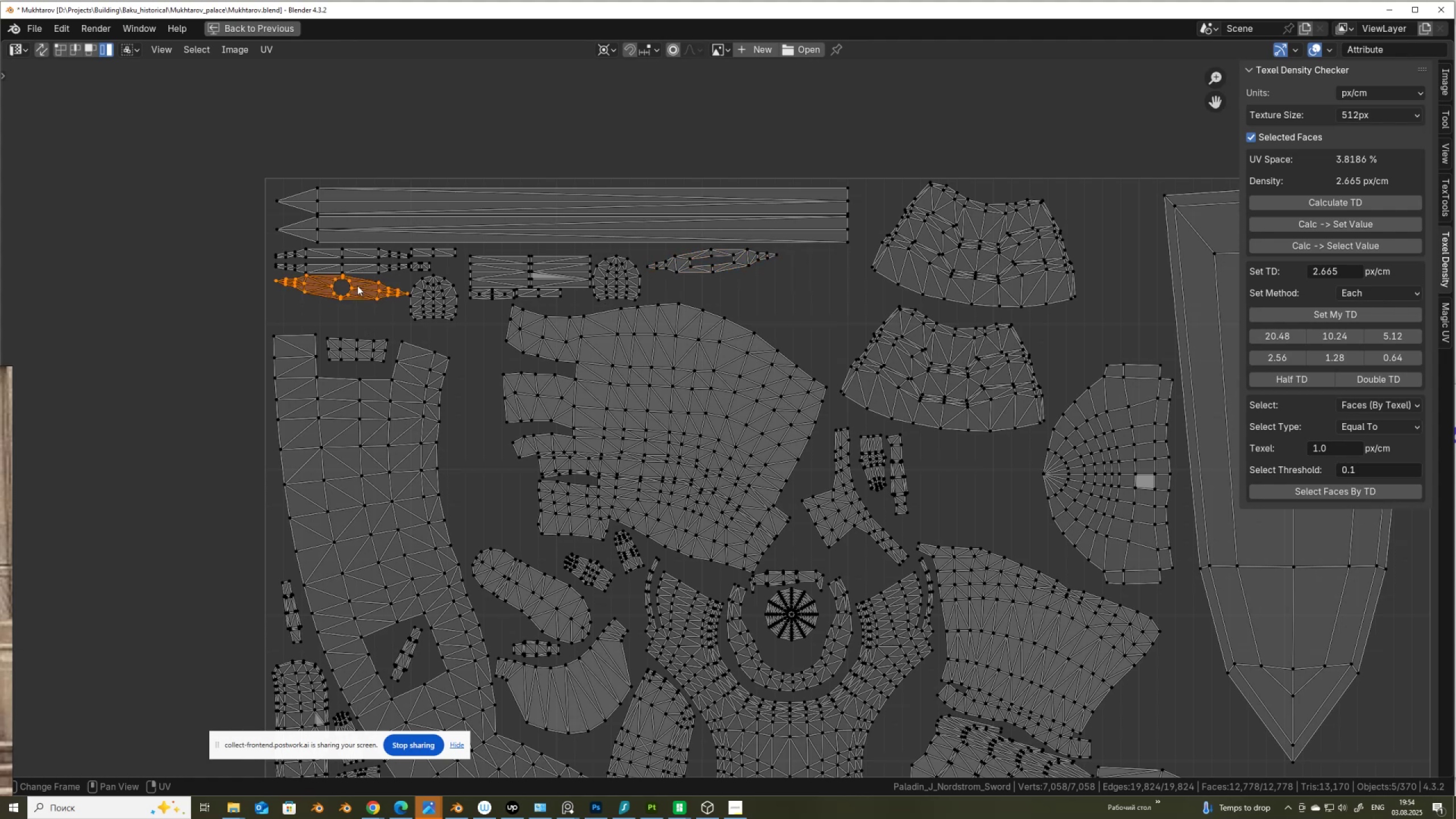 
key(G)
 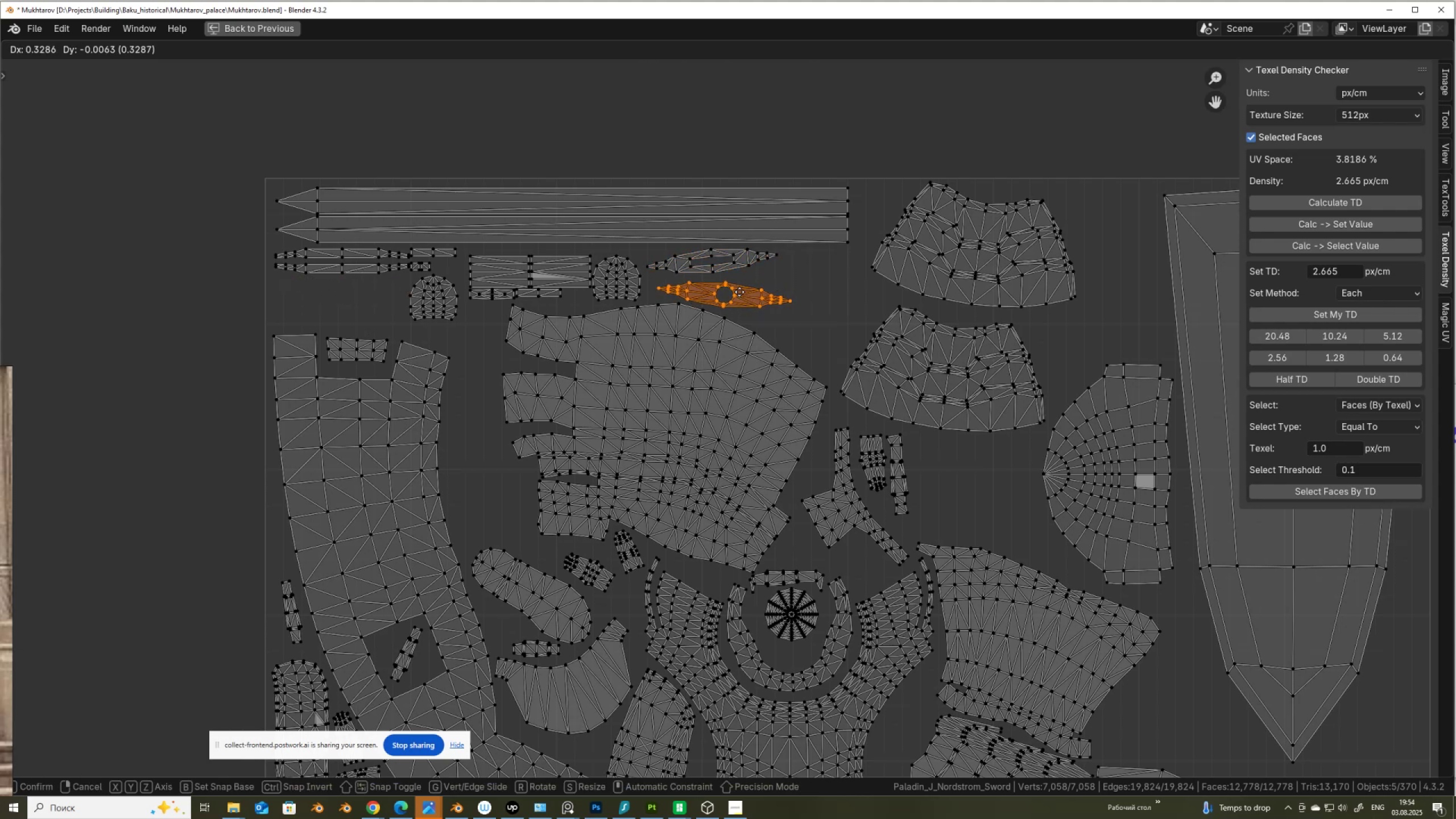 
left_click([738, 291])
 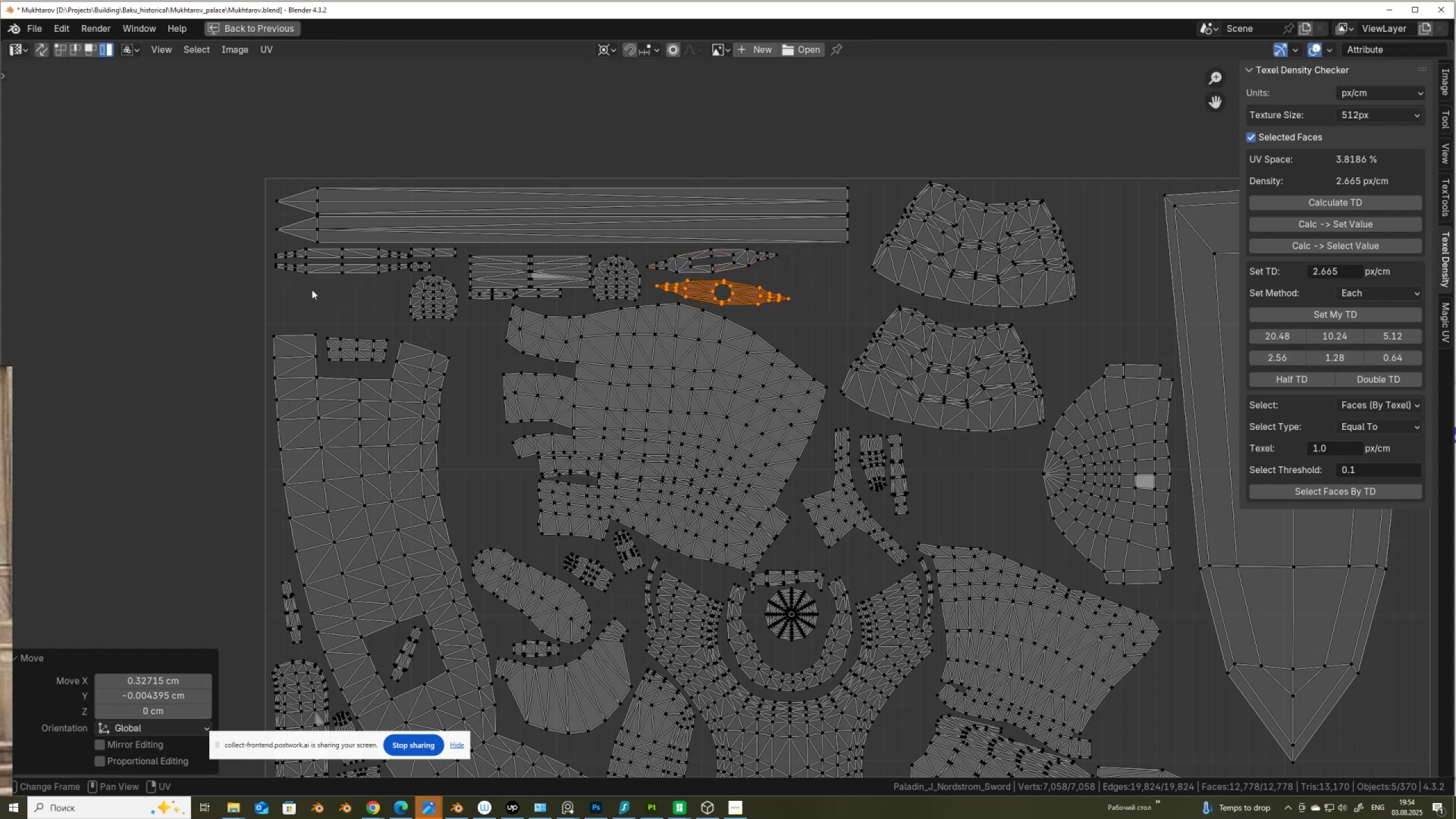 
scroll: coordinate [536, 362], scroll_direction: down, amount: 4.0
 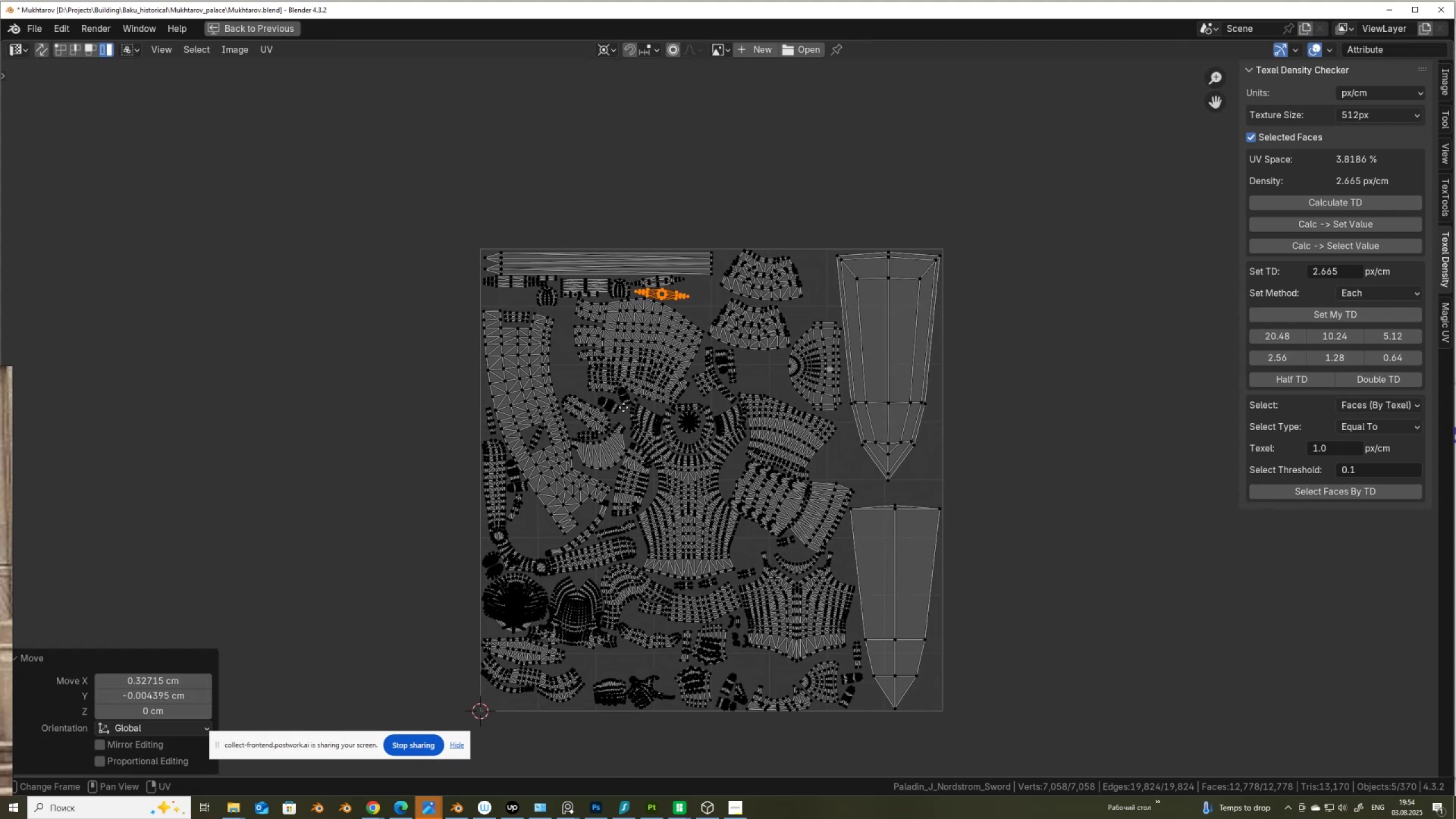 
scroll: coordinate [623, 407], scroll_direction: up, amount: 1.0
 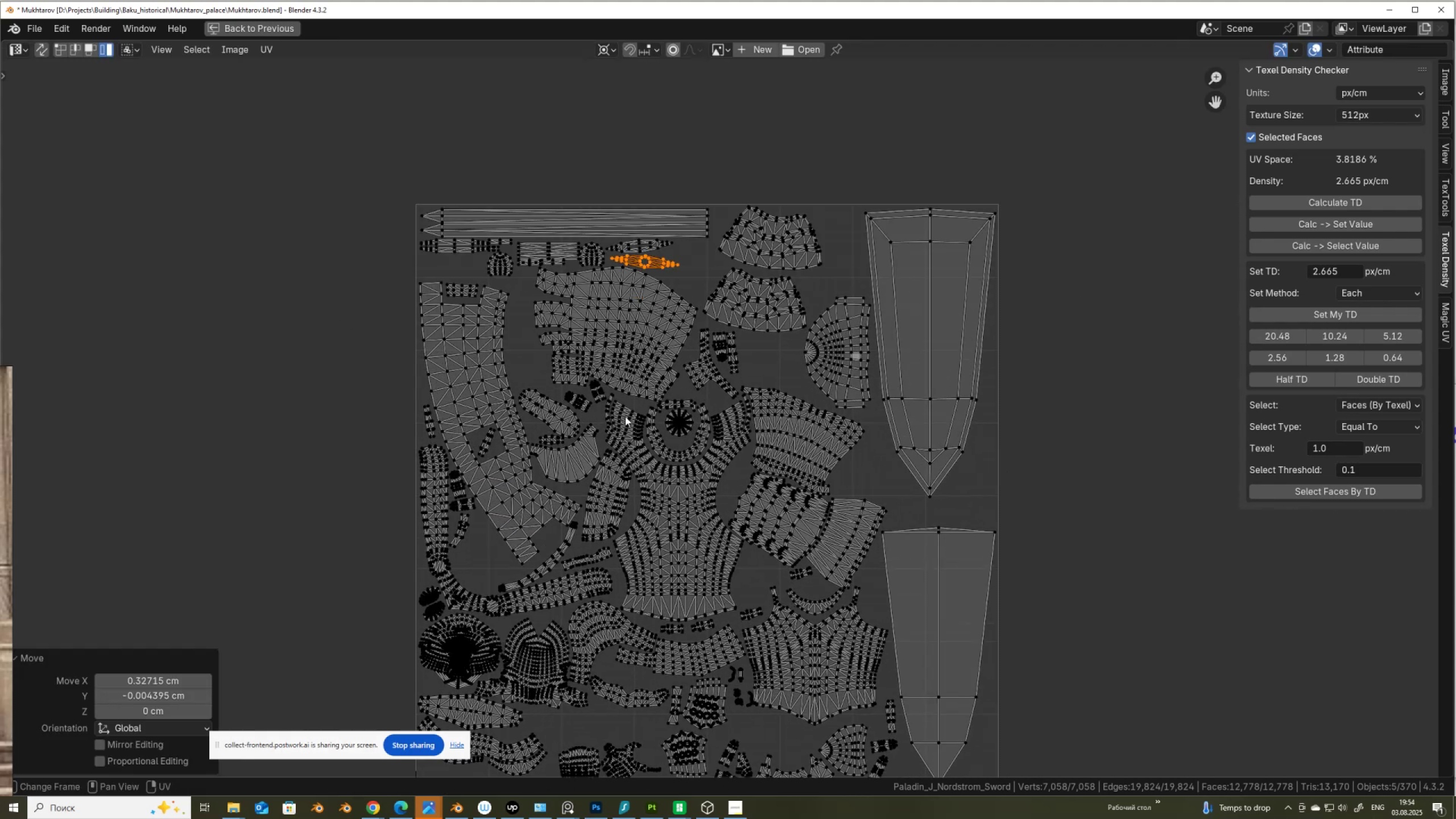 
key(A)
 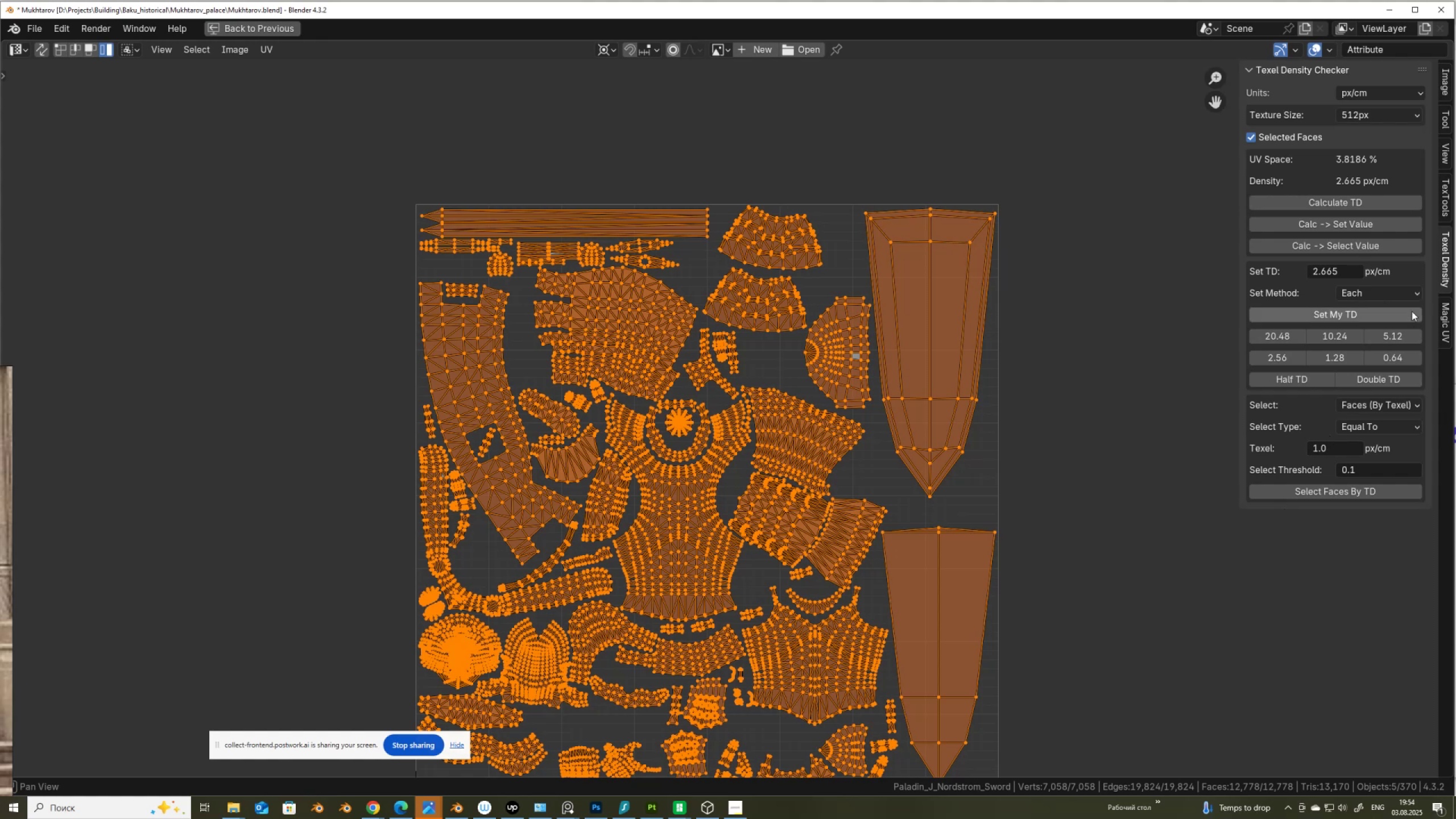 
left_click([1446, 257])
 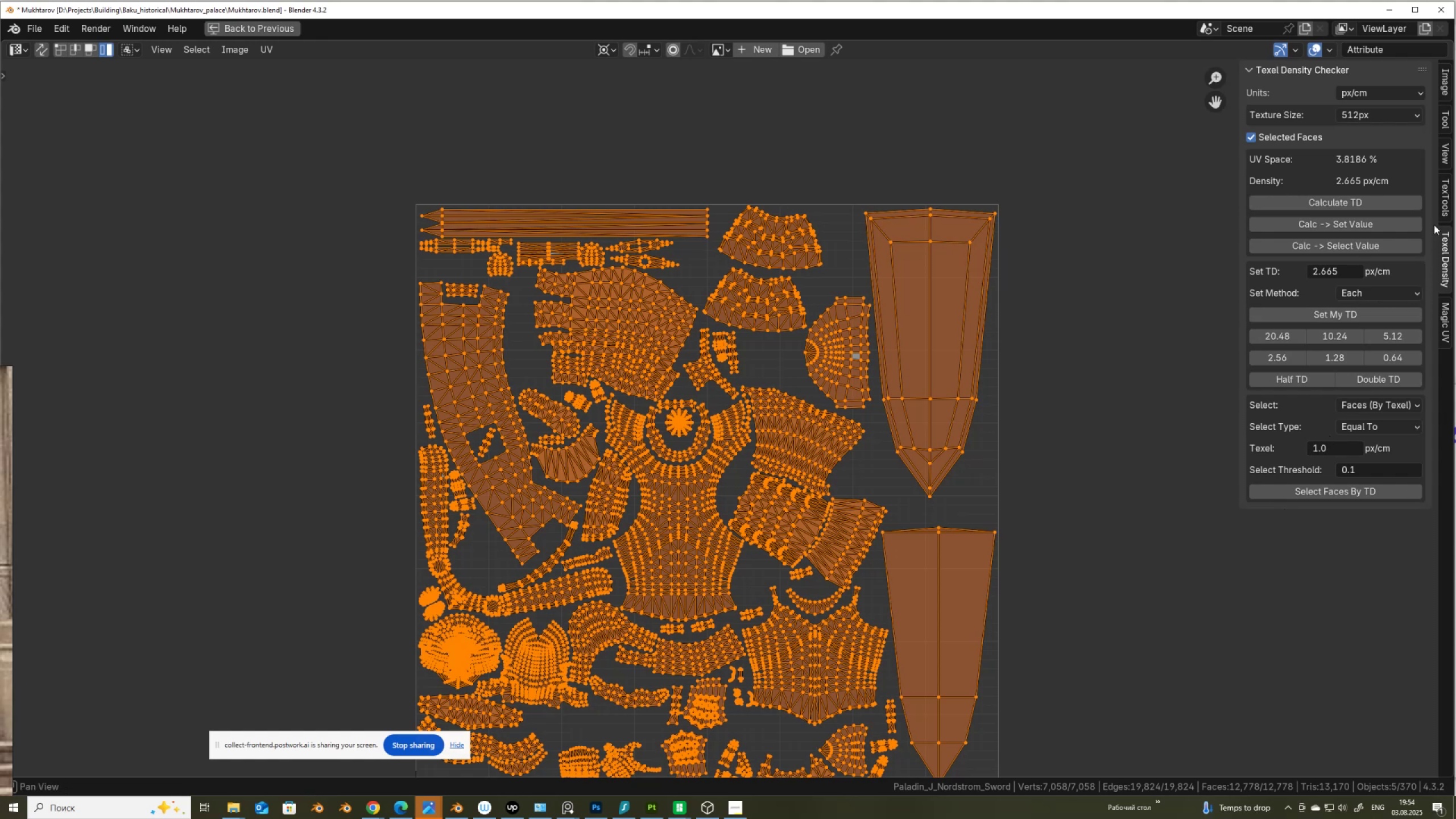 
left_click([1442, 214])
 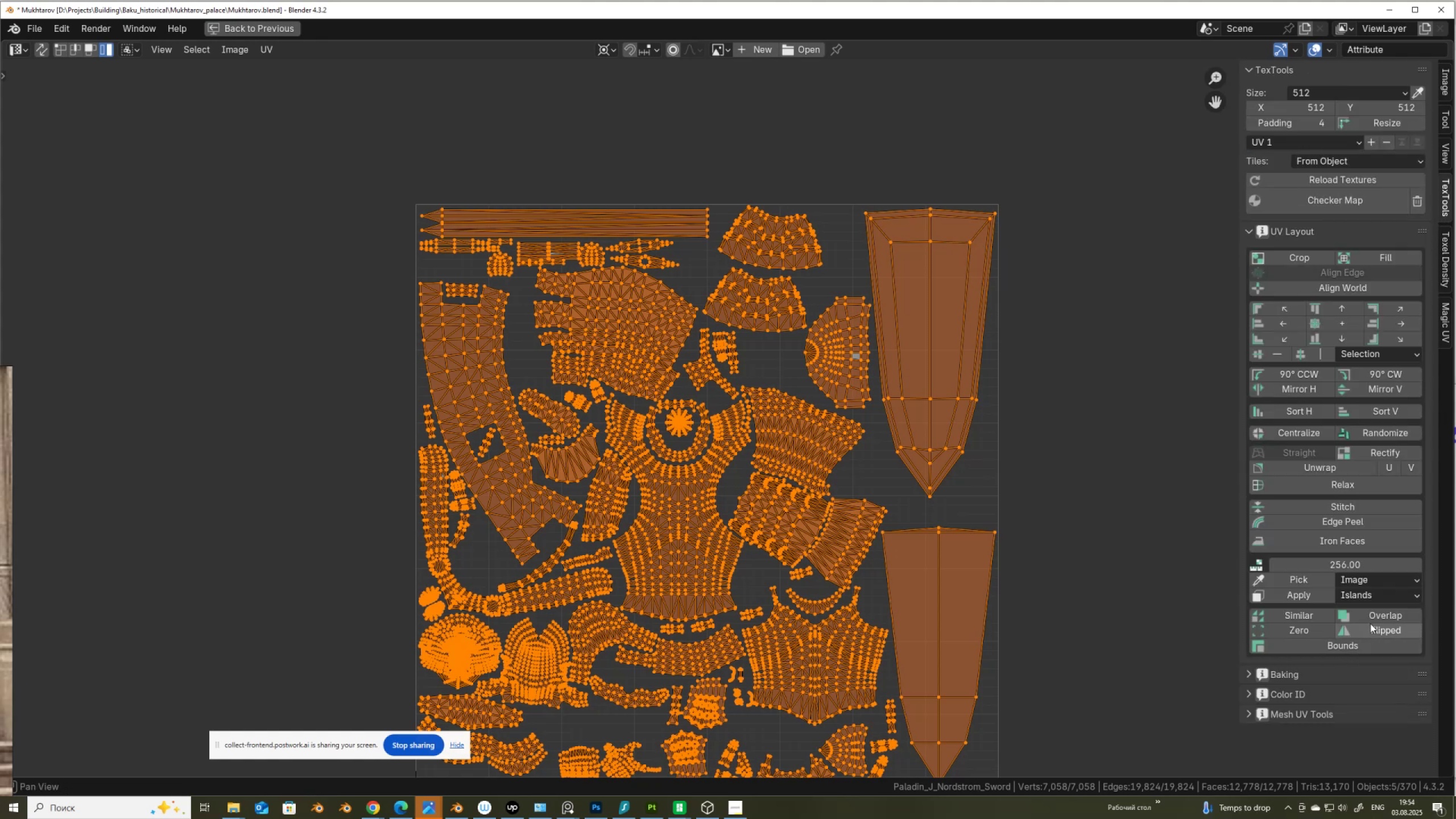 
left_click([1377, 612])
 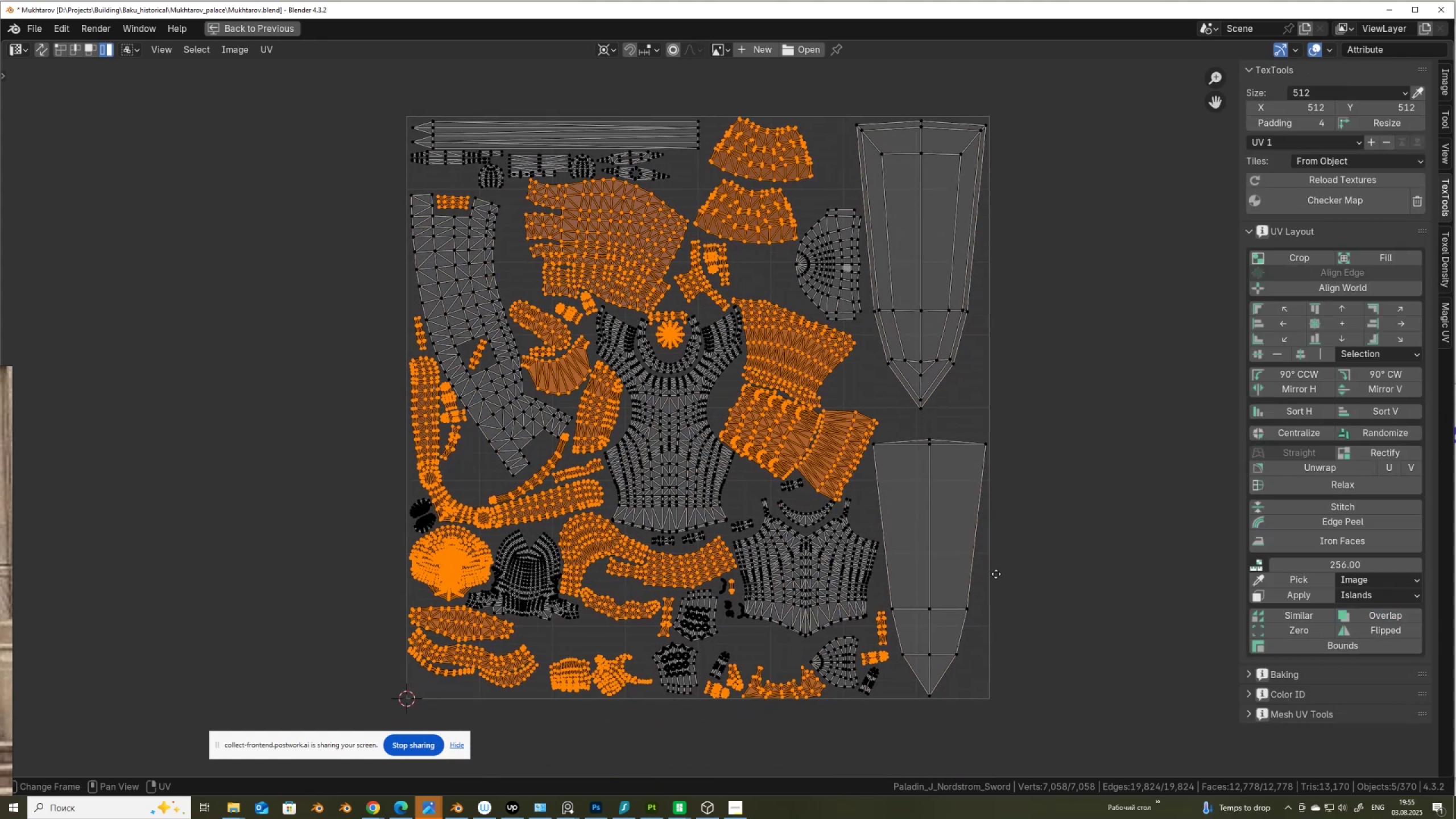 
wait(6.58)
 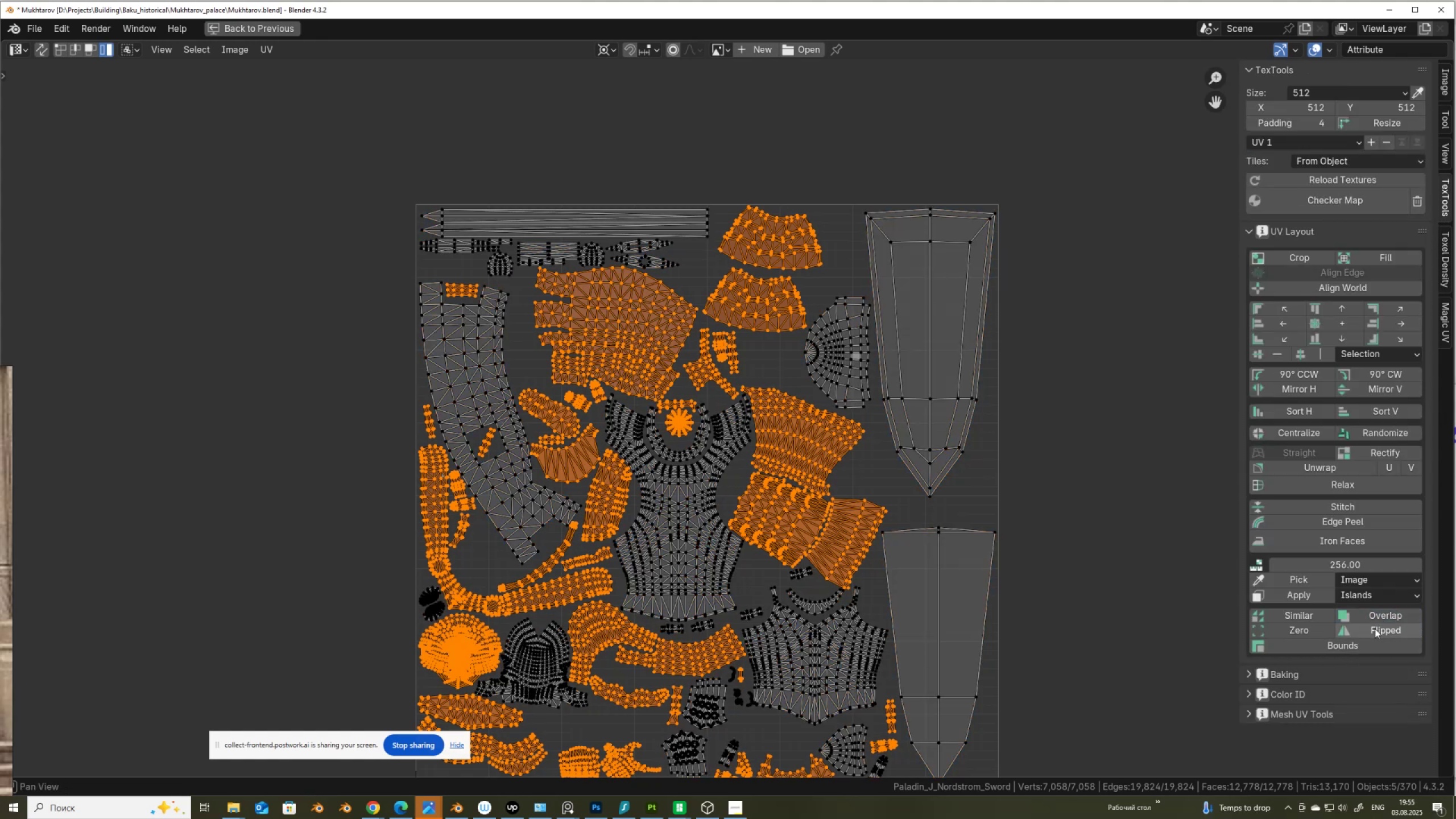 
key(Control+ControlLeft)
 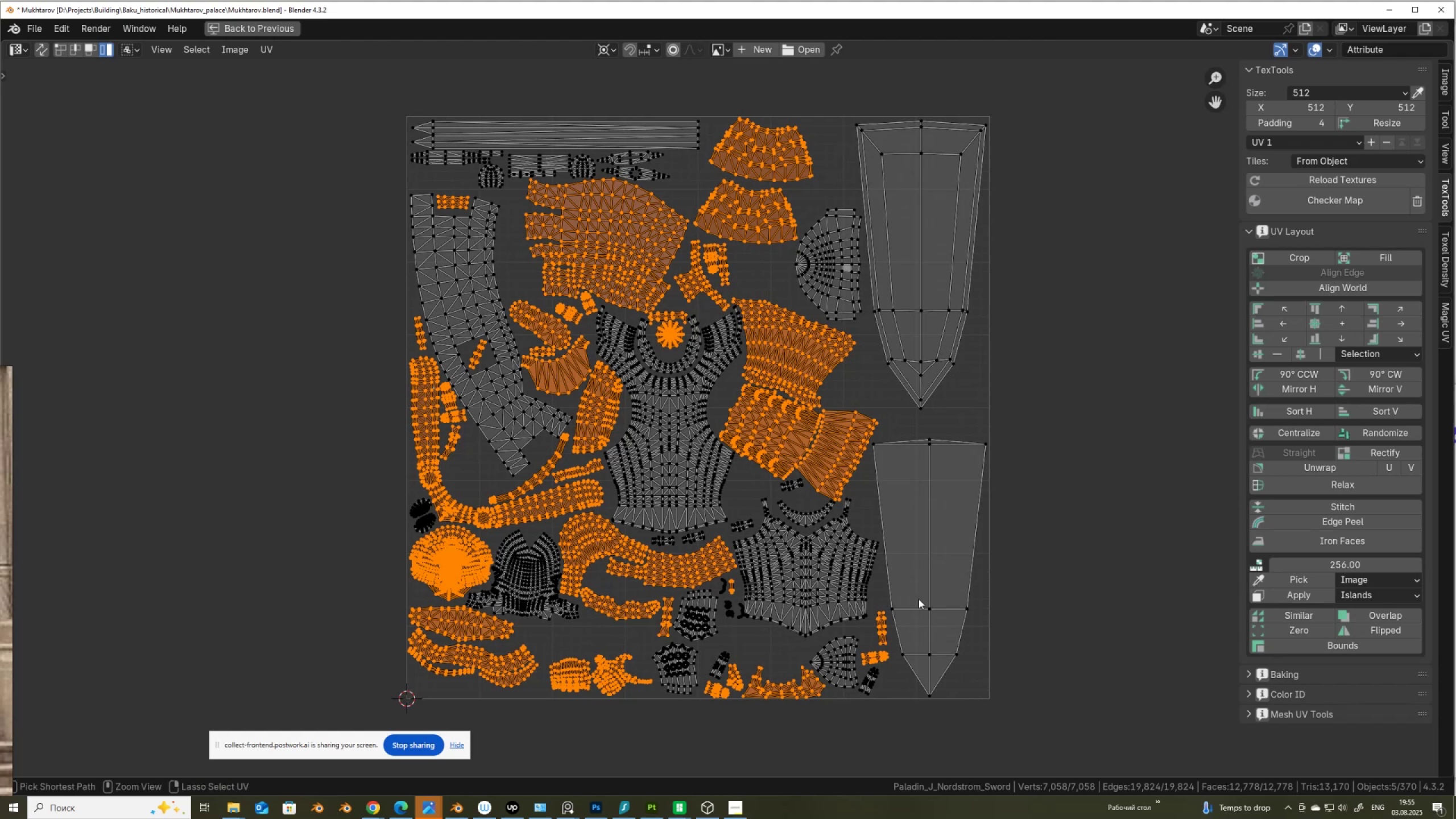 
key(Control+Space)
 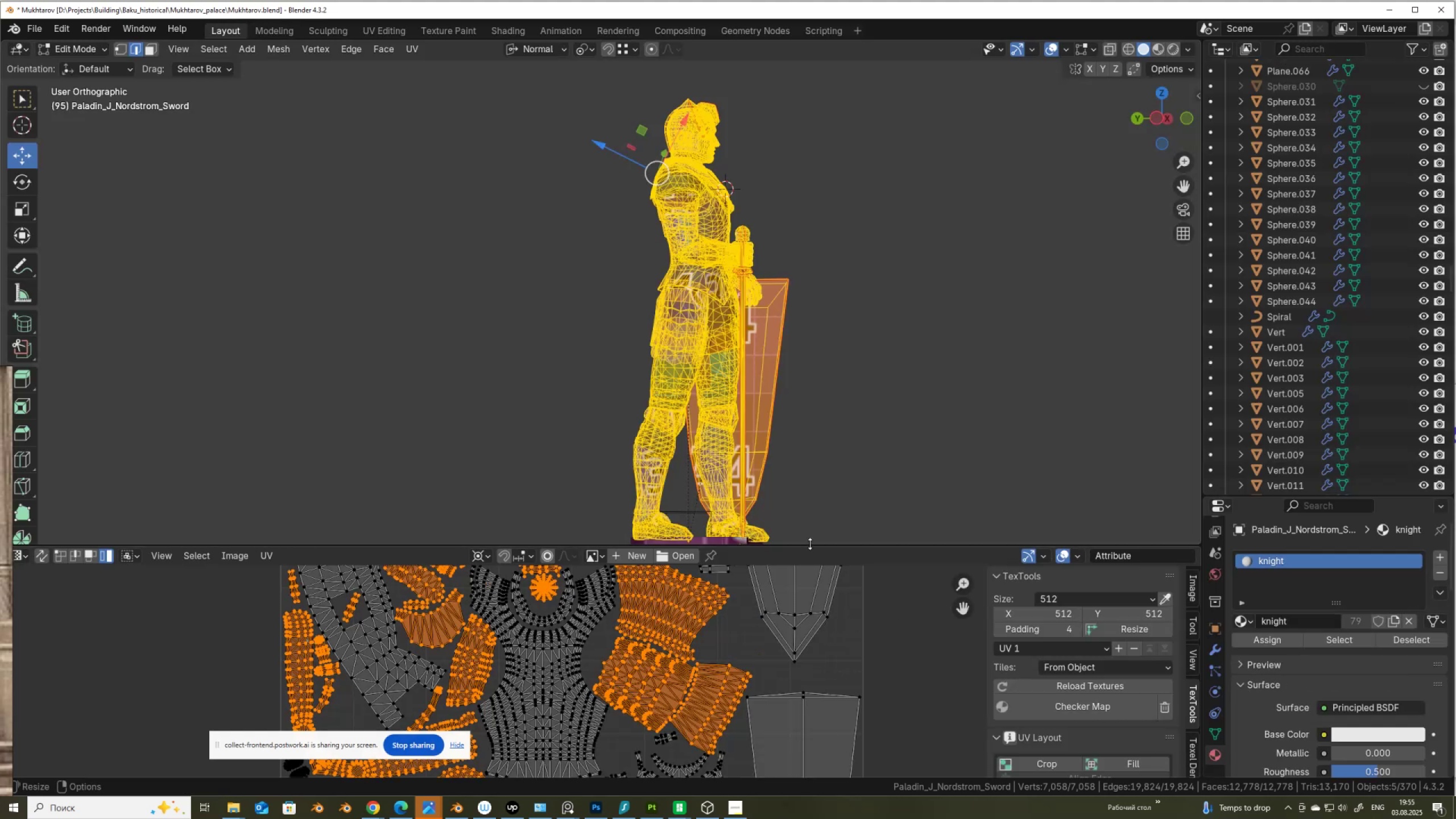 
scroll: coordinate [729, 632], scroll_direction: down, amount: 6.0
 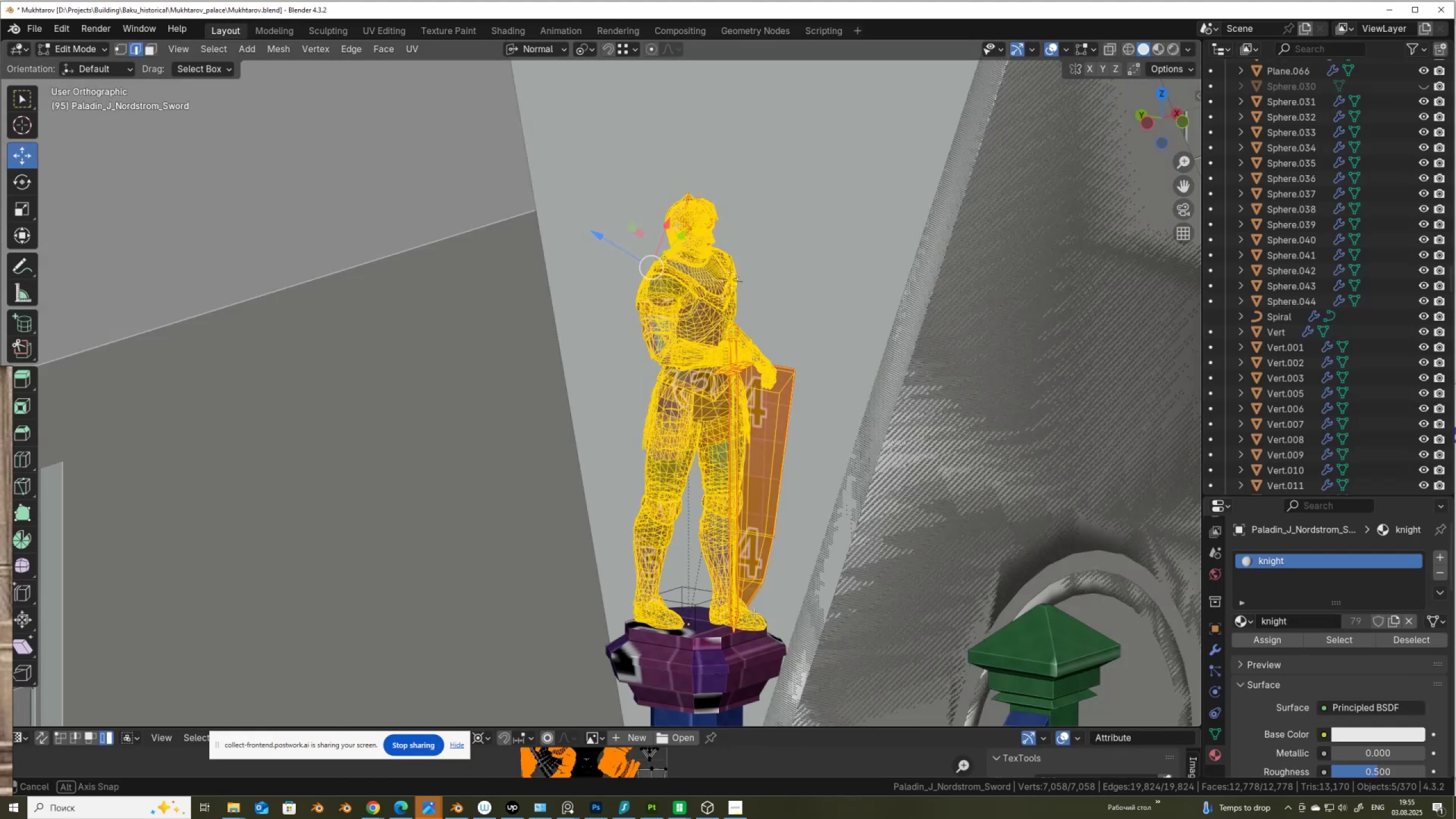 
key(Tab)
 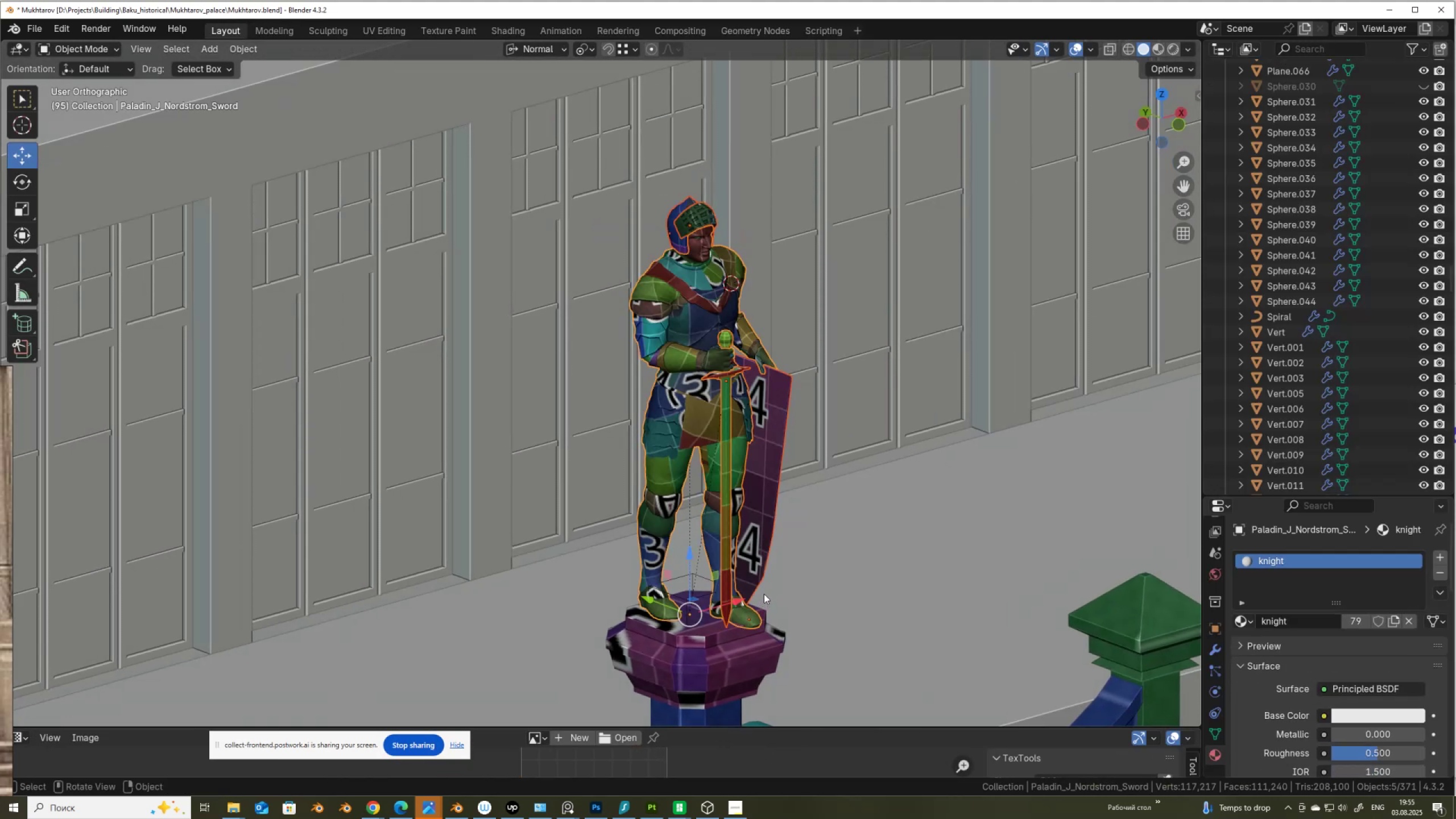 
scroll: coordinate [834, 522], scroll_direction: down, amount: 3.0
 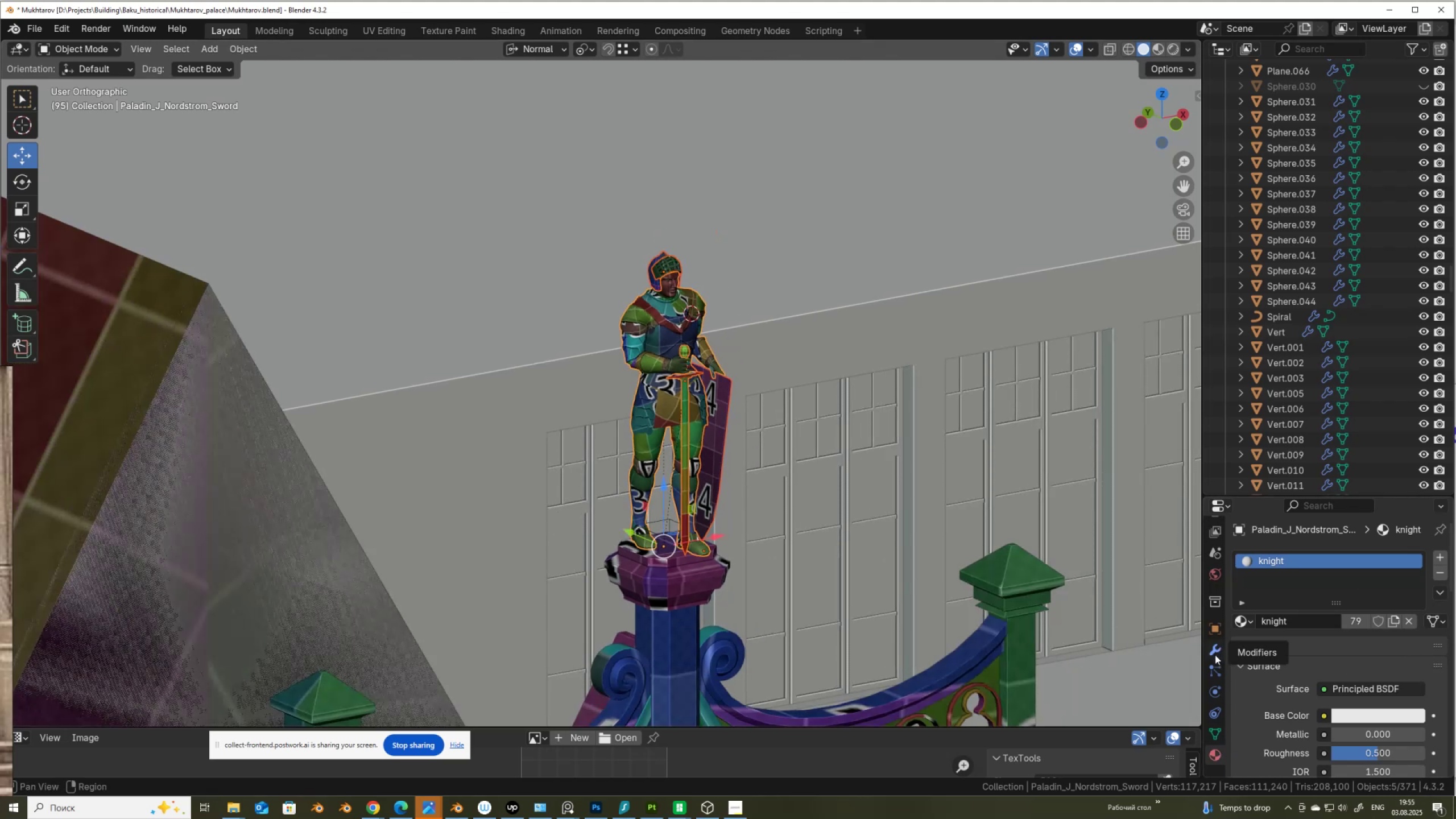 
left_click([1215, 651])
 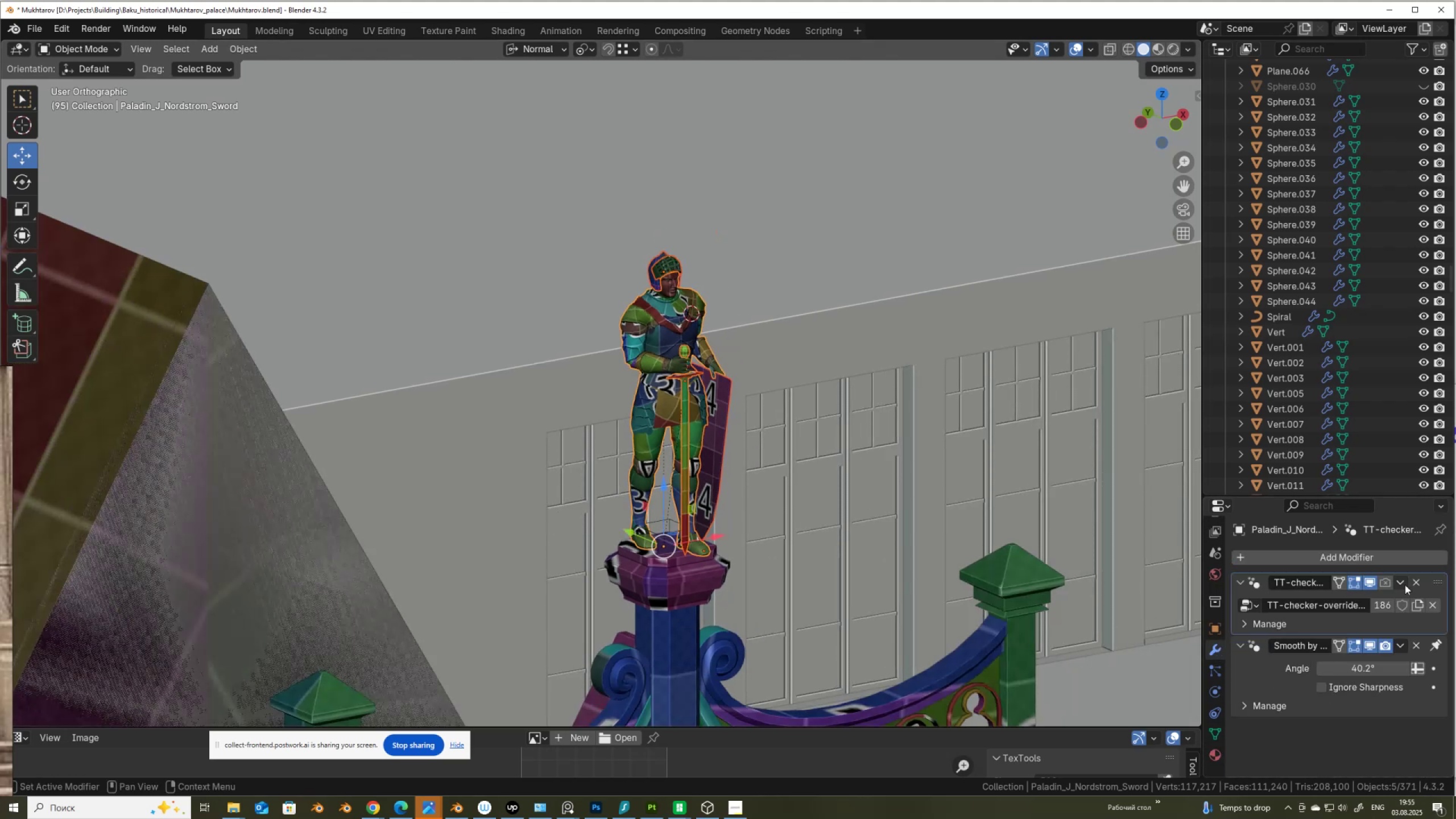 
mouse_move([1409, 580])
 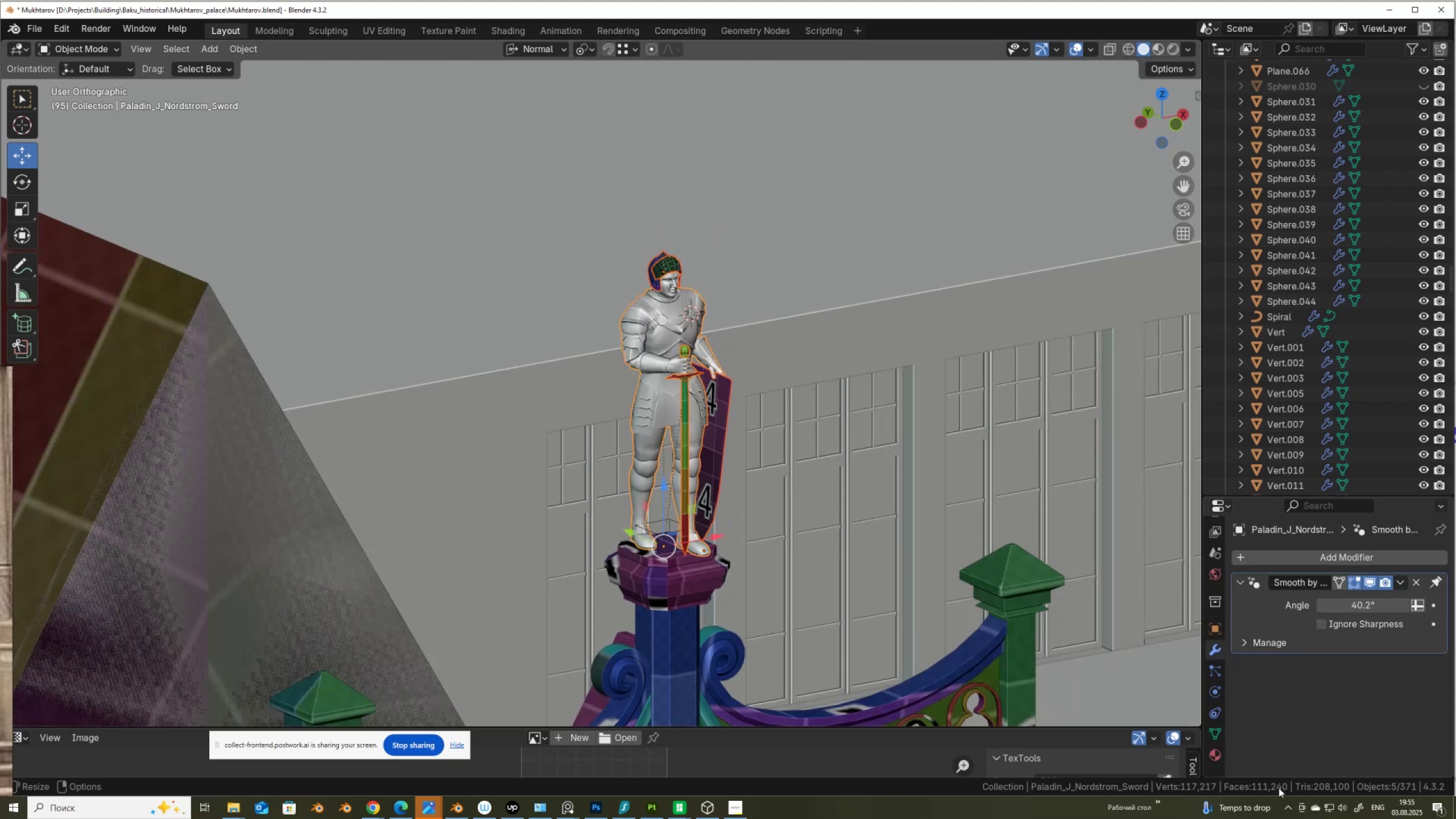 
mouse_move([1209, 744])
 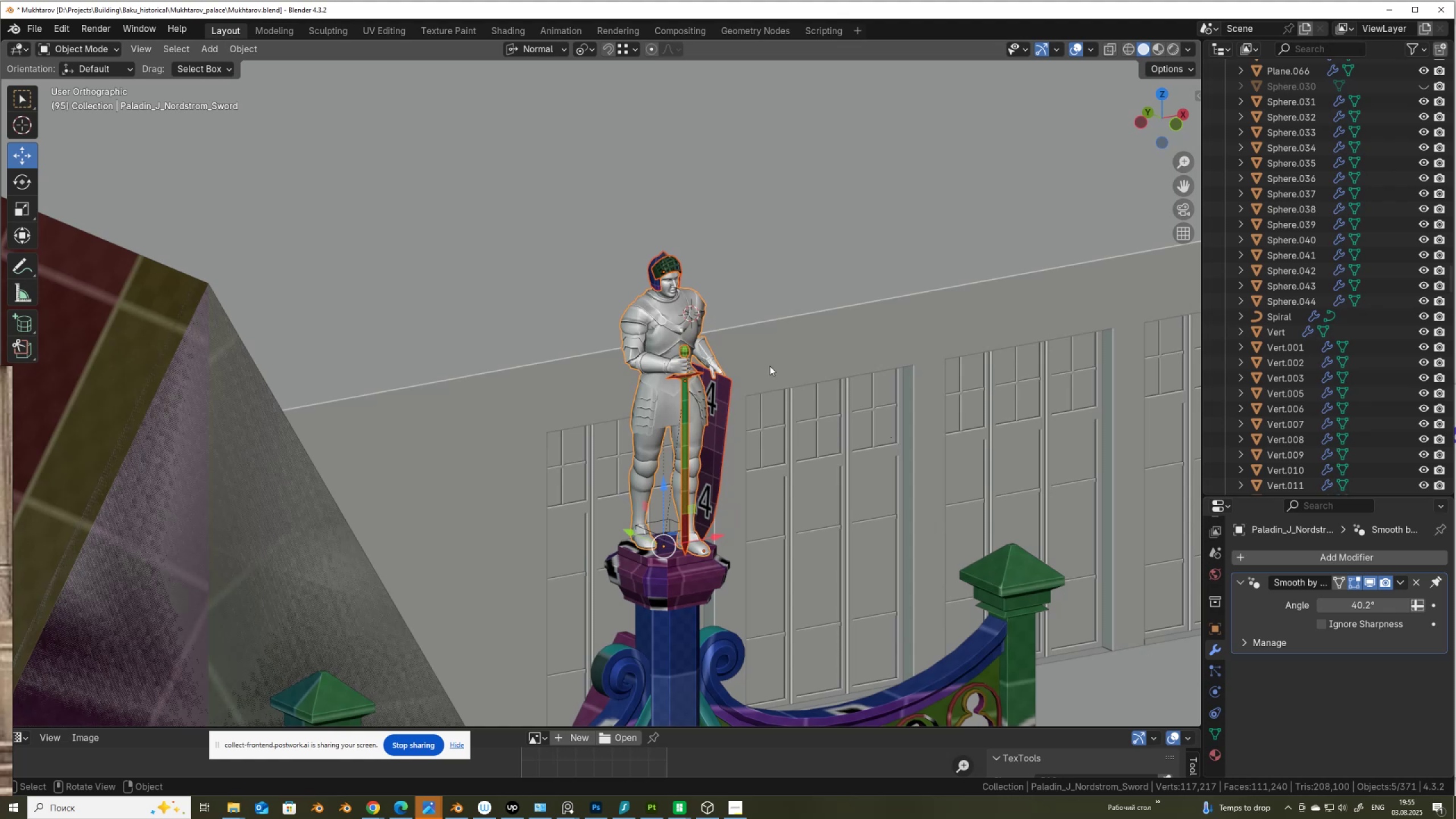 
key(Control+L)
 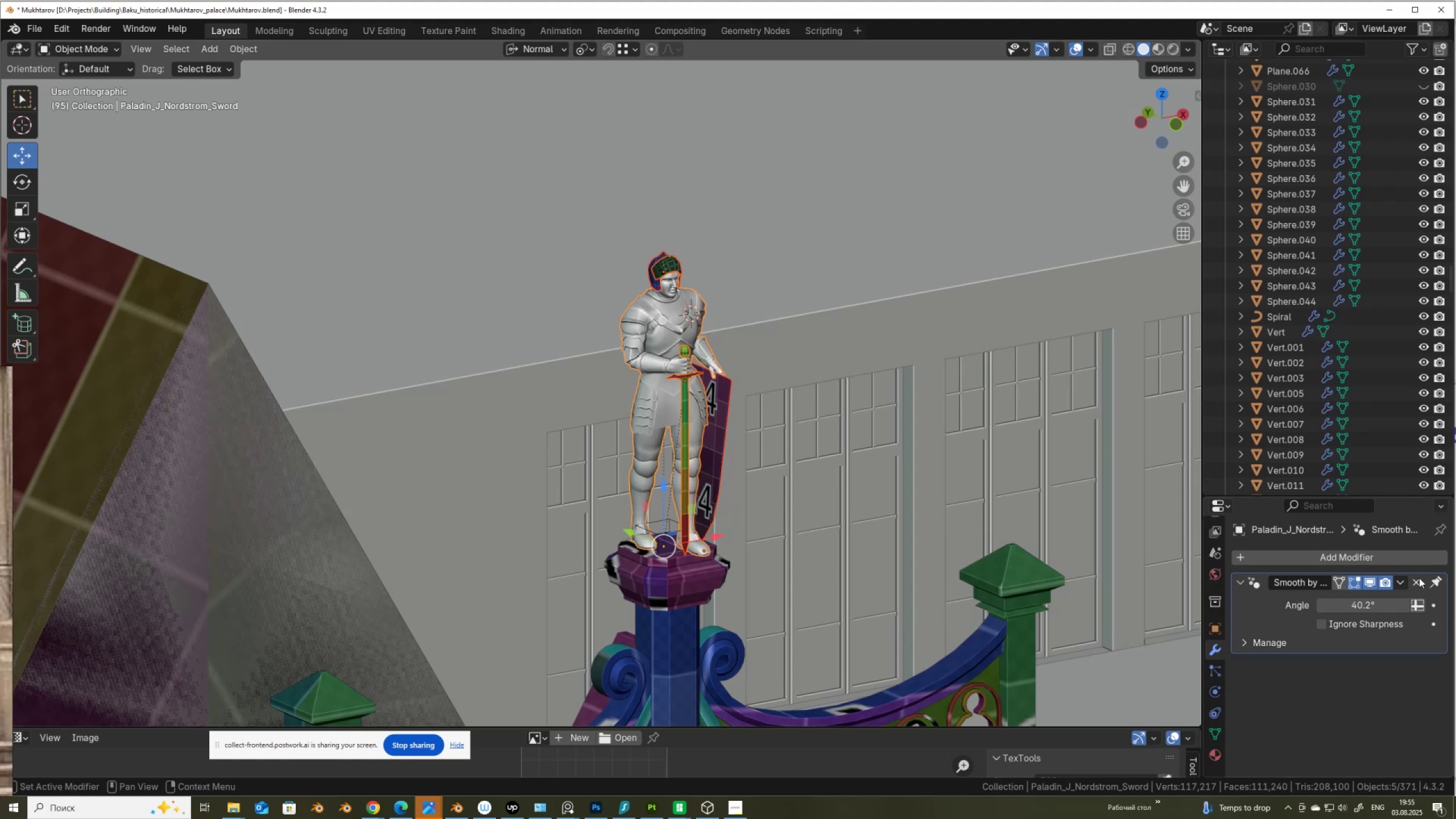 
key(Control+L)
 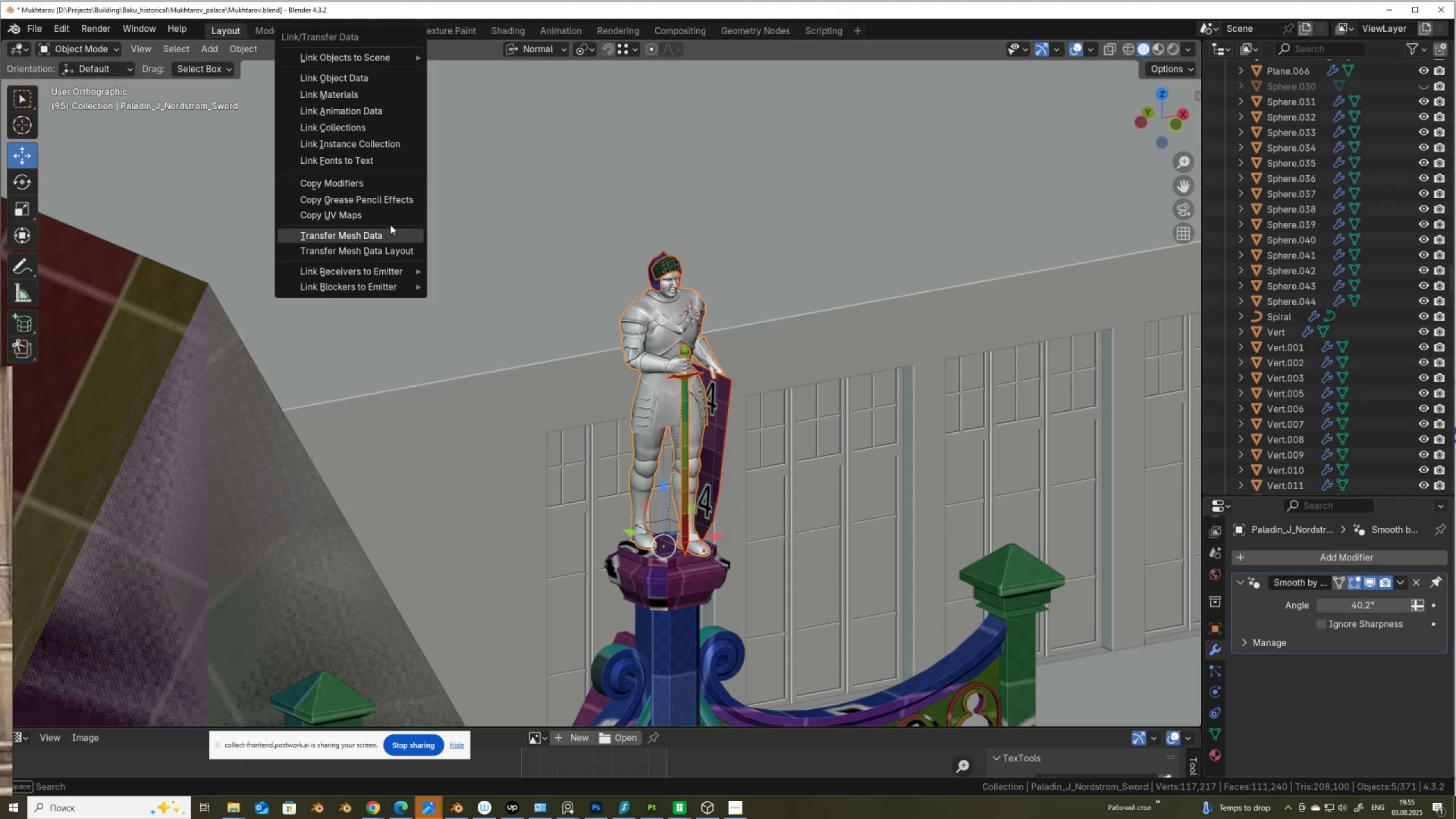 
left_click([383, 182])
 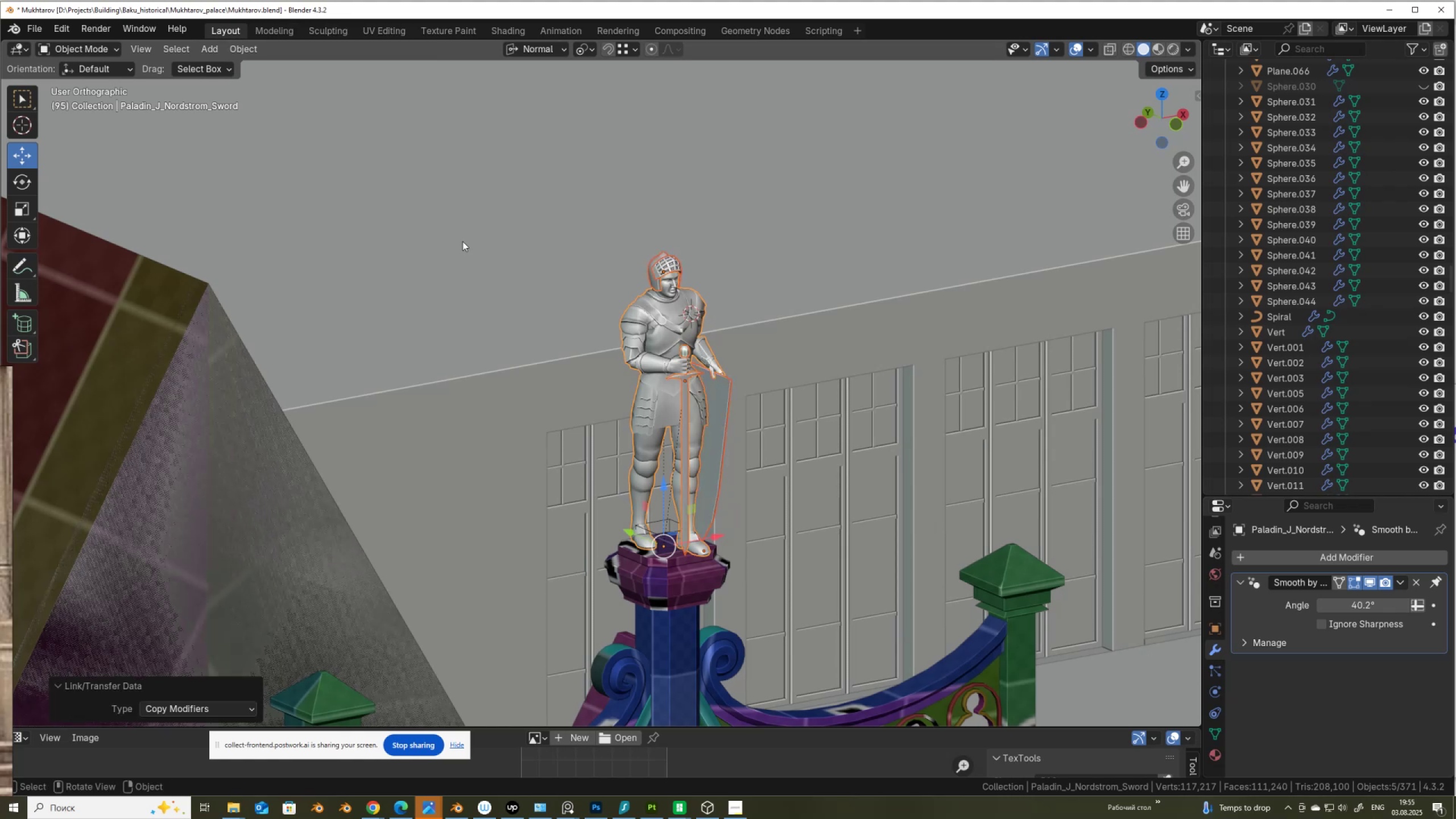 
scroll: coordinate [723, 432], scroll_direction: up, amount: 2.0
 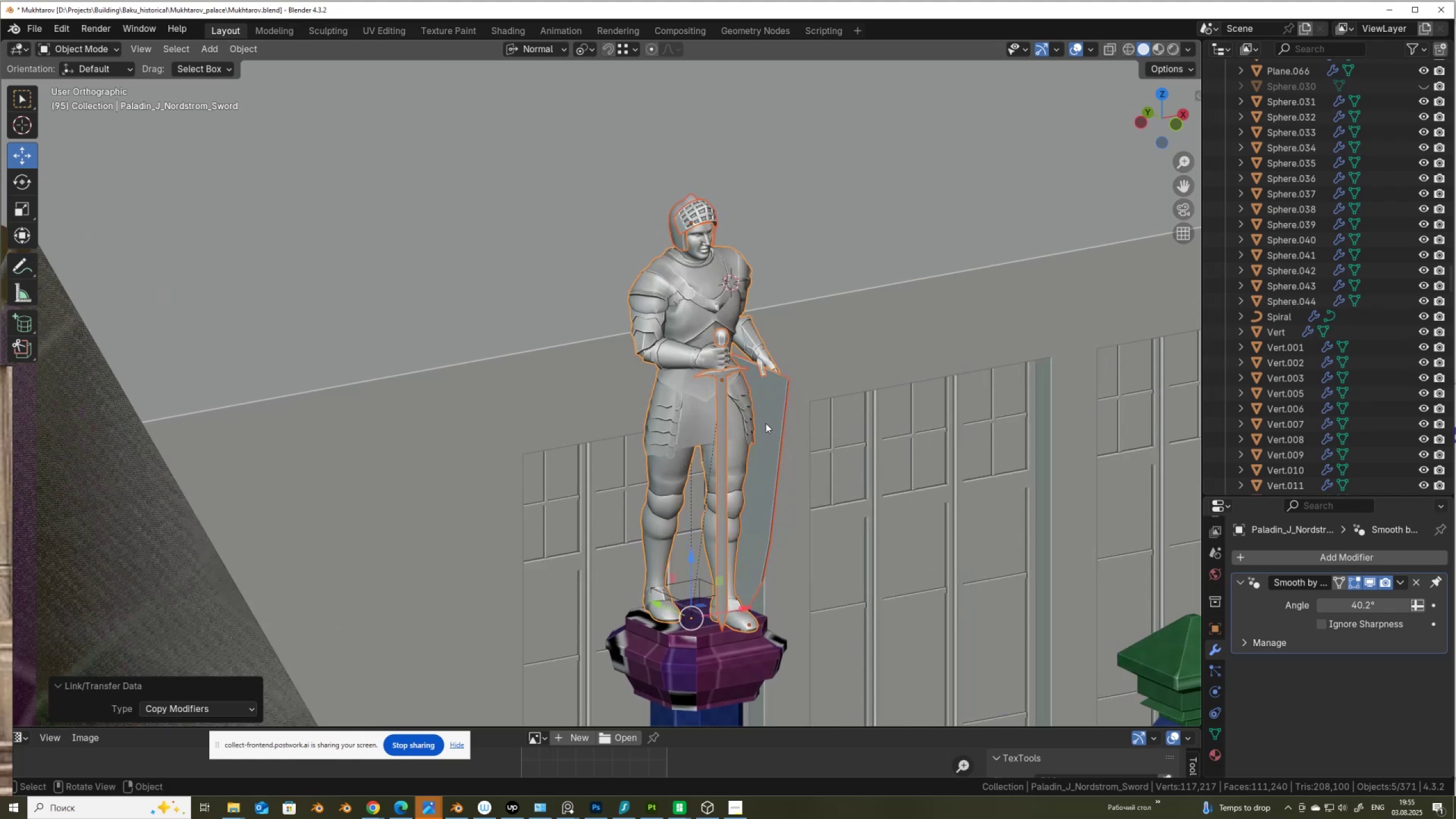 
left_click([766, 423])
 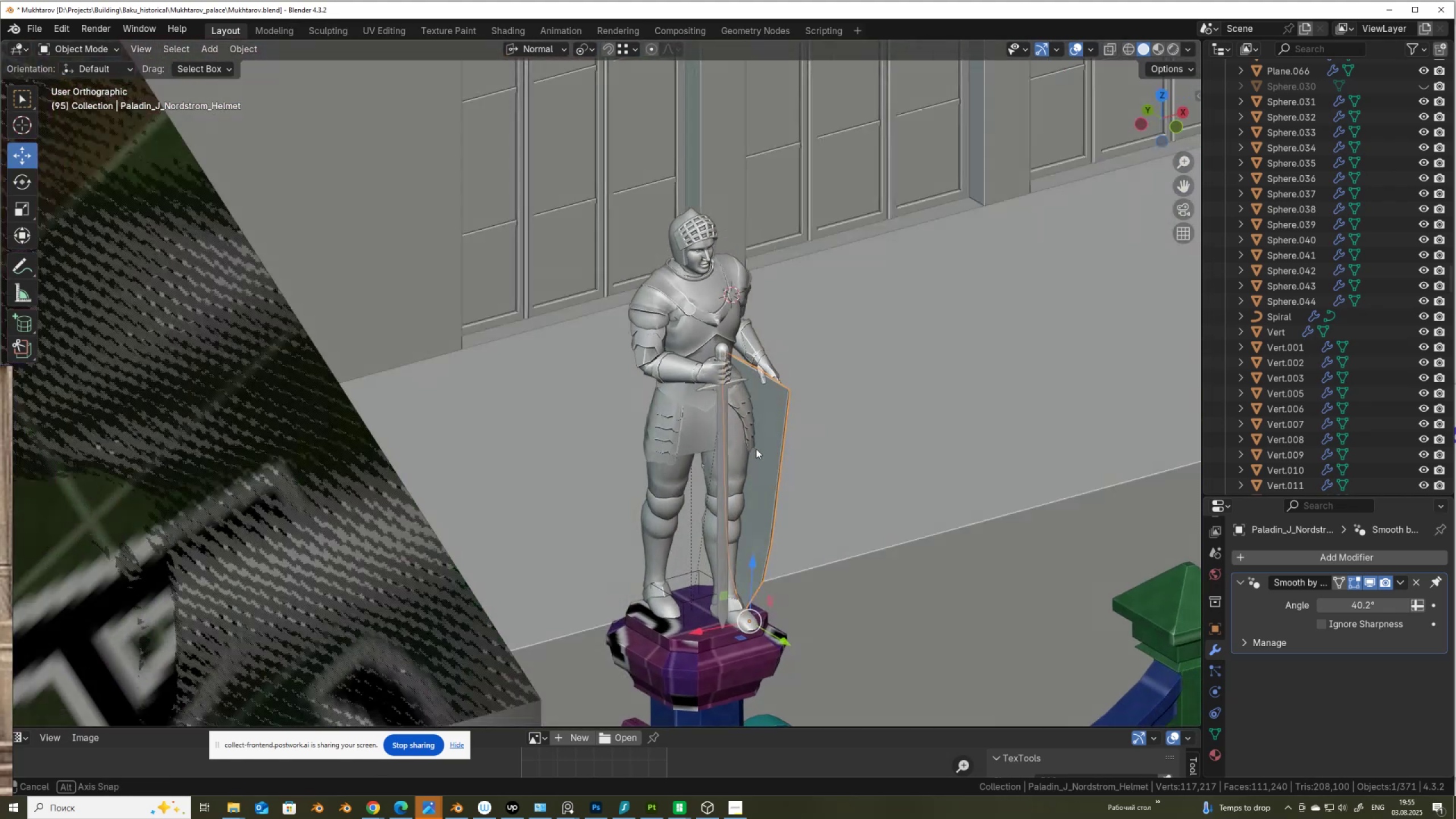 
wait(5.59)
 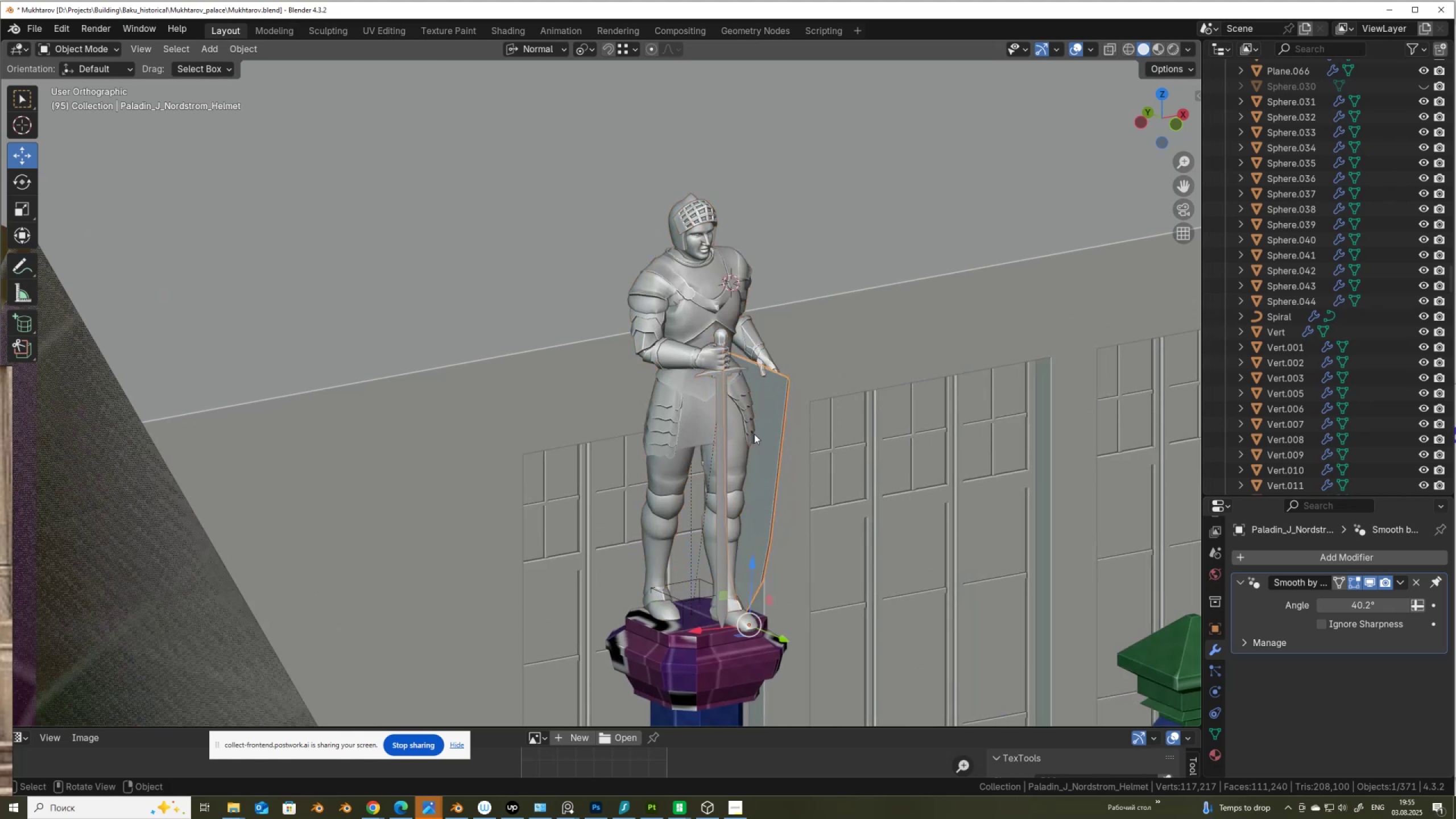 
left_click([1218, 759])
 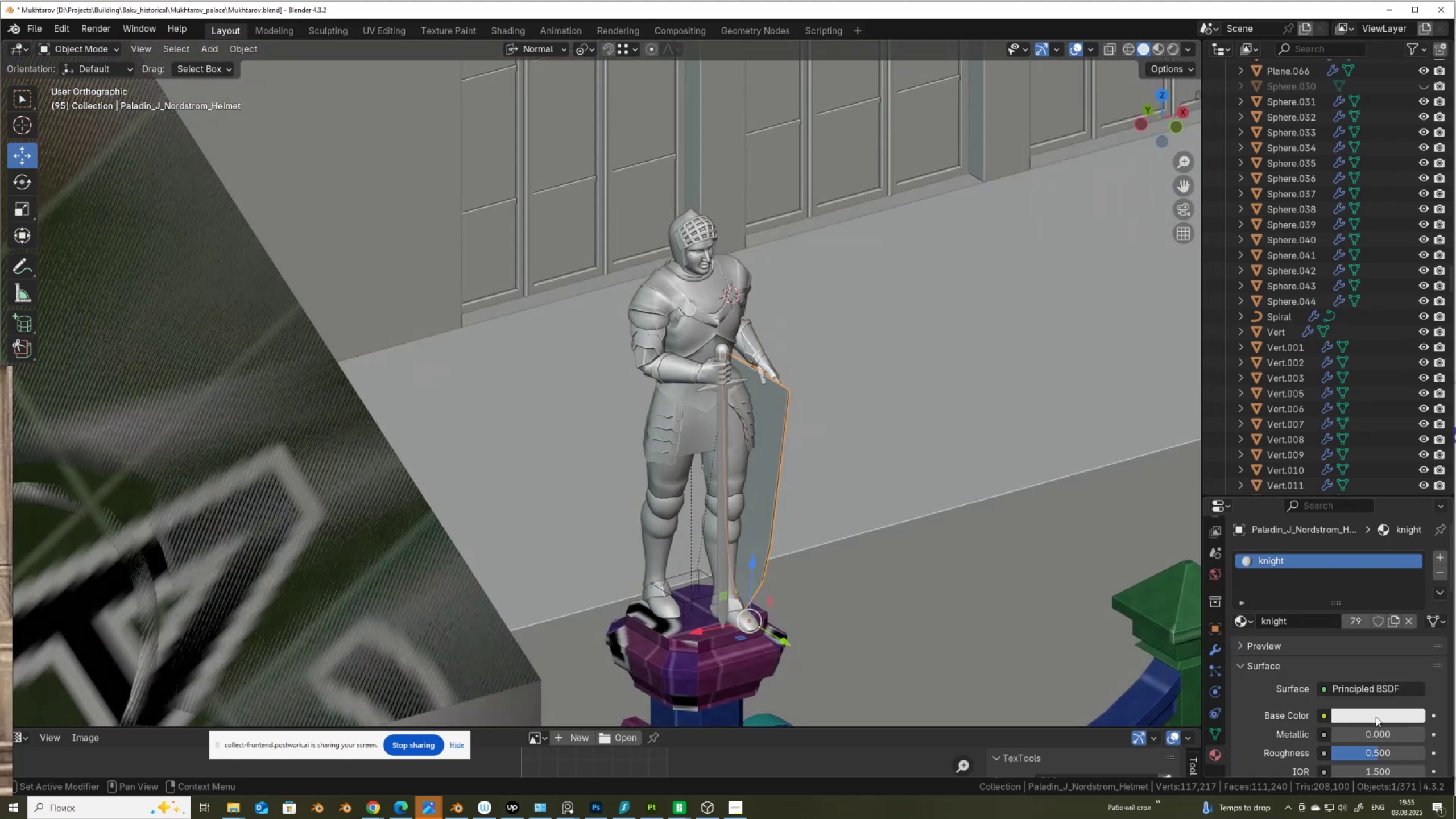 
left_click([1377, 715])
 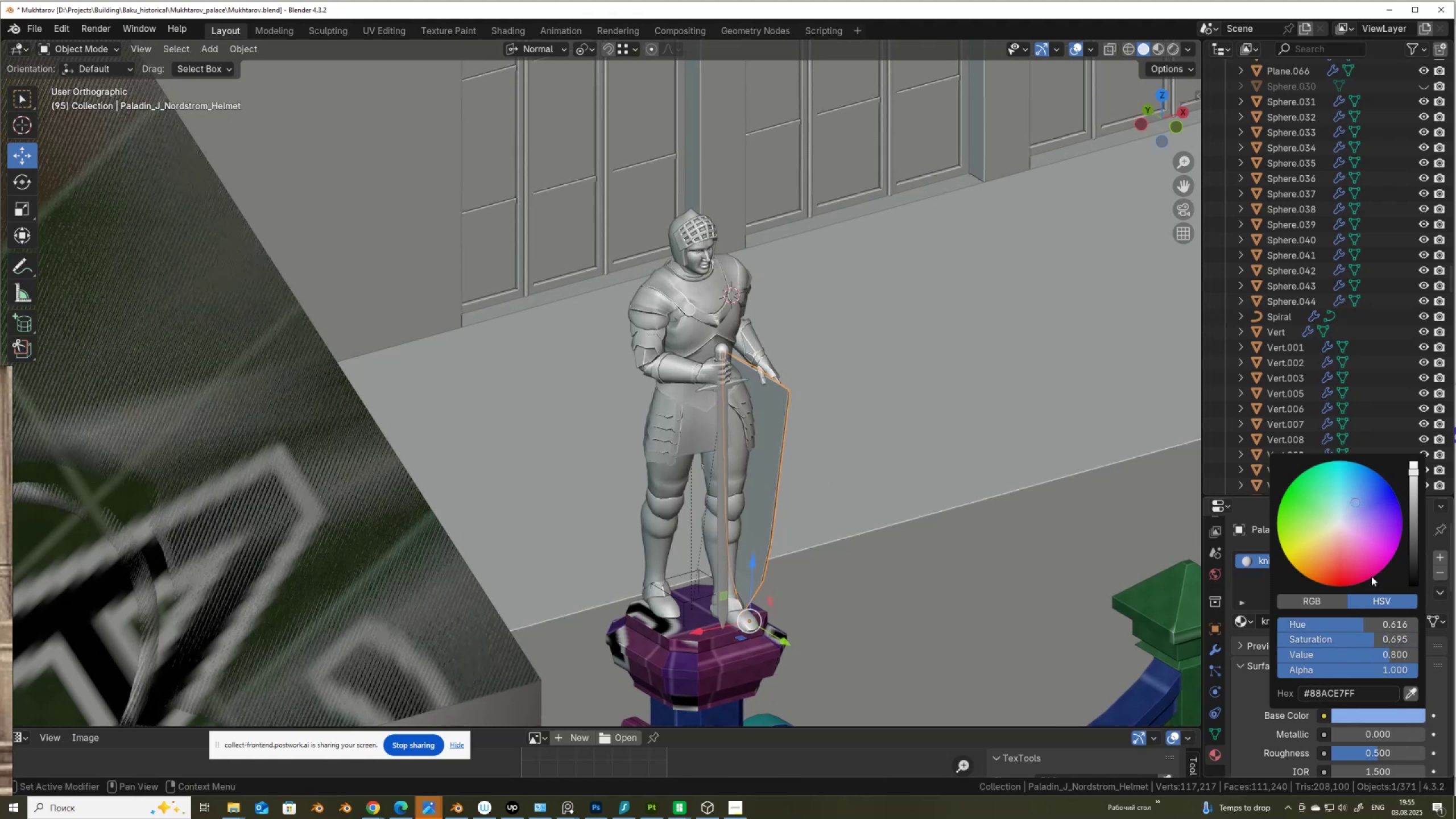 
wait(5.86)
 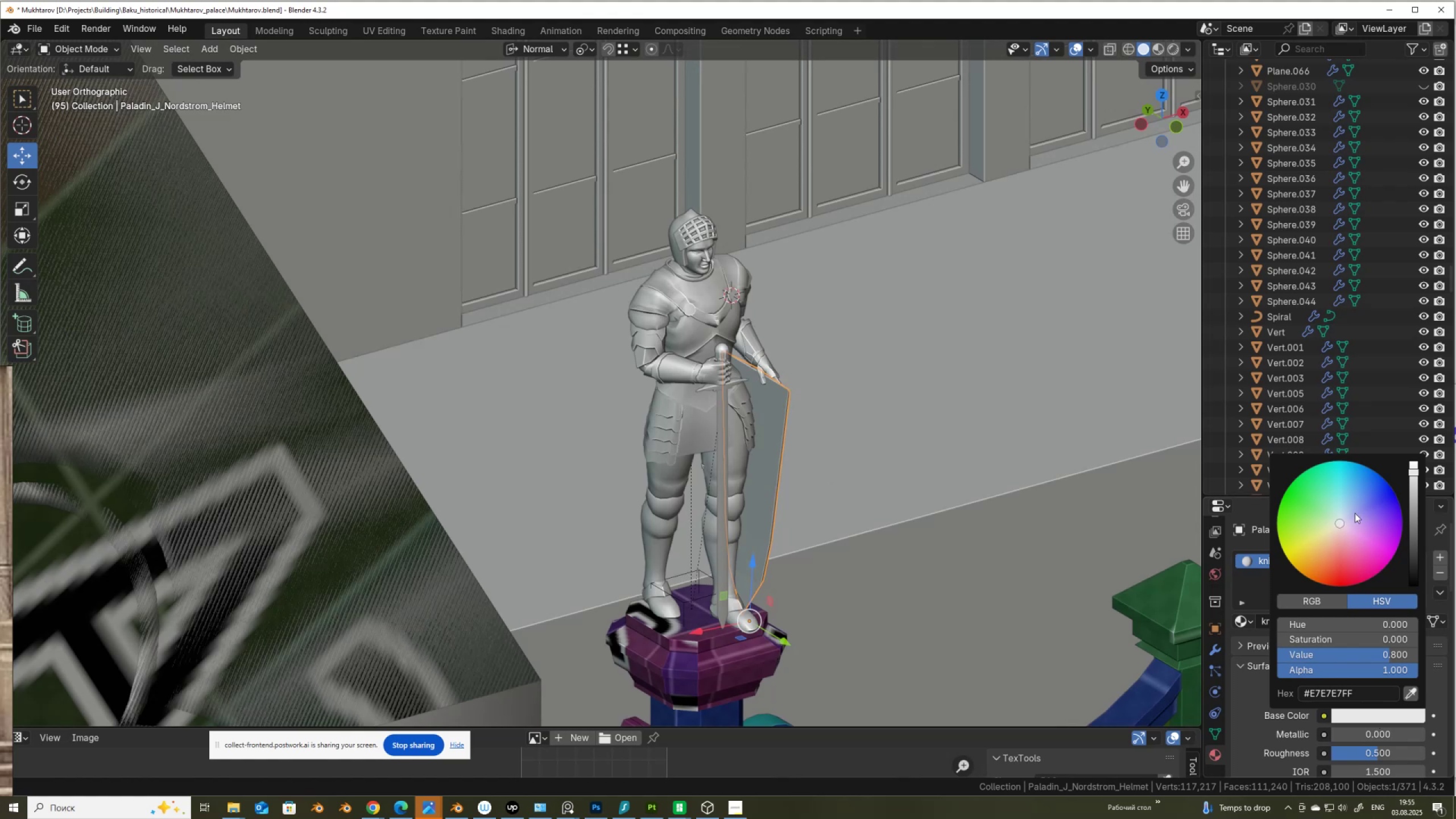 
key(Control+Z)
 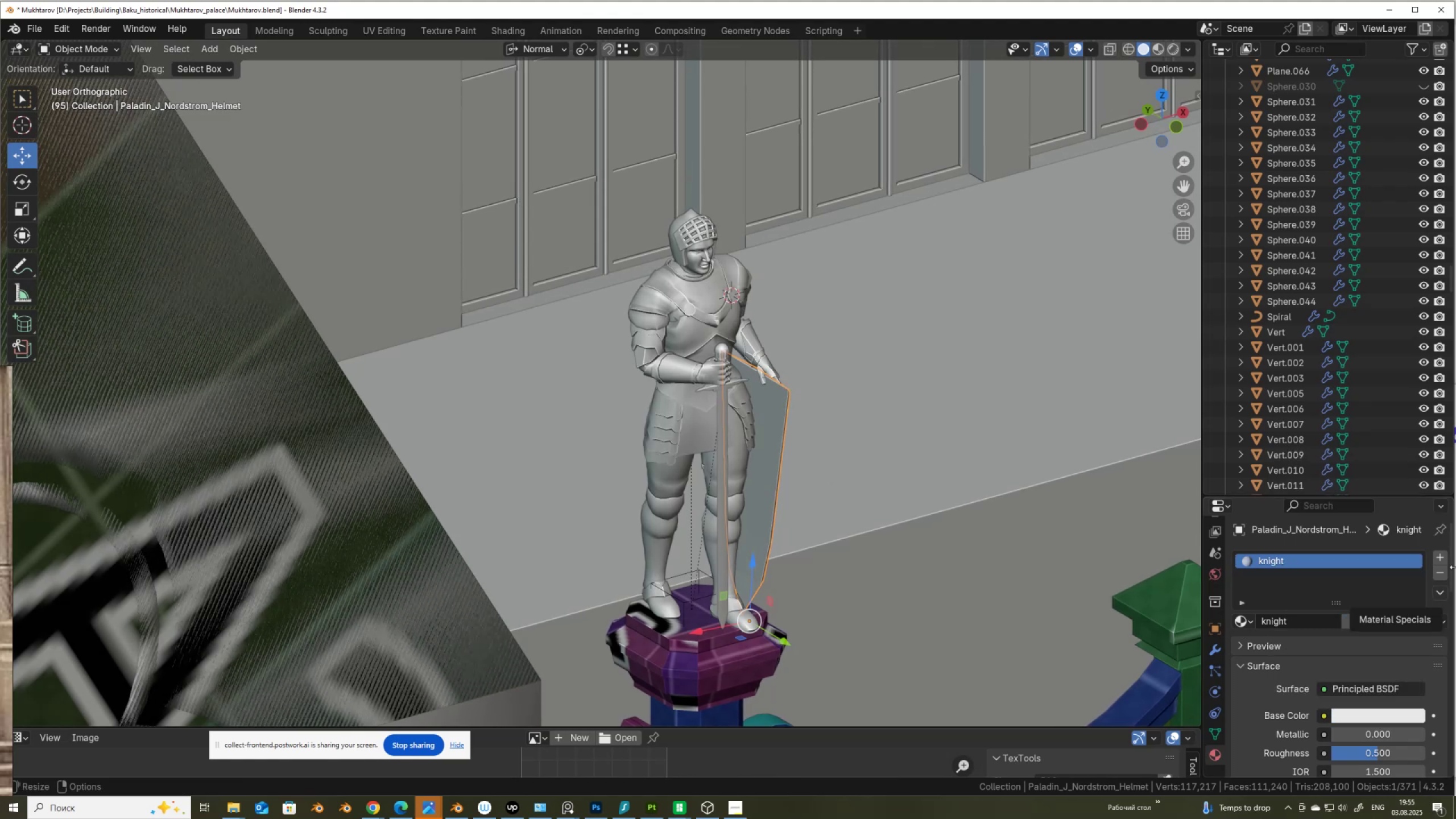 
left_click([1383, 714])
 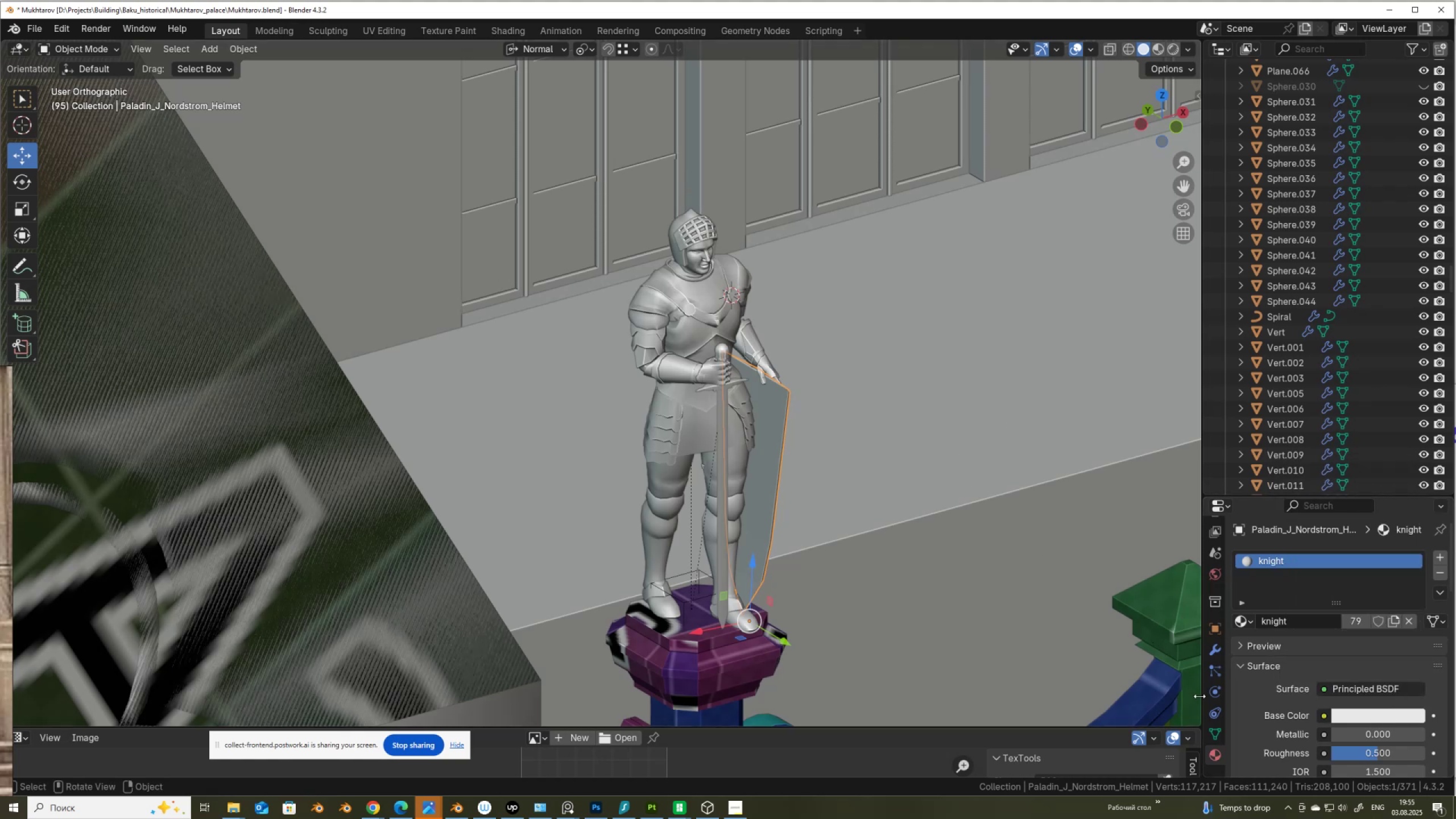 
scroll: coordinate [755, 419], scroll_direction: down, amount: 7.0
 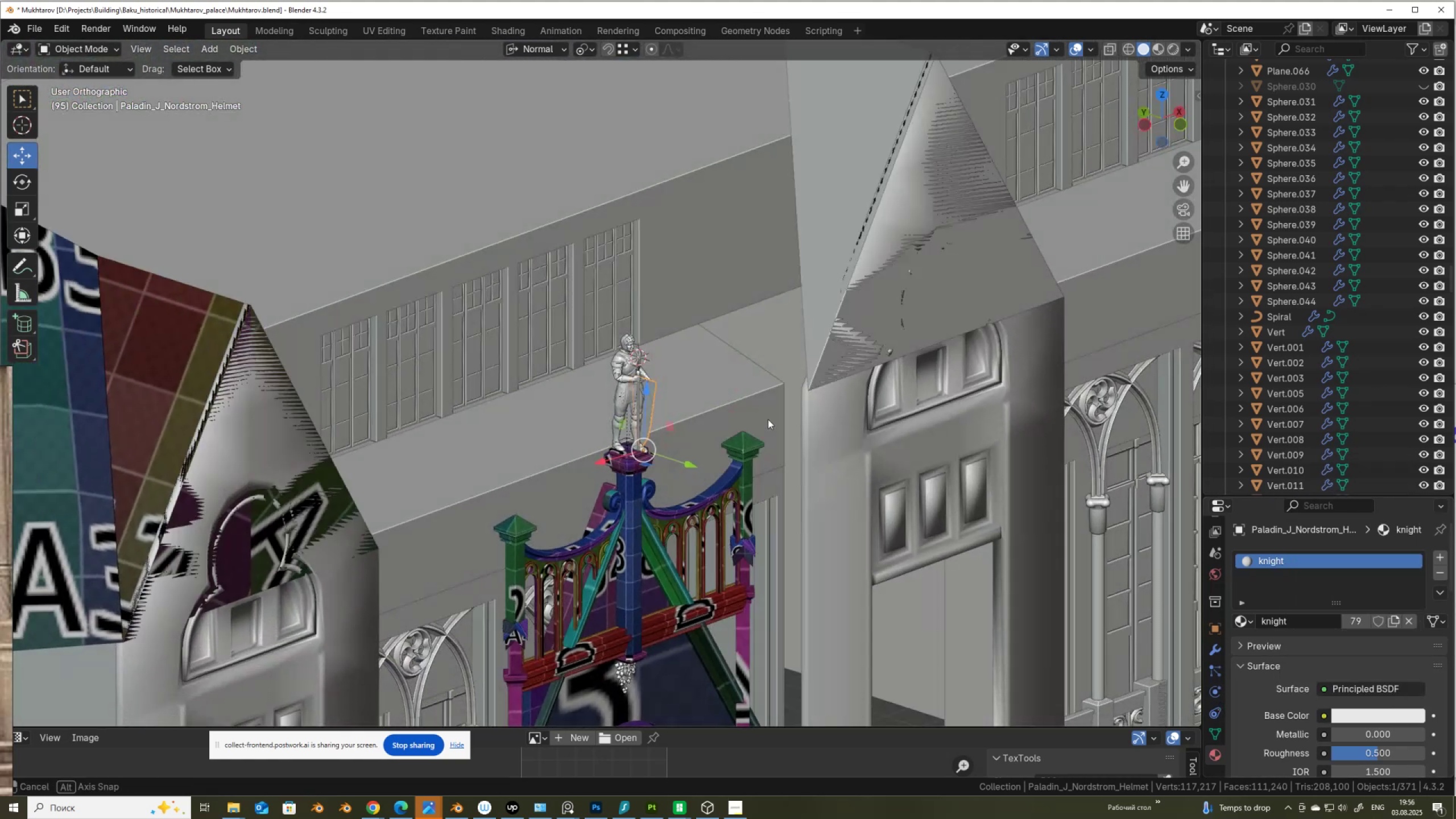 
scroll: coordinate [768, 419], scroll_direction: up, amount: 1.0
 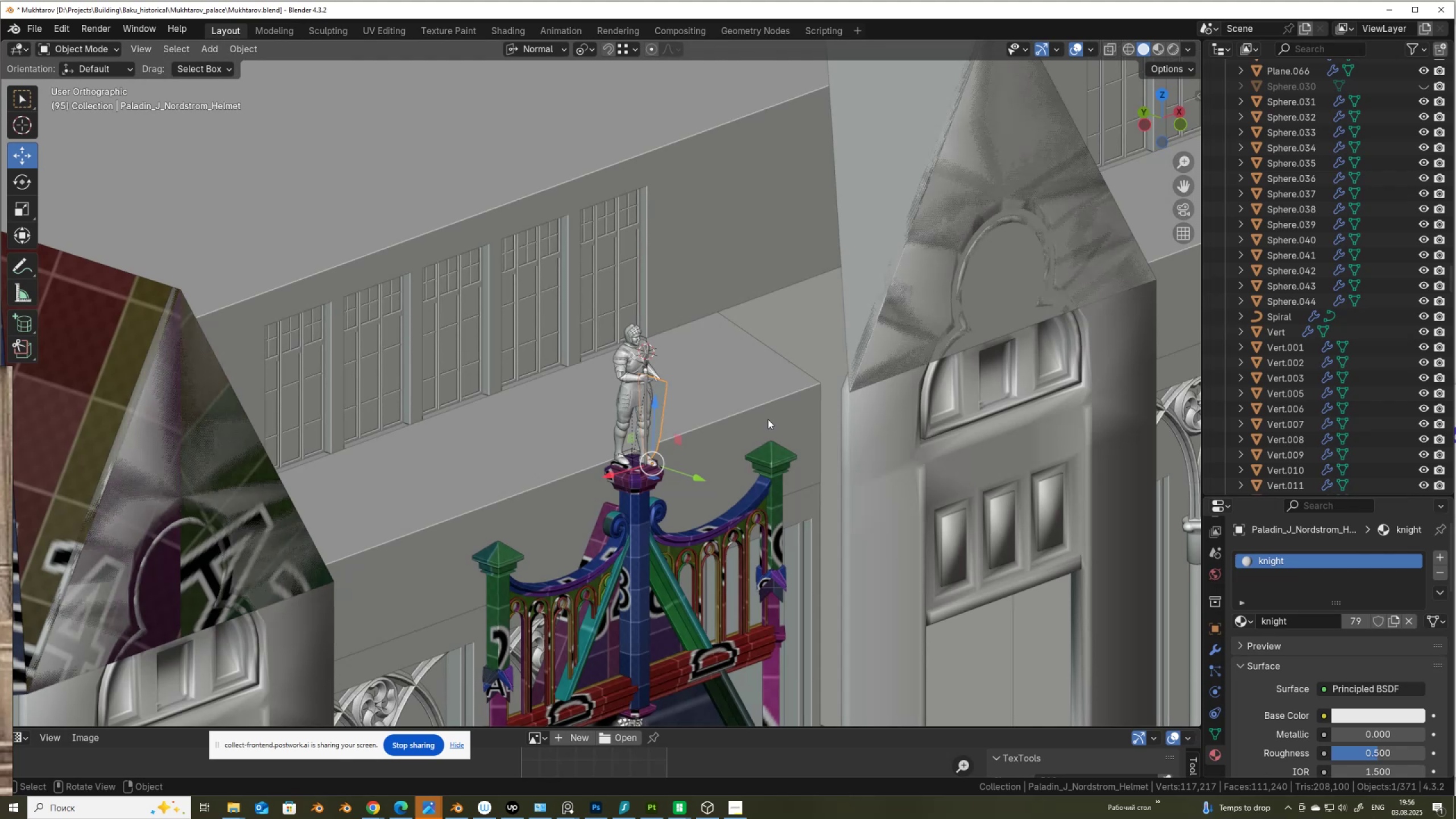 
scroll: coordinate [636, 384], scroll_direction: down, amount: 2.0
 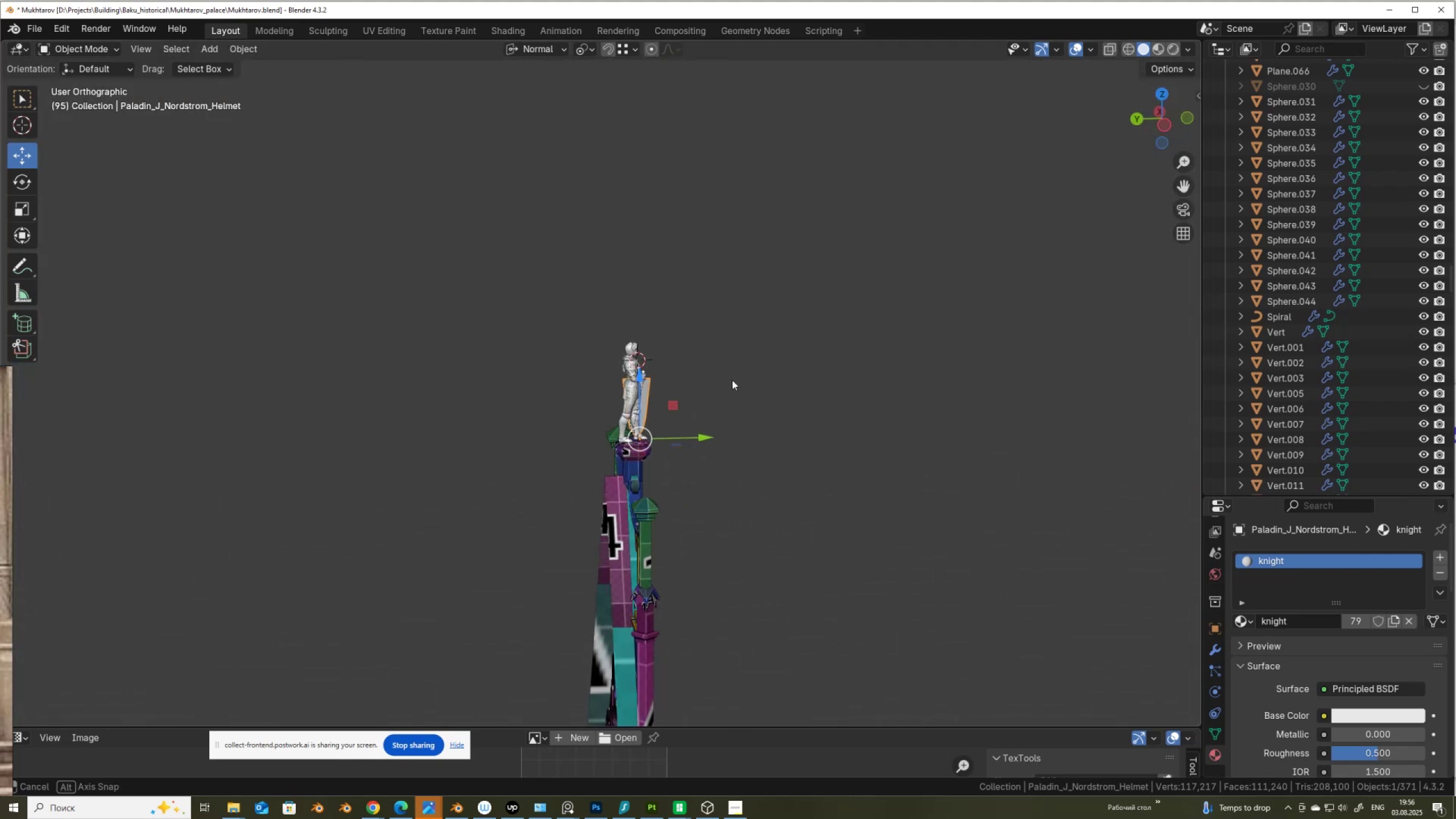 
scroll: coordinate [676, 394], scroll_direction: up, amount: 12.0
 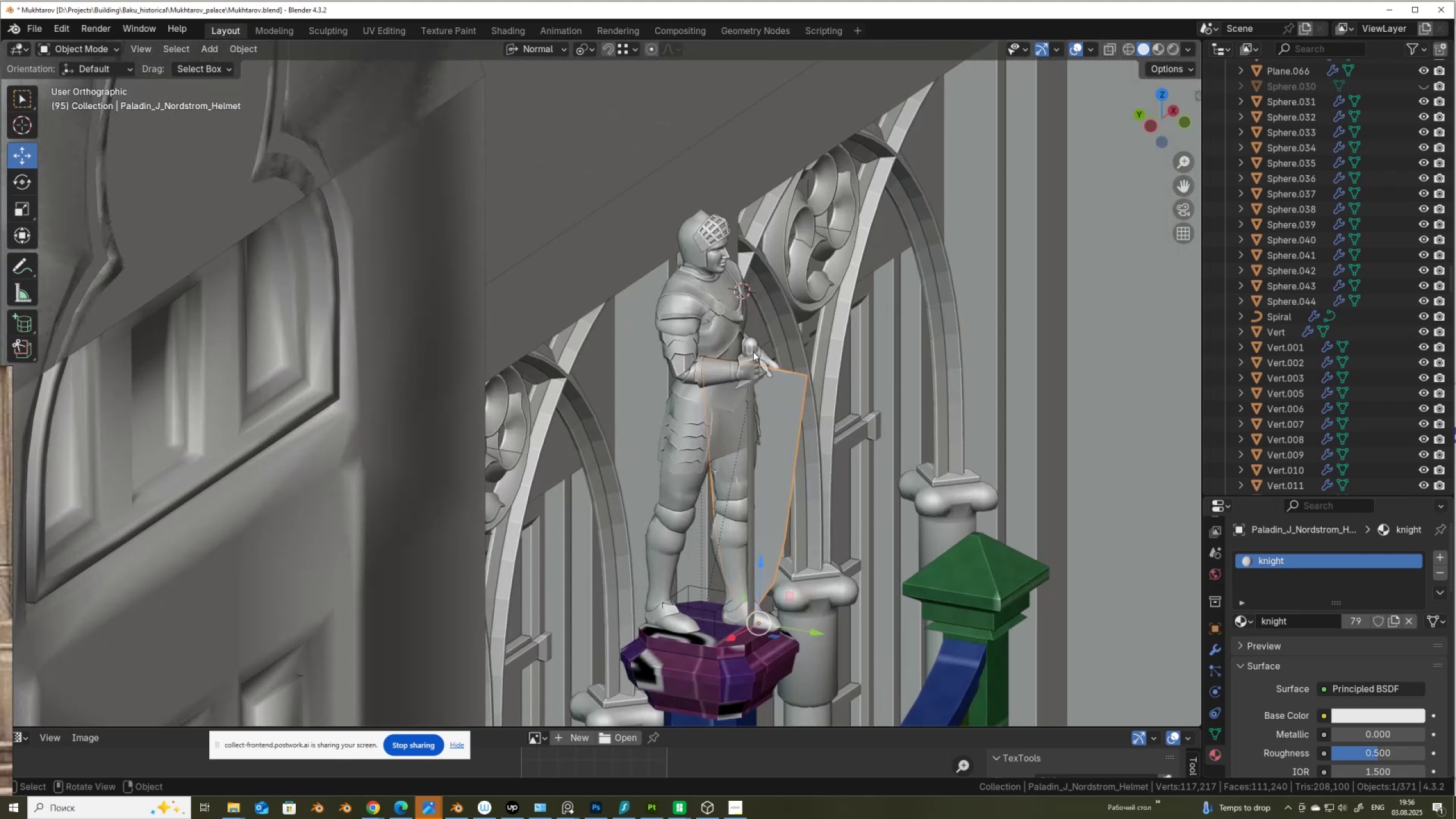 
hold_key(key=ShiftLeft, duration=0.54)
scroll: coordinate [626, 353], scroll_direction: up, amount: 3.0
 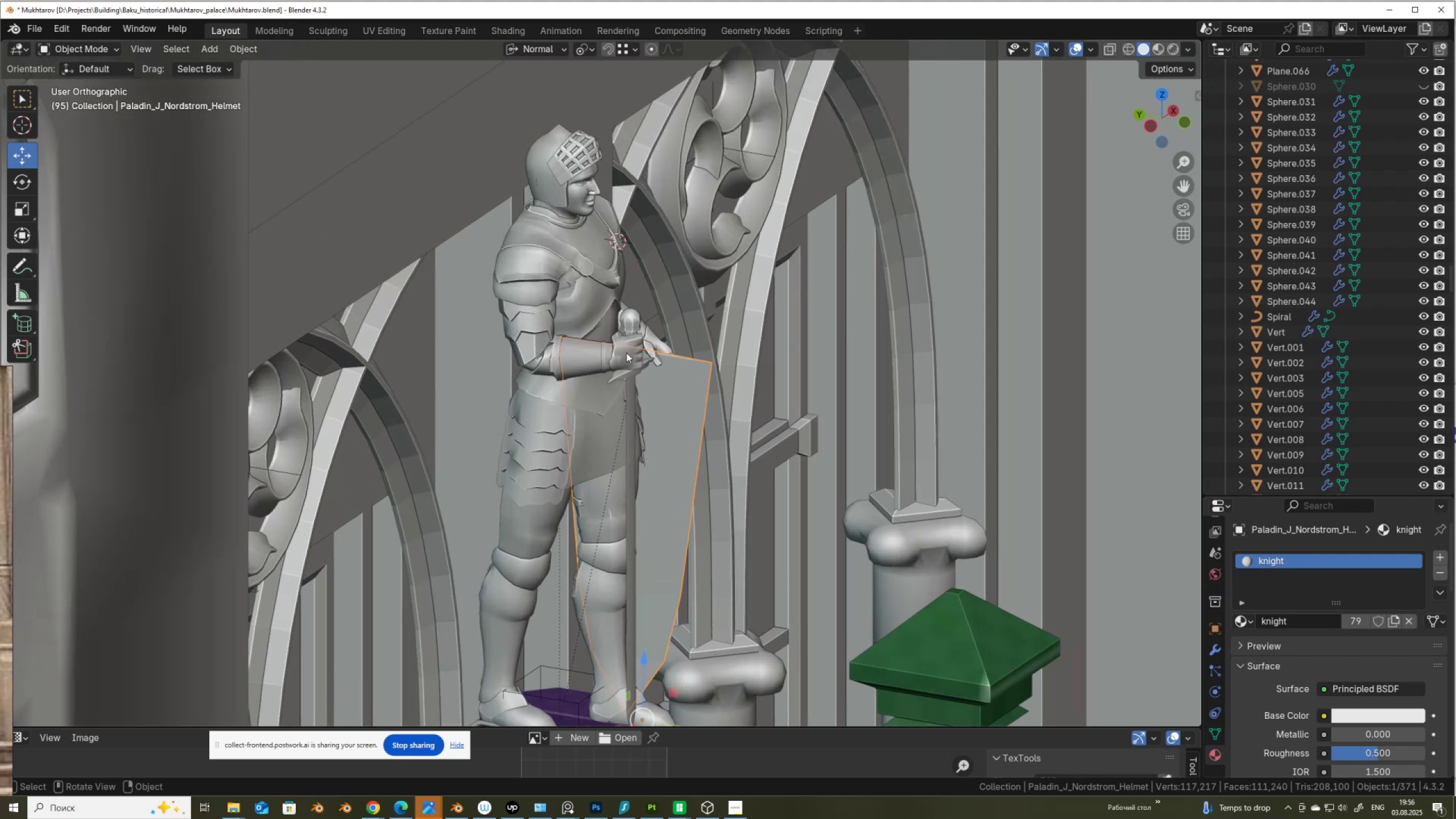 
key(Control+Z)
 